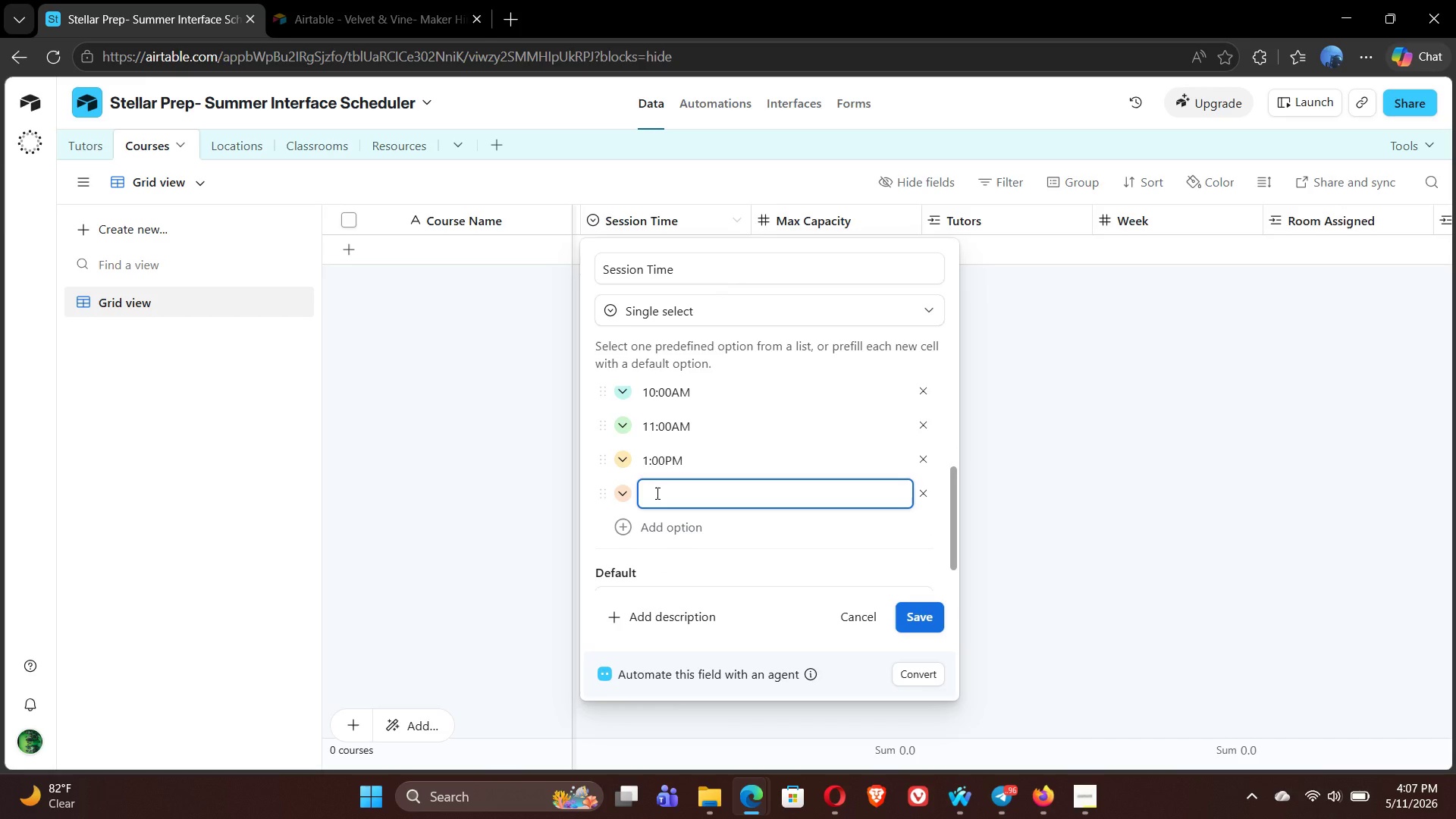 
type(2:00PM)
 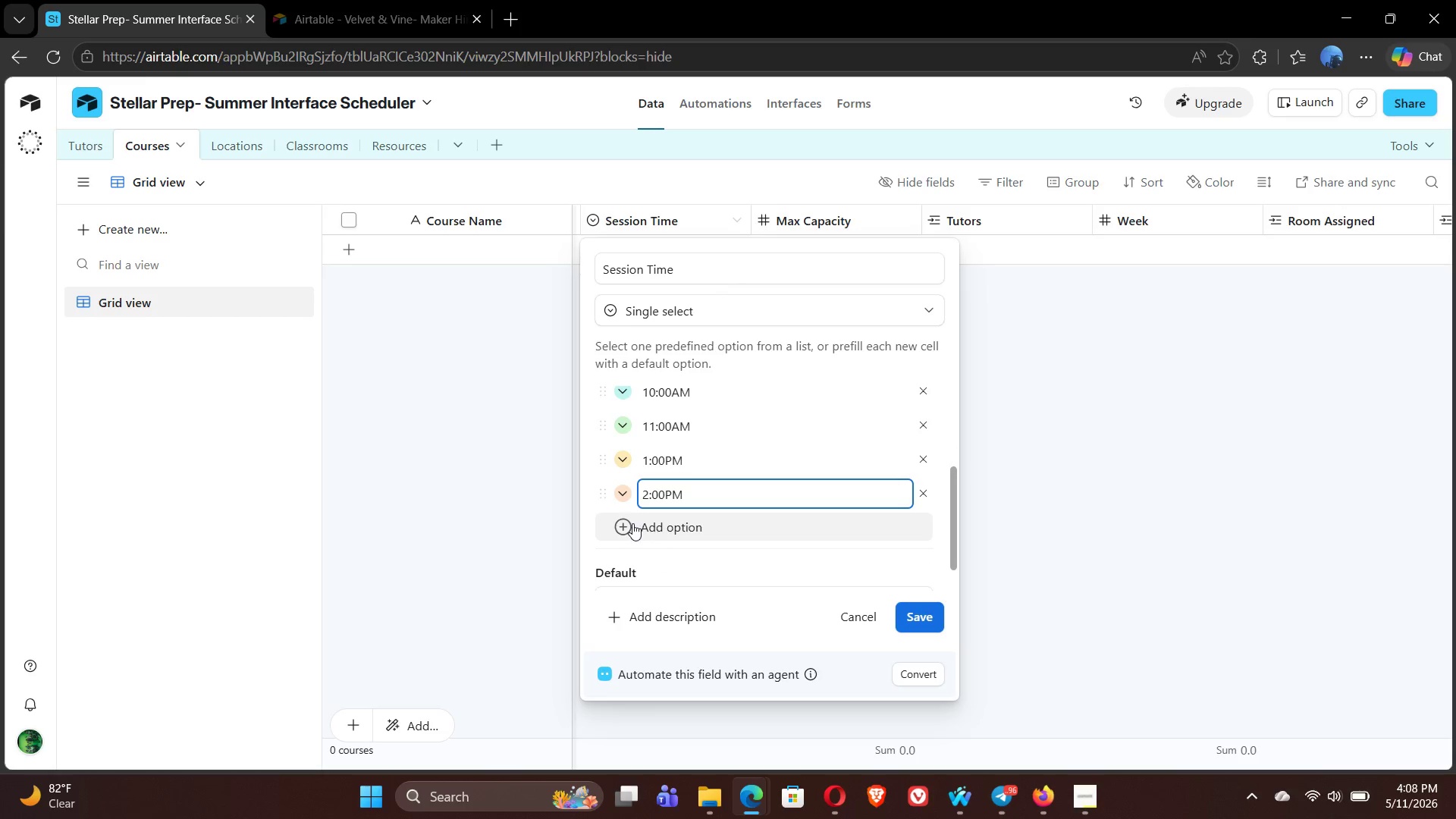 
left_click([626, 527])
 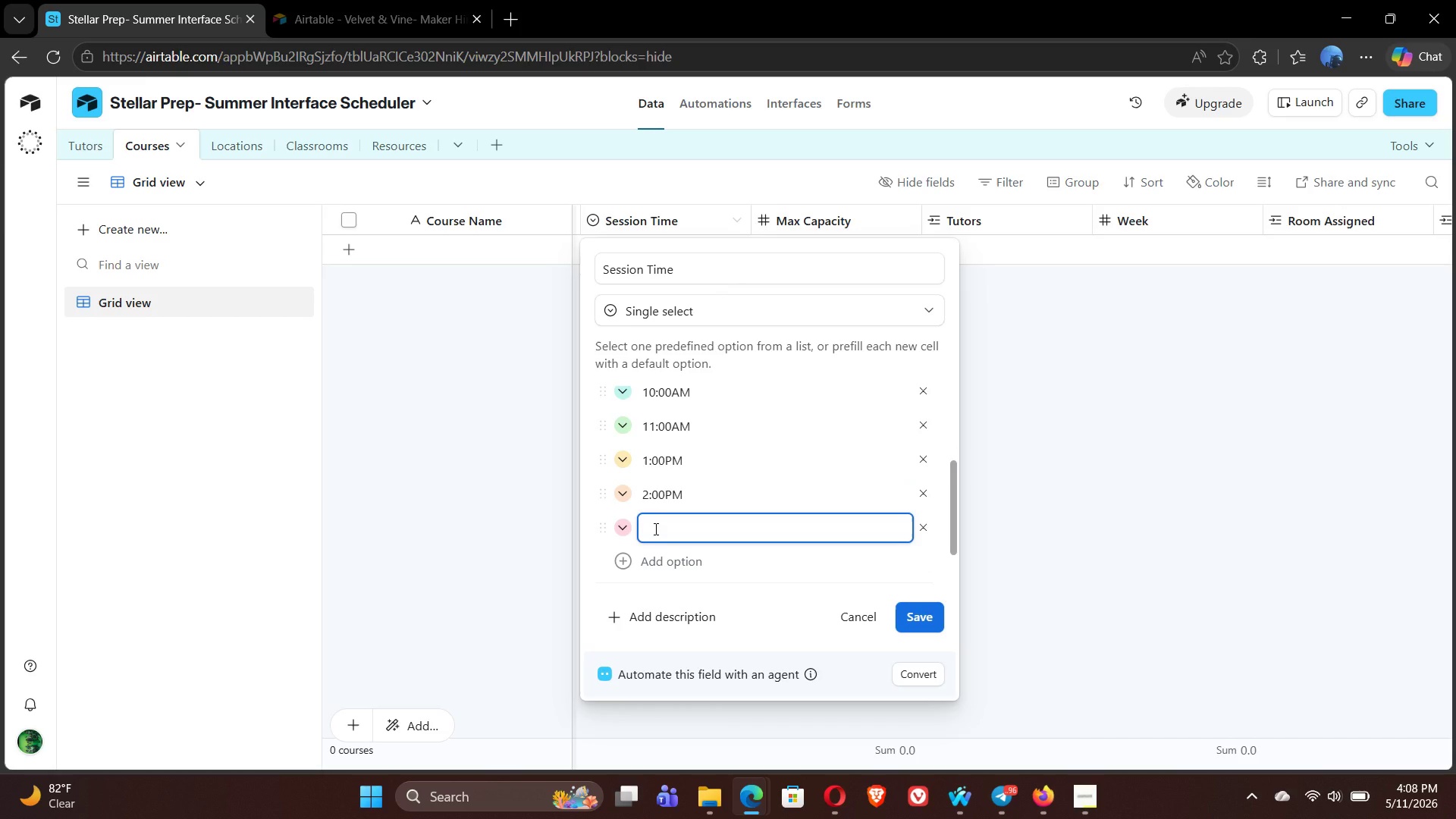 
type(3:00PM)
 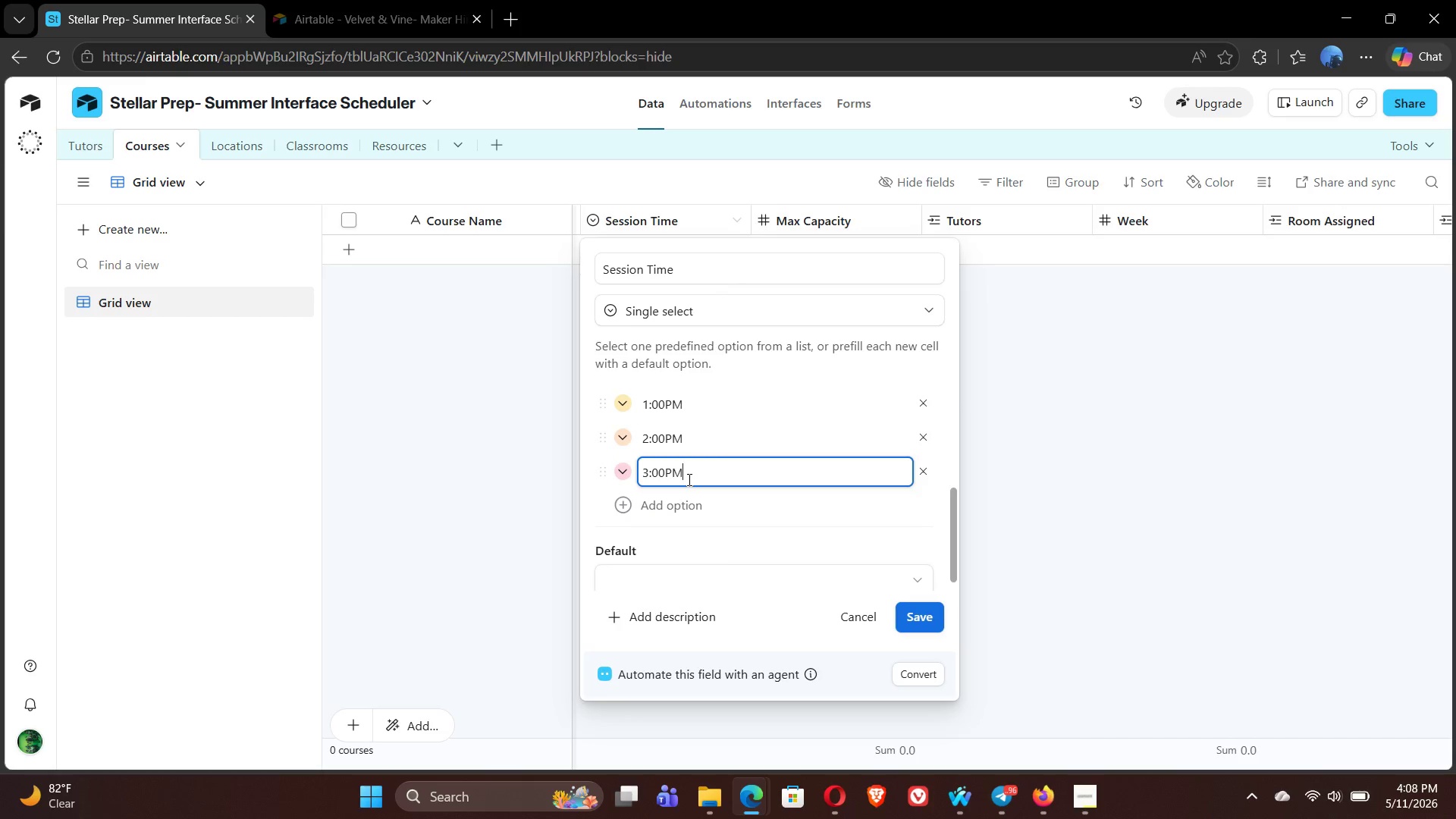 
left_click([624, 505])
 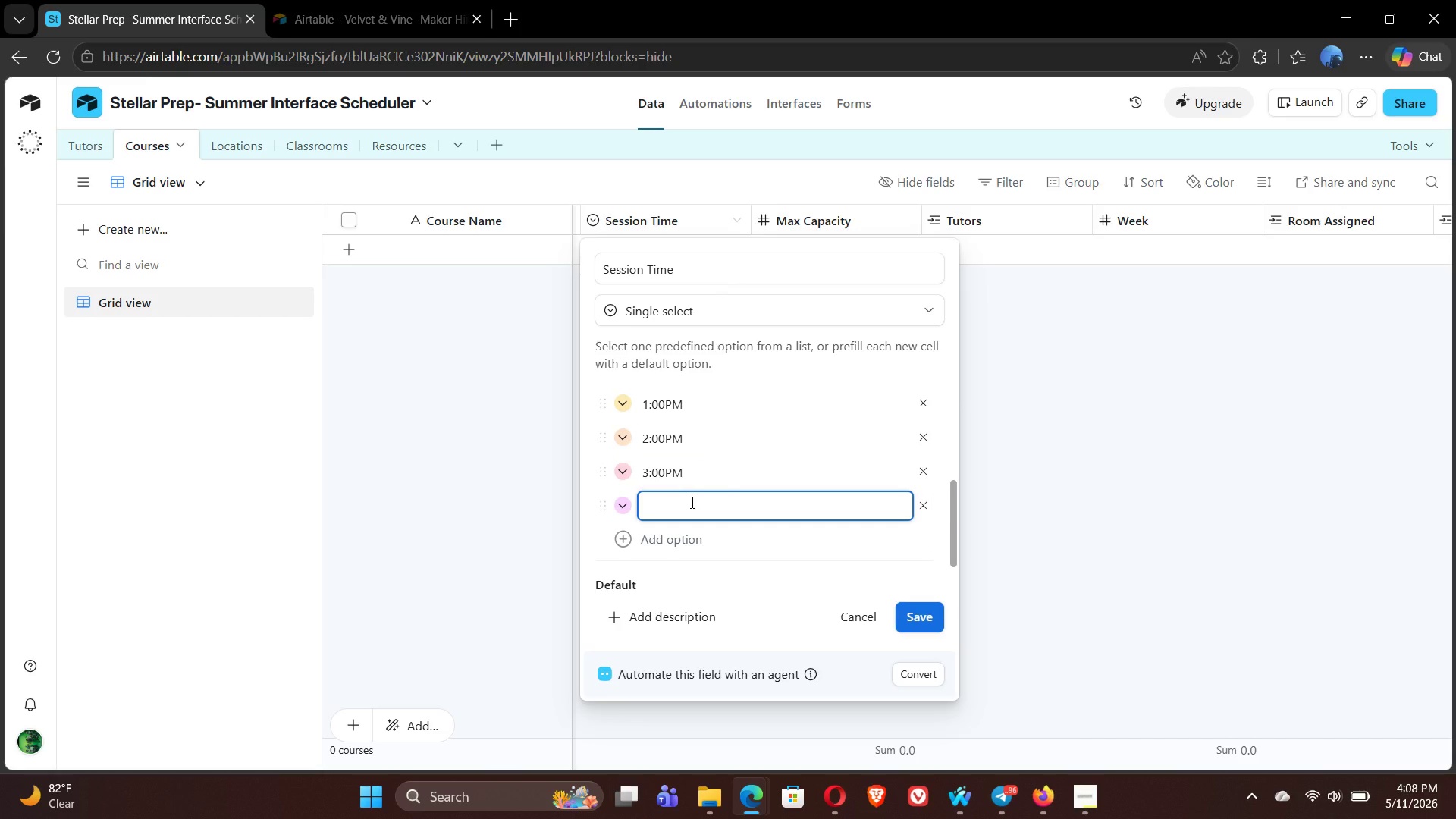 
type(4:00PM)
 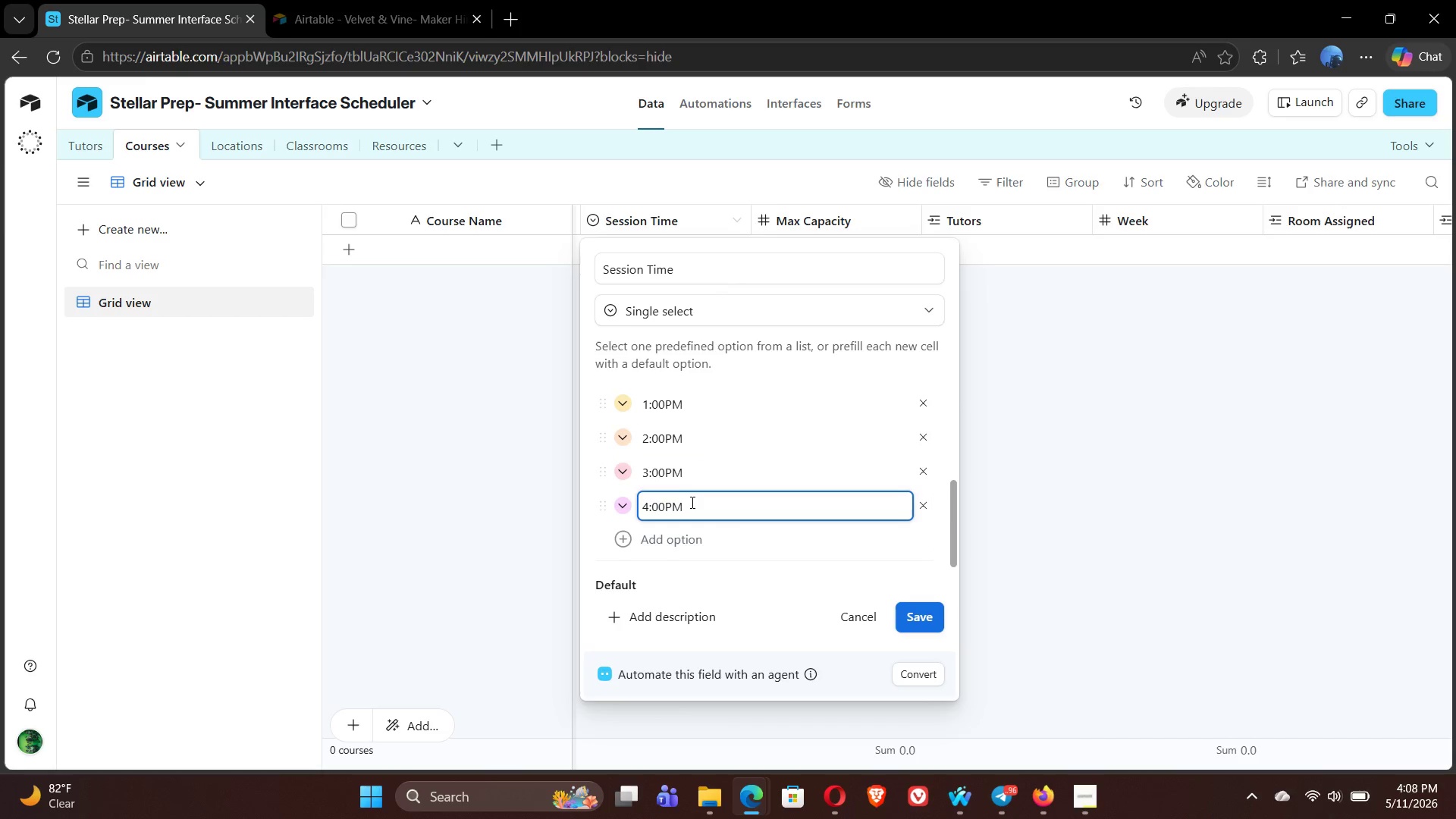 
left_click([928, 623])
 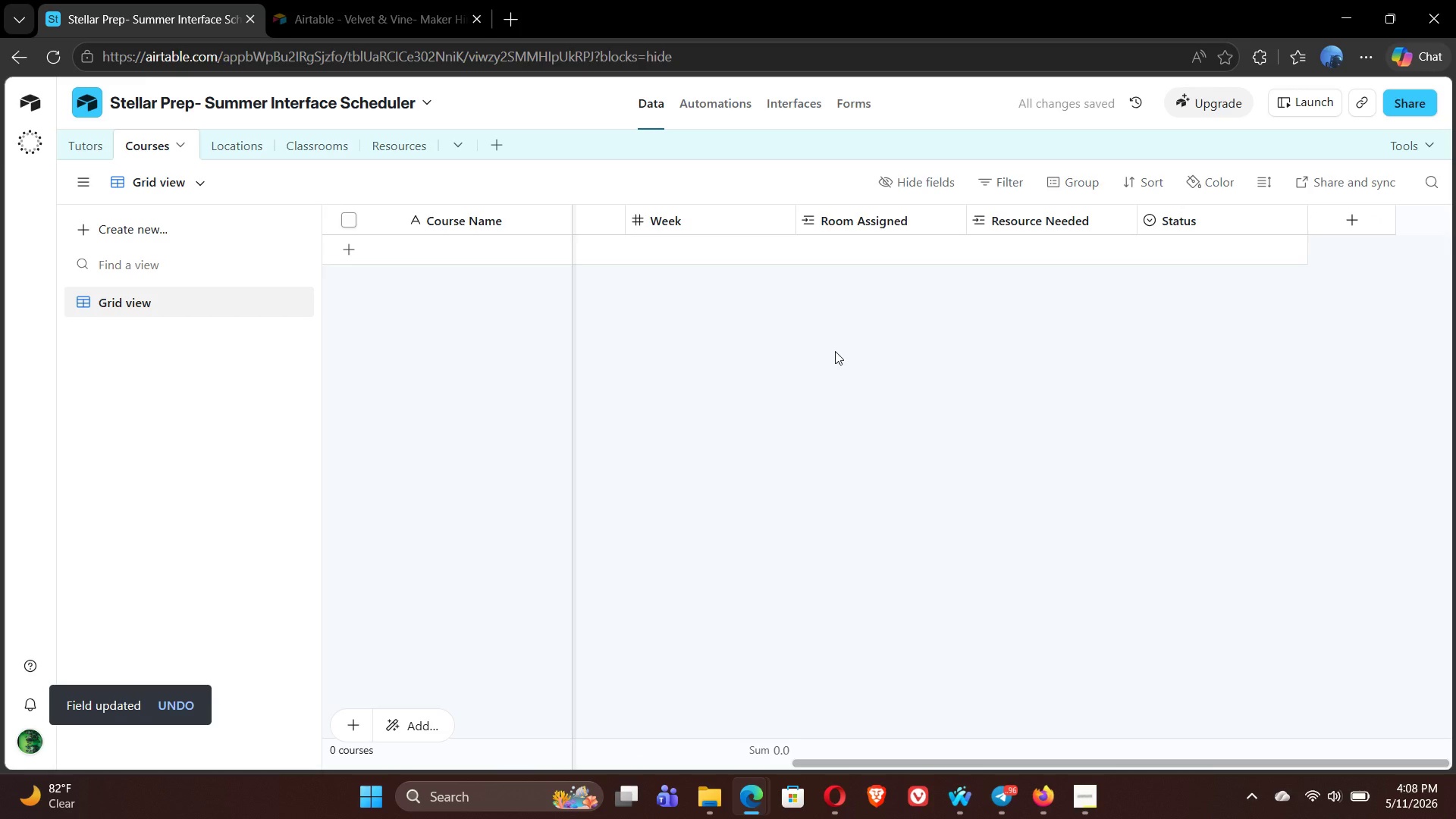 
double_click([1236, 215])
 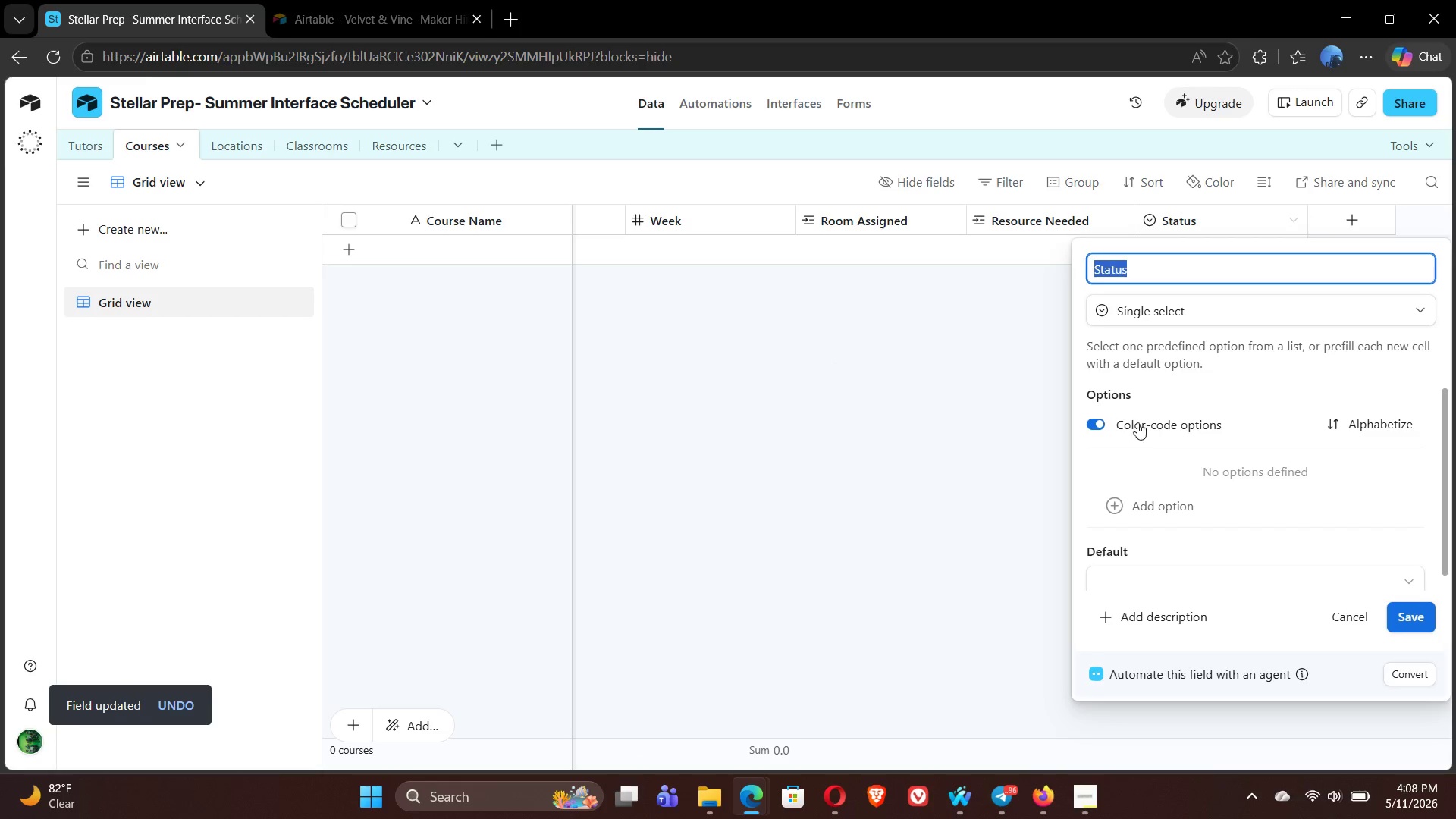 
left_click([1113, 504])
 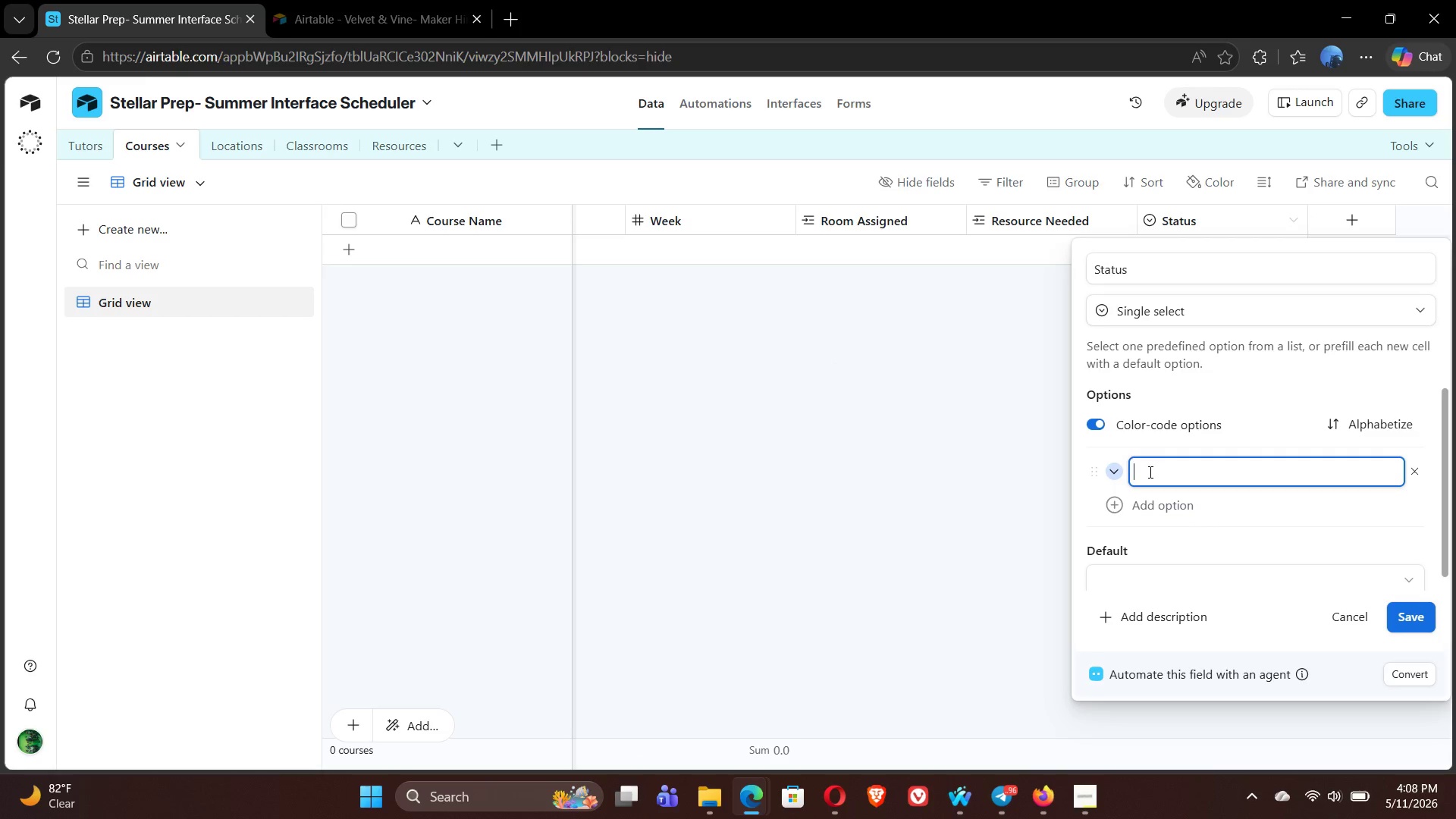 
type(OPEN)
 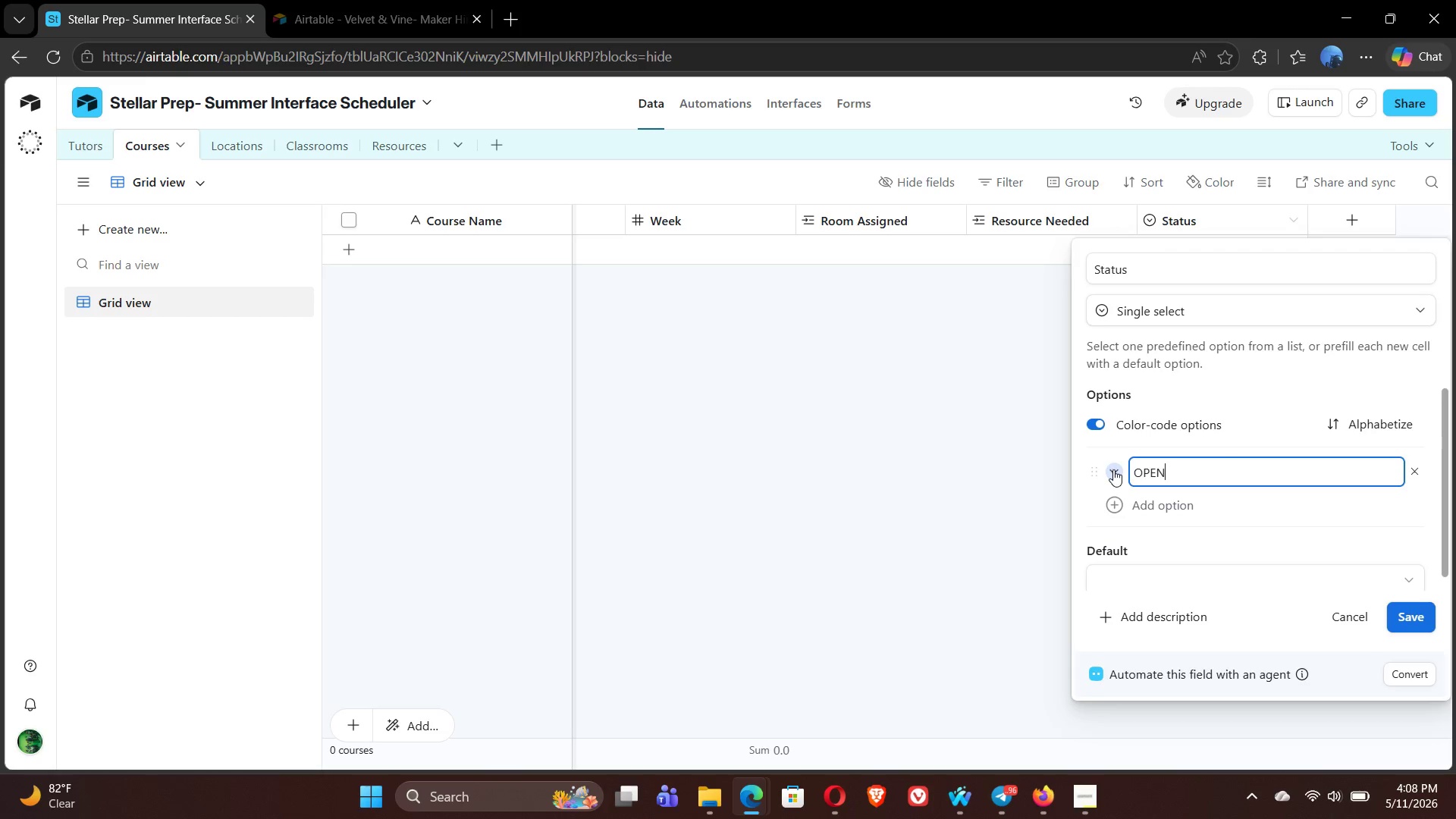 
key(Backspace)
key(Backspace)
key(Backspace)
type(pen)
 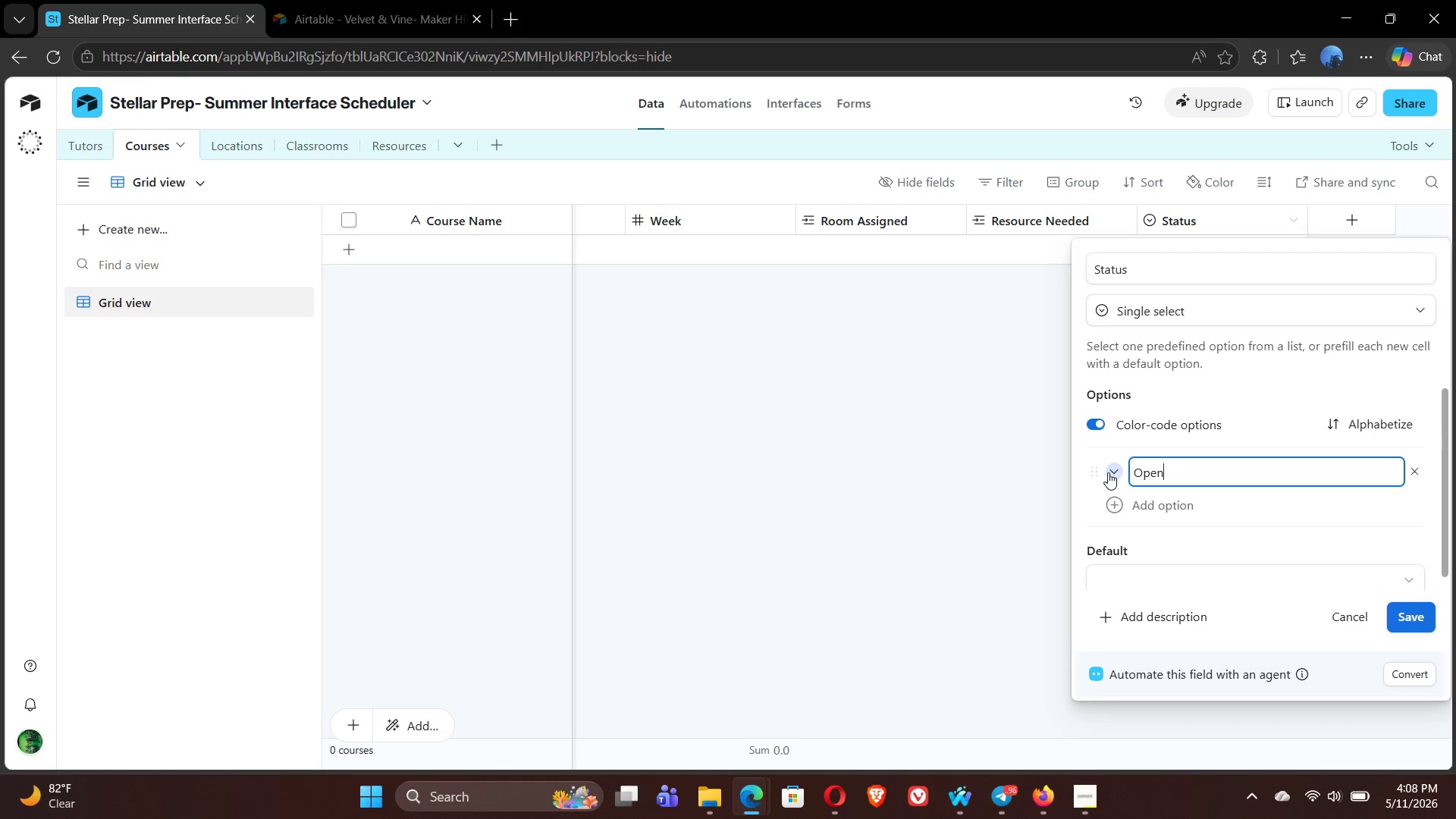 
left_click([1114, 473])
 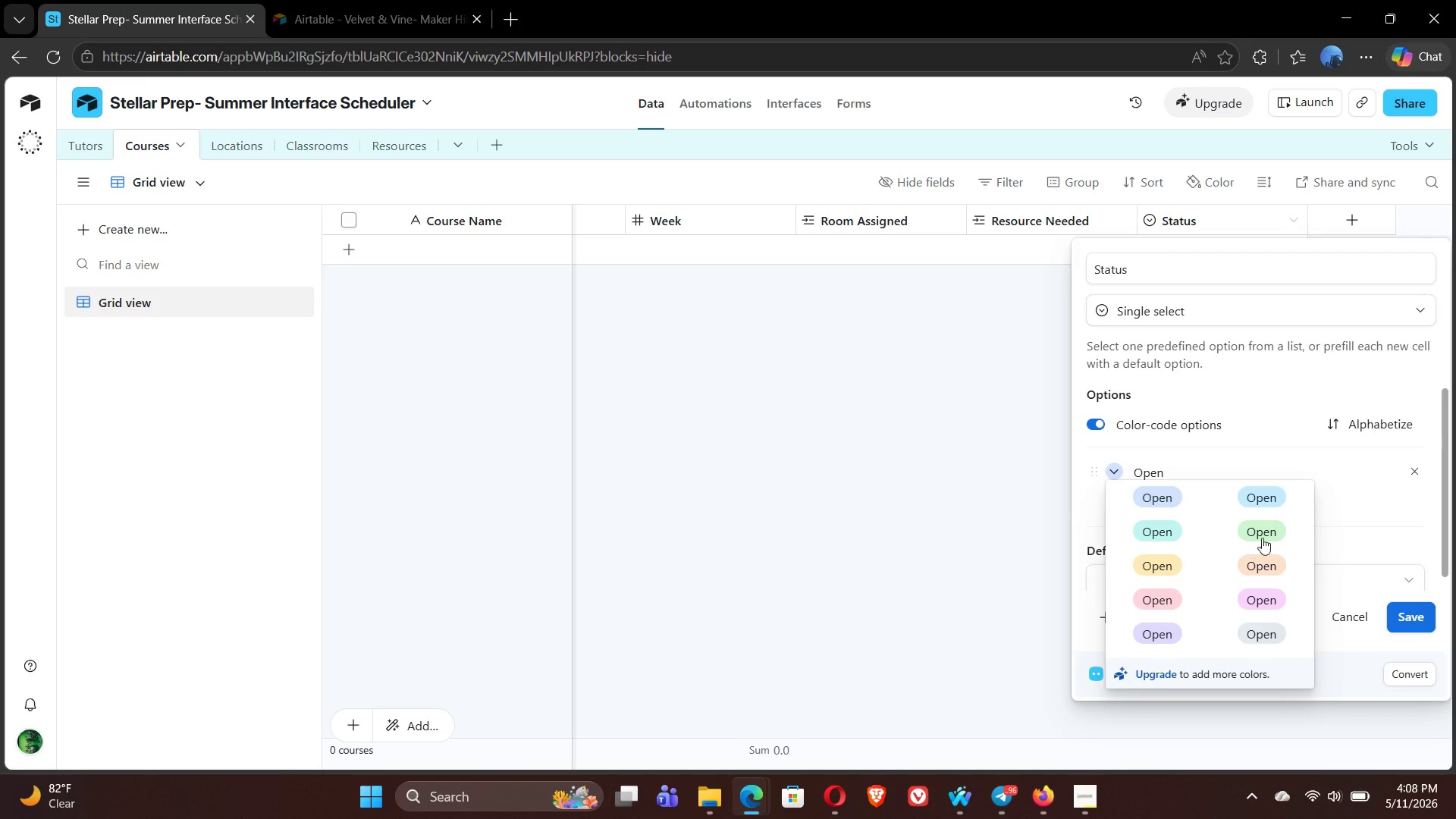 
left_click([1266, 535])
 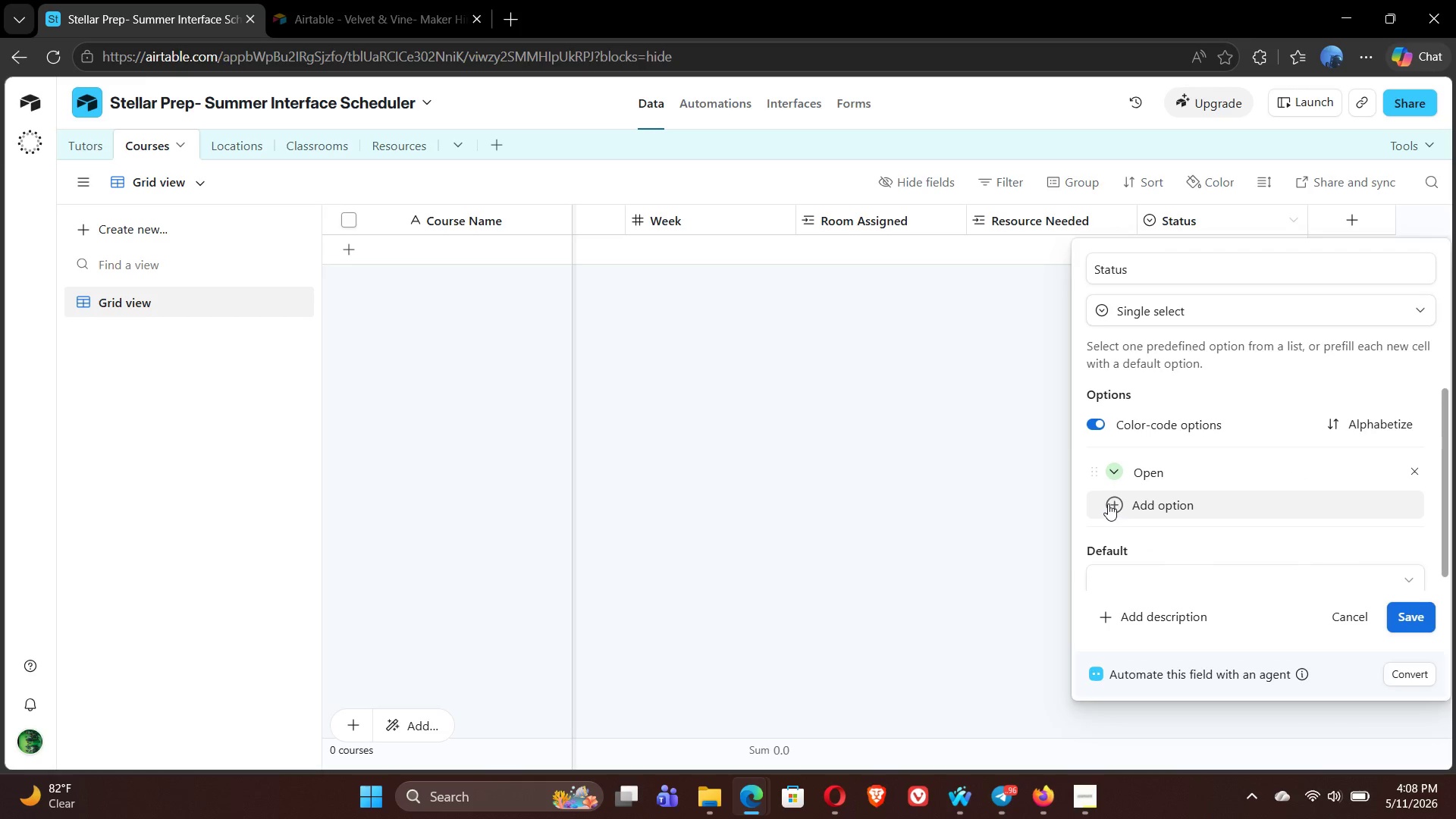 
left_click([1108, 503])
 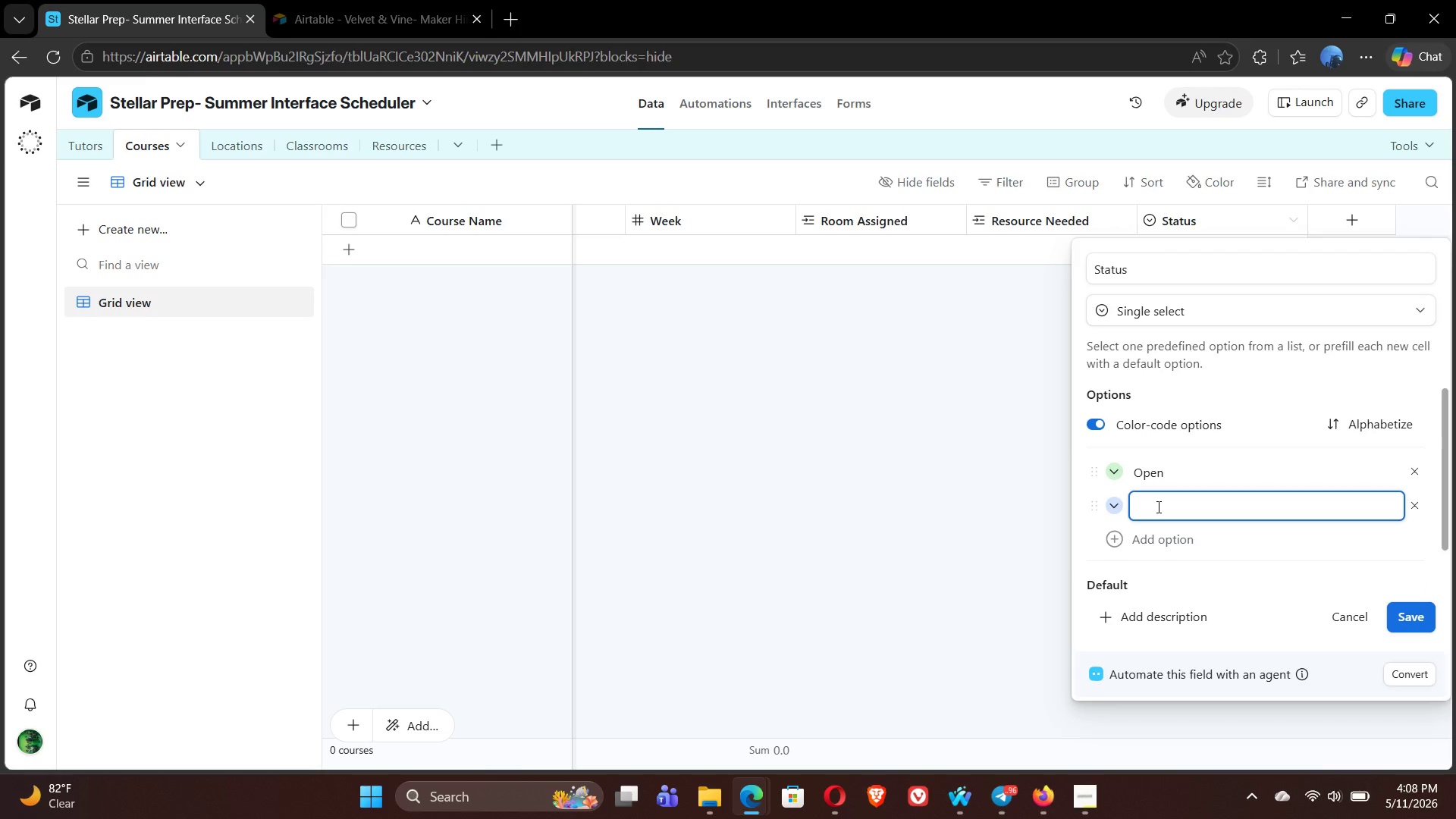 
type(Filling Up)
 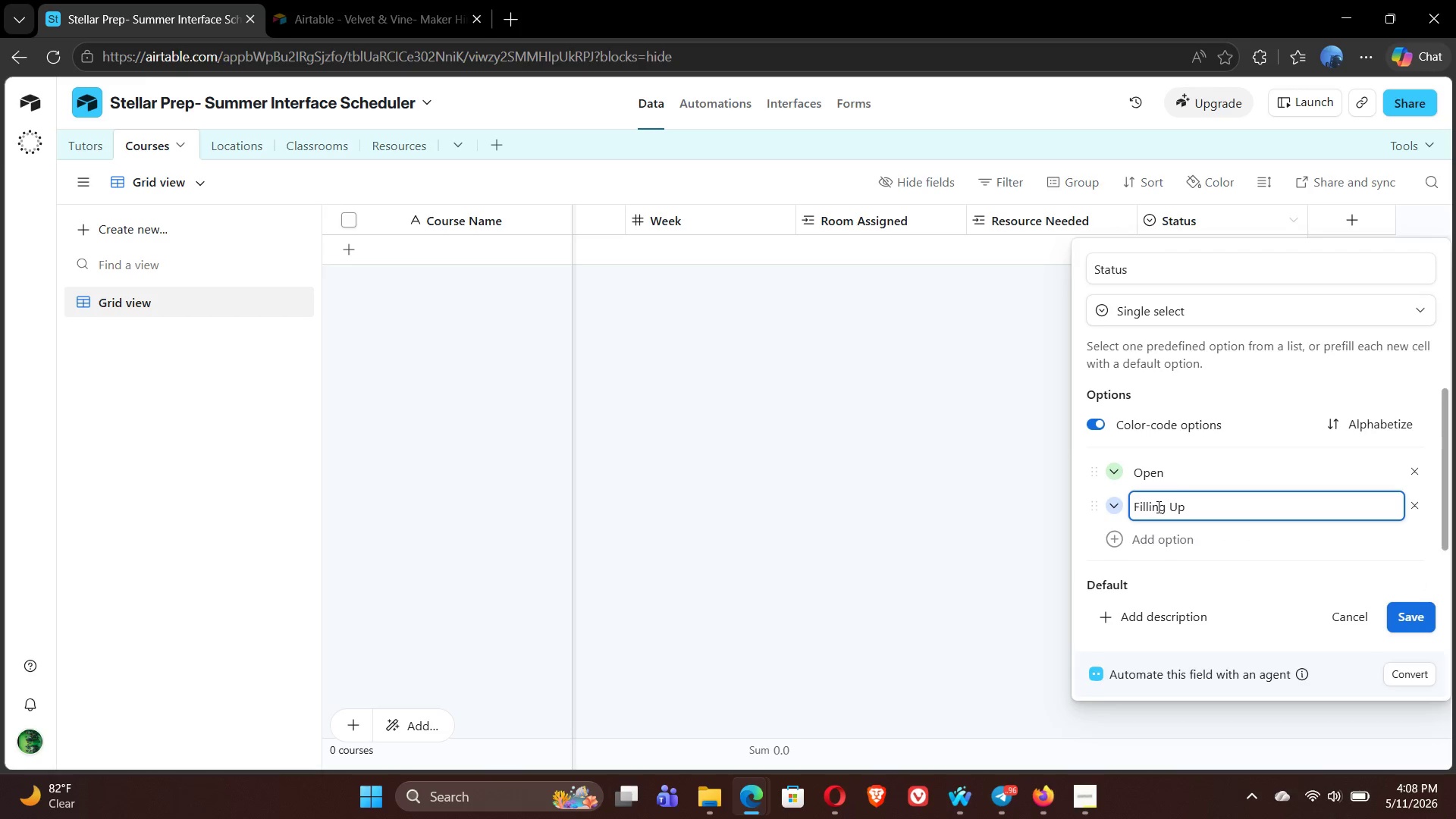 
left_click([1109, 508])
 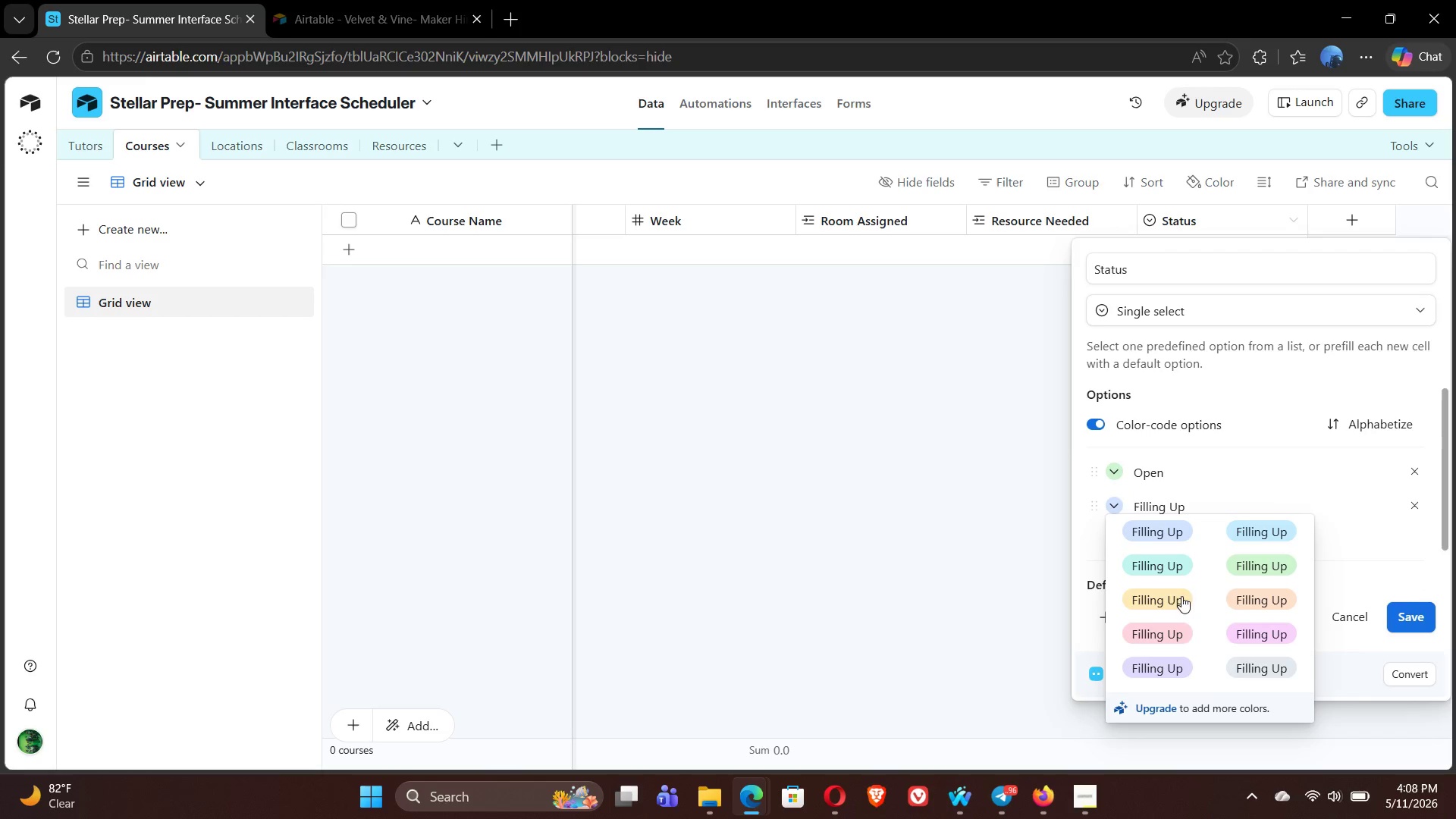 
left_click([1165, 597])
 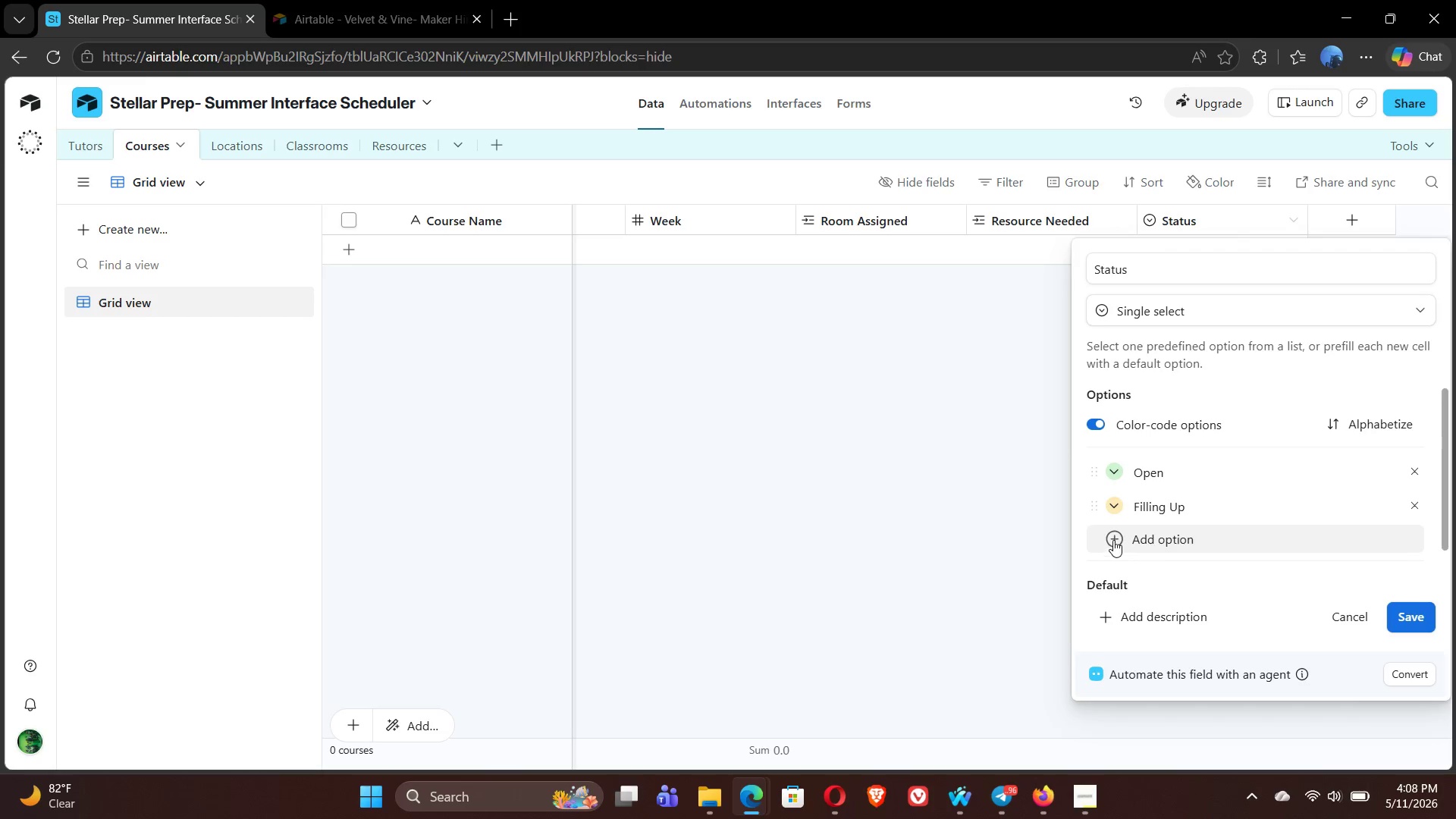 
left_click([1111, 536])
 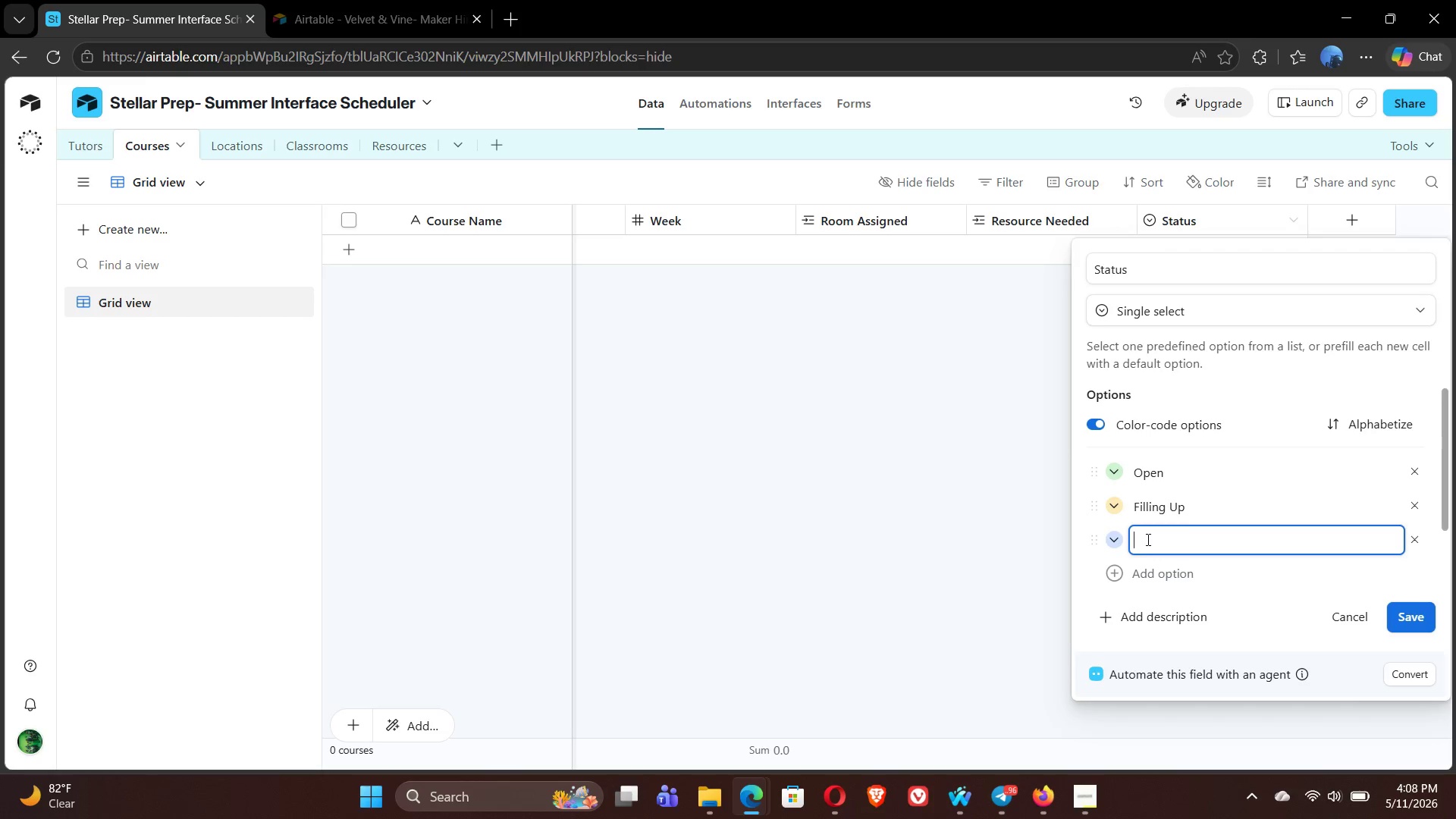 
wait(6.2)
 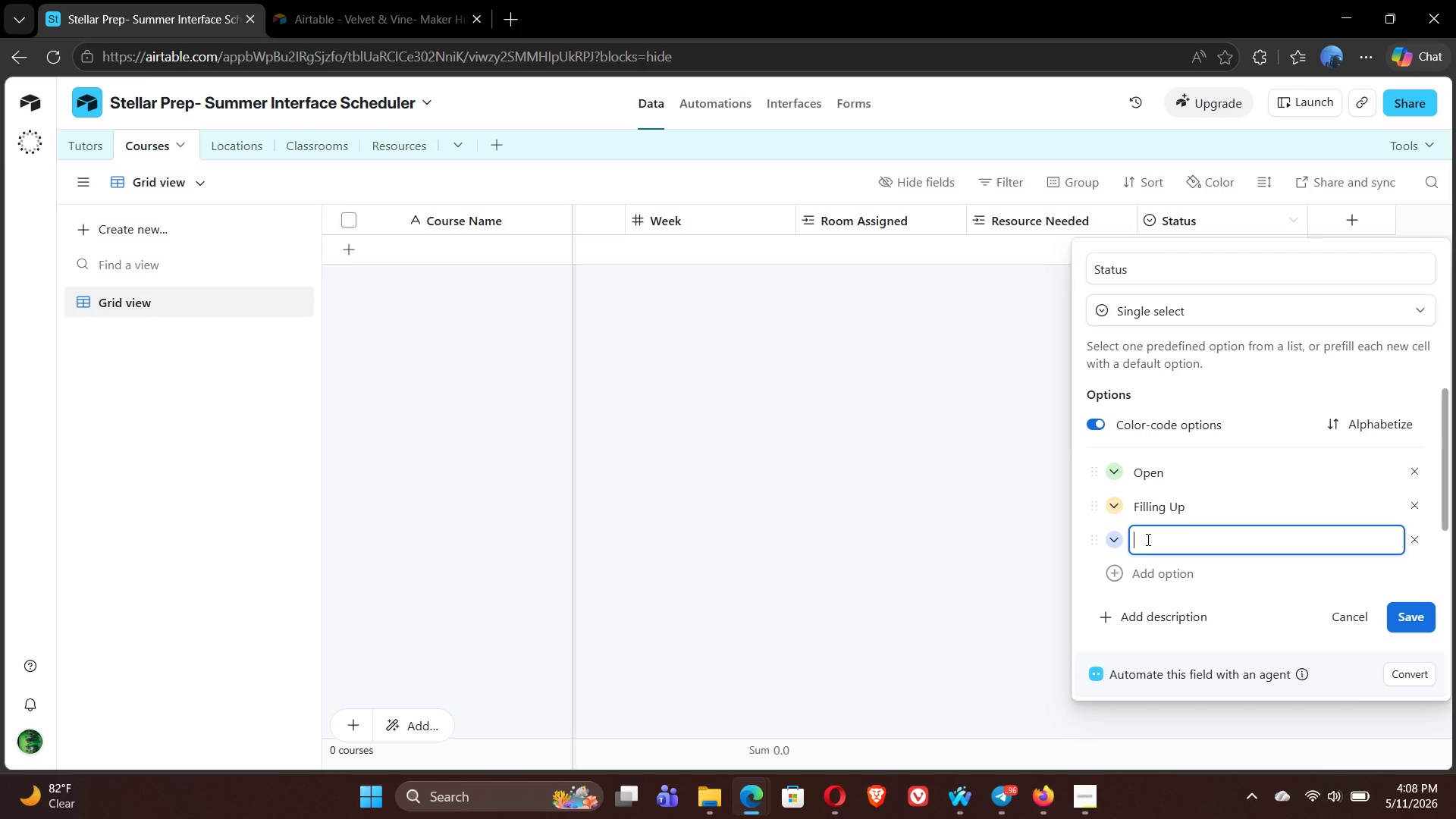 
type(Full)
 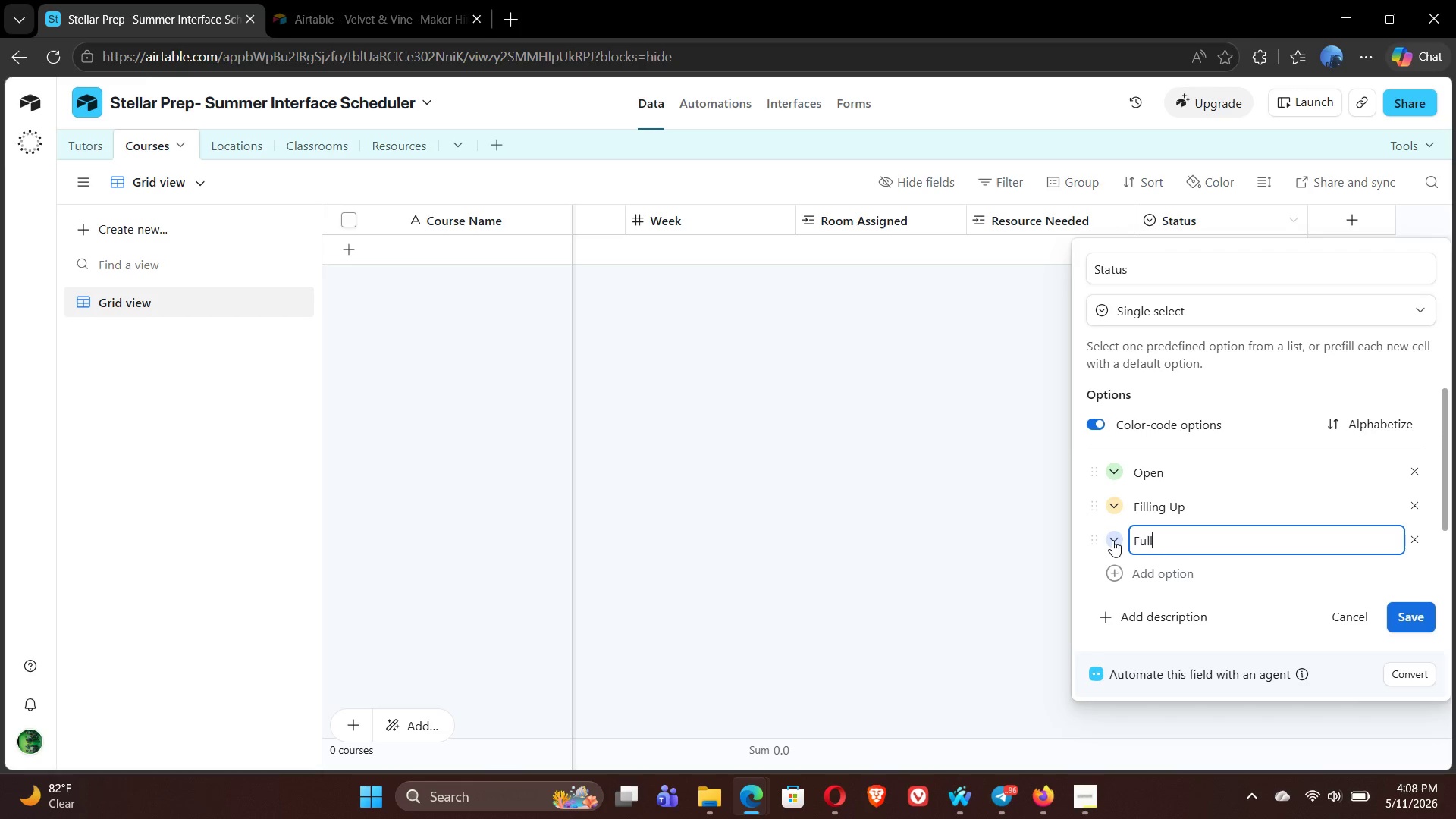 
left_click([1111, 540])
 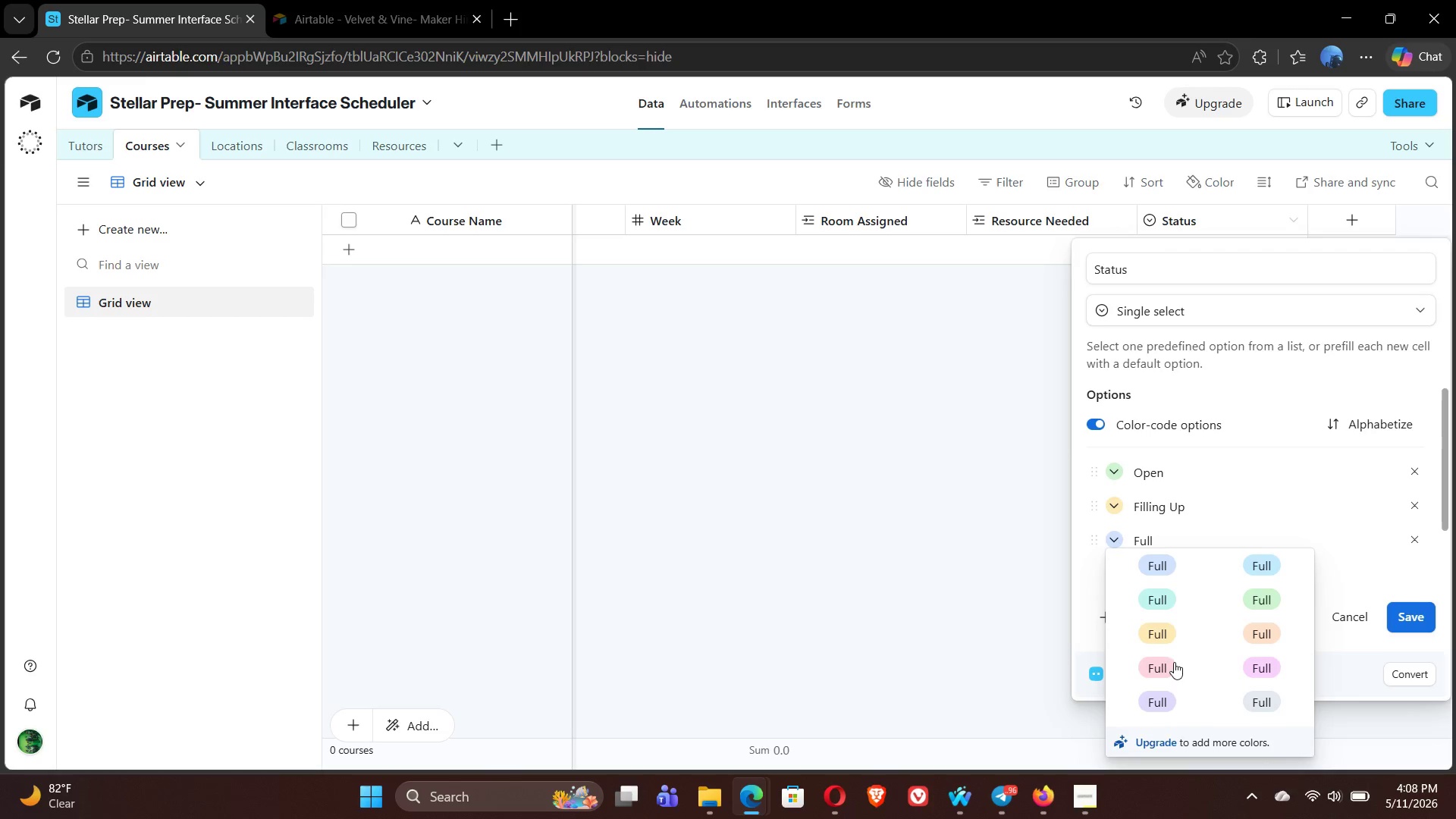 
left_click([1156, 664])
 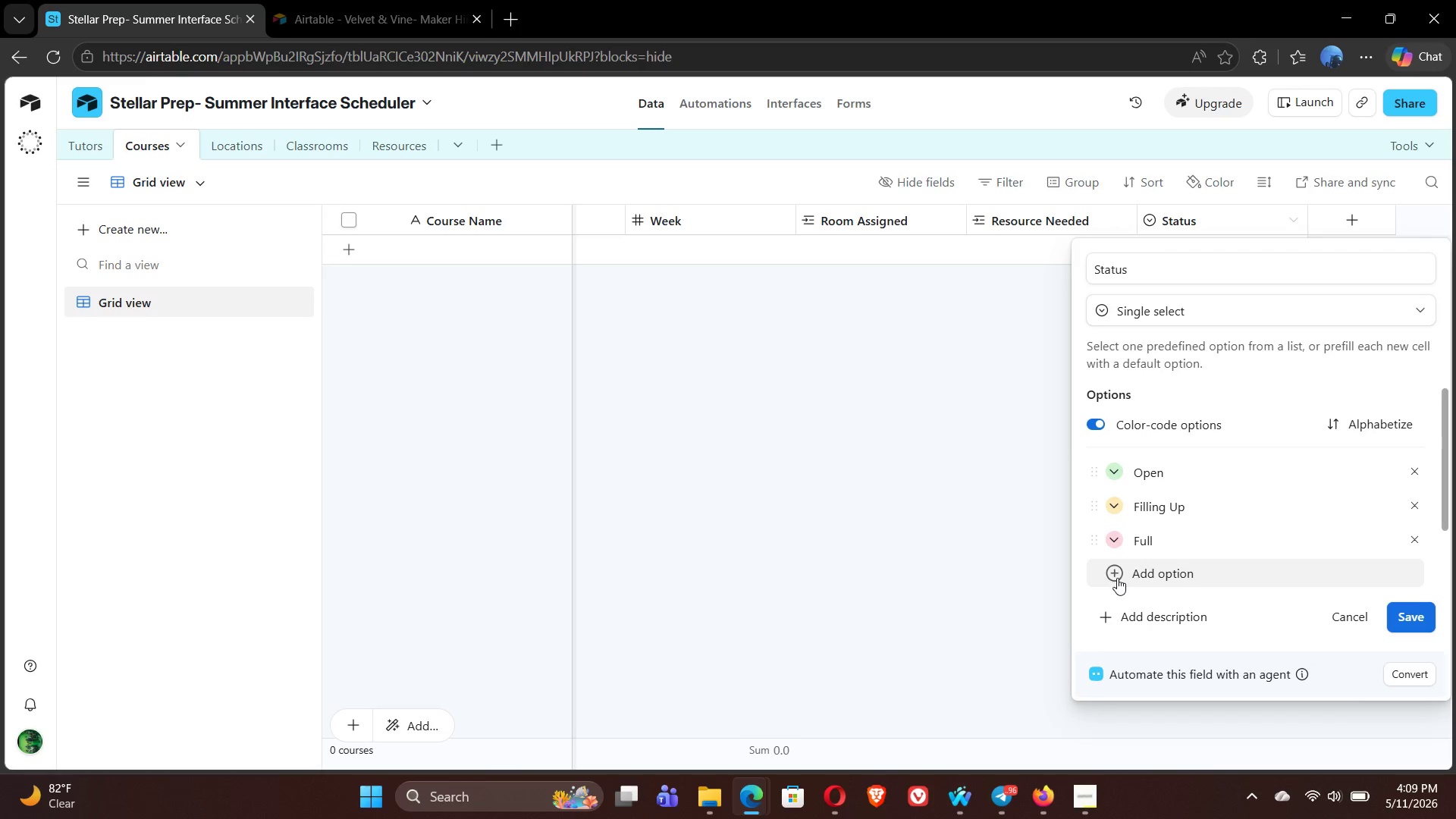 
left_click([1117, 578])
 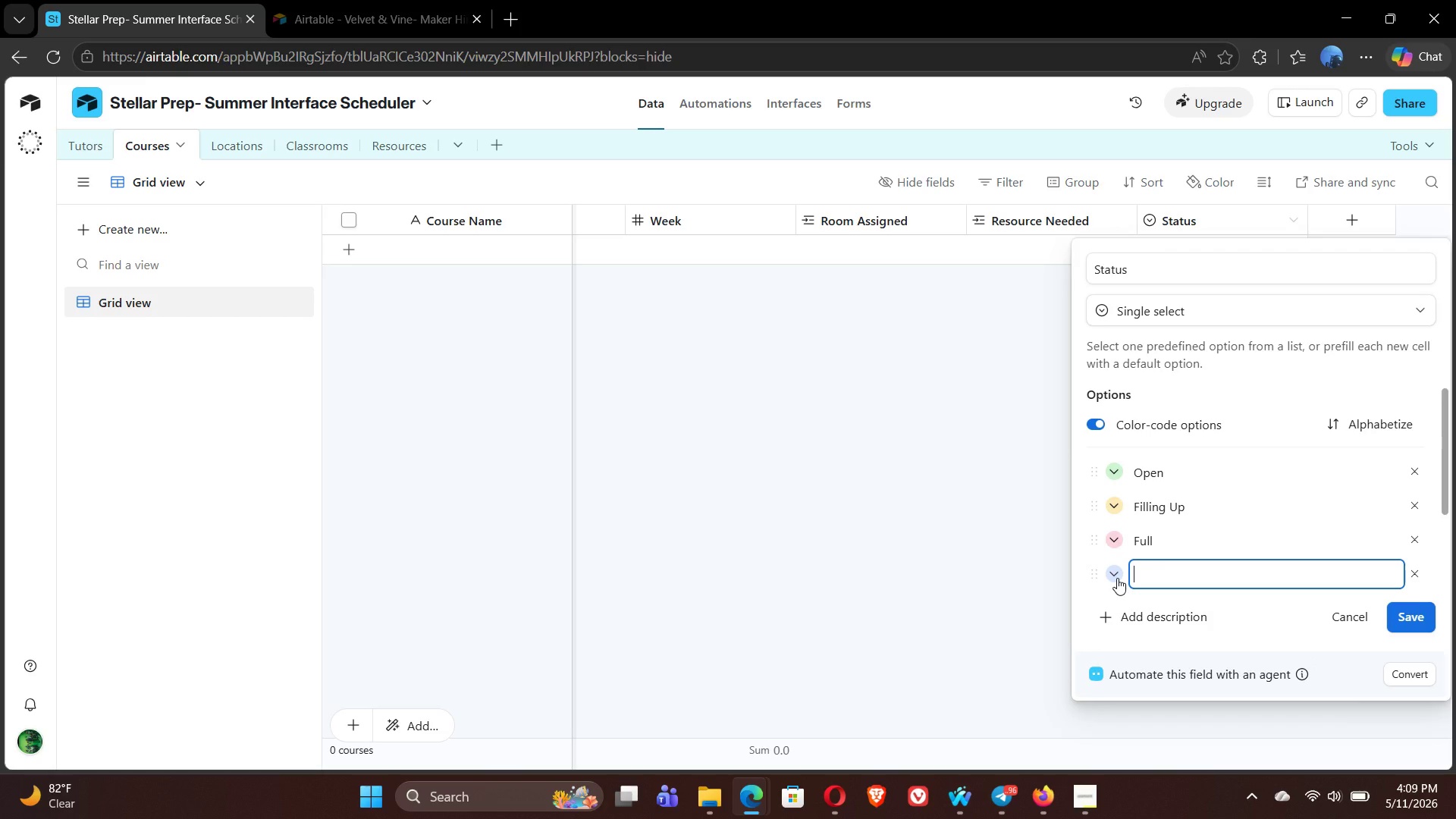 
type(Cancelled)
 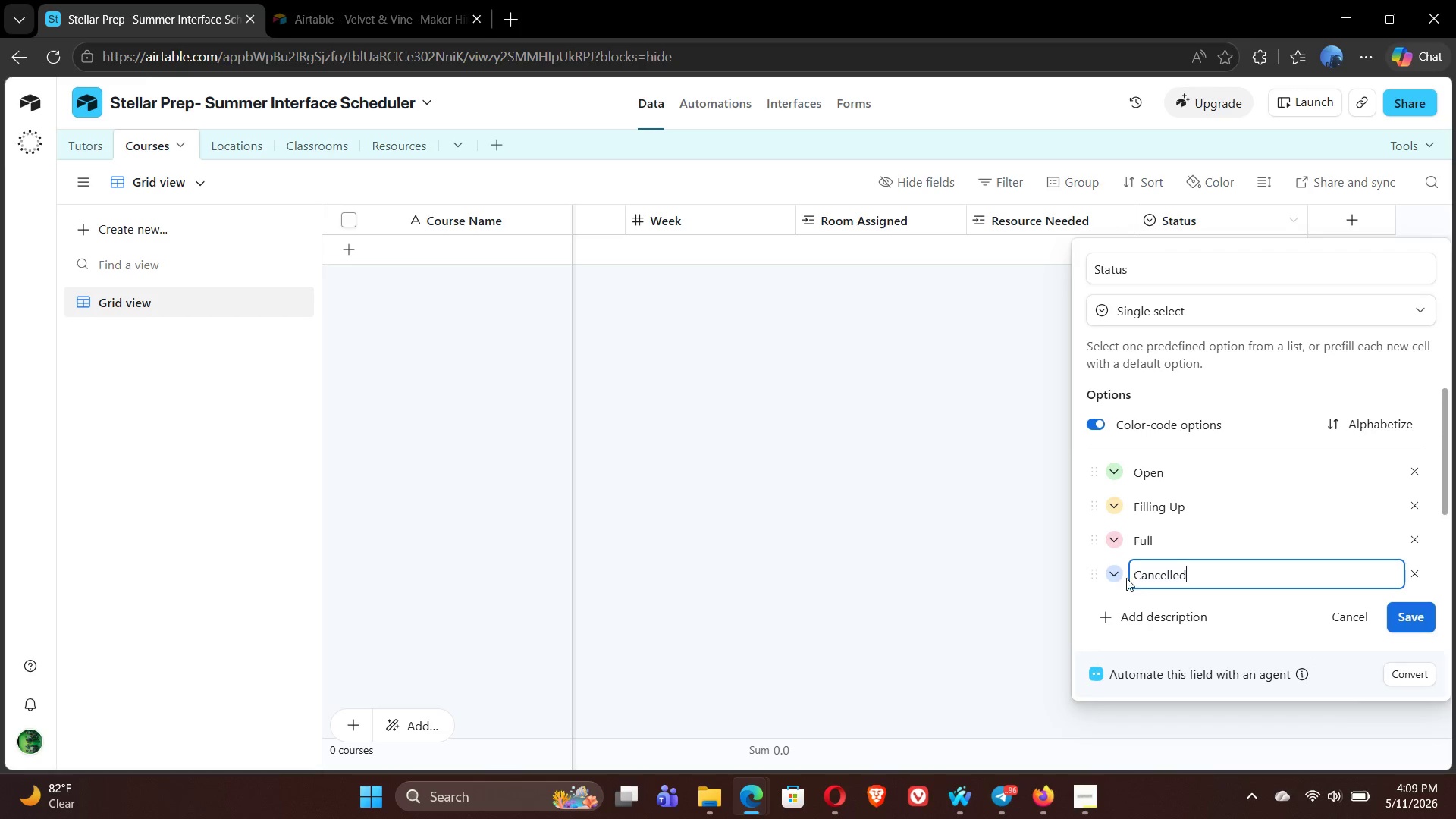 
left_click([1113, 578])
 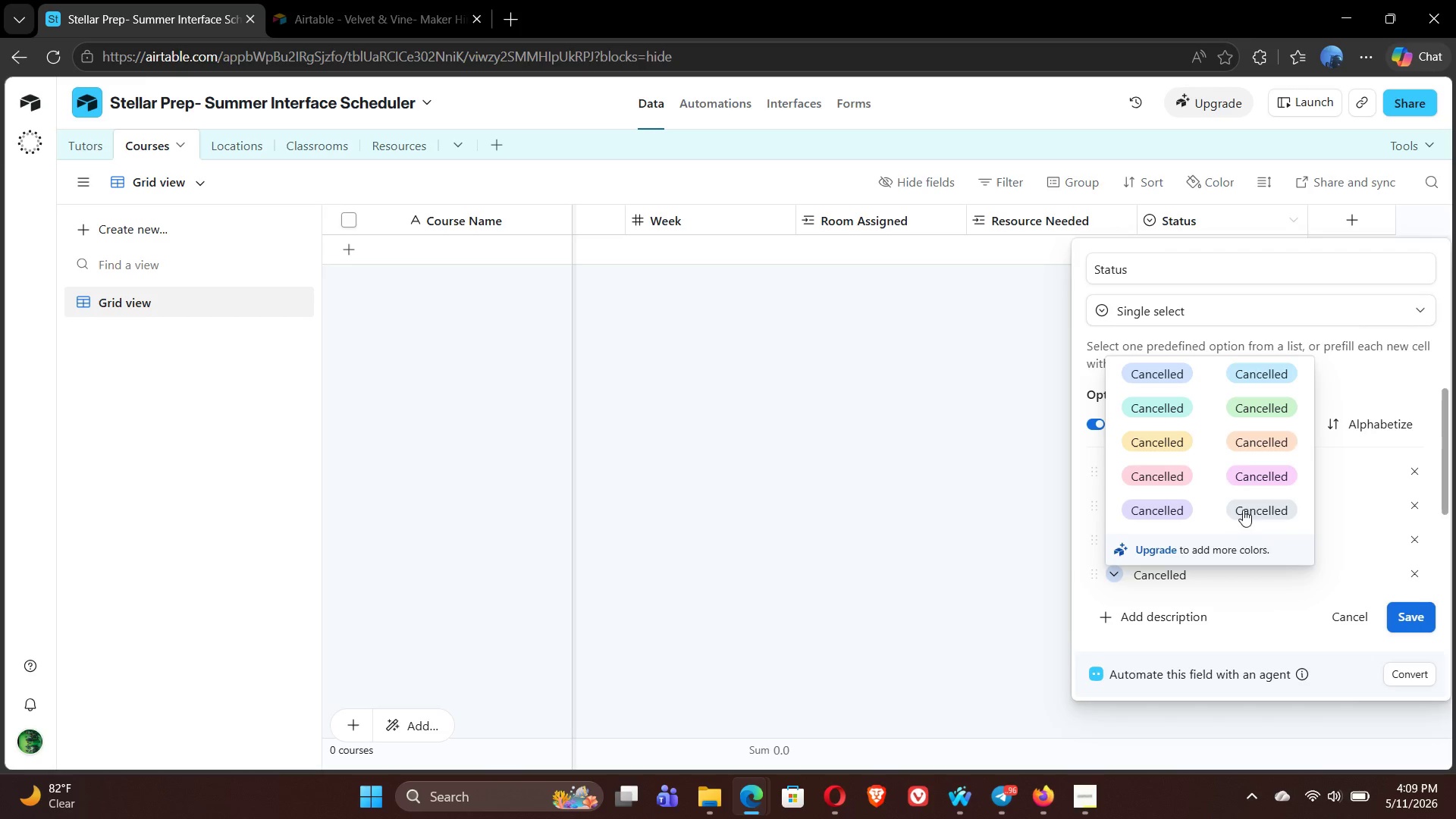 
left_click([1258, 509])
 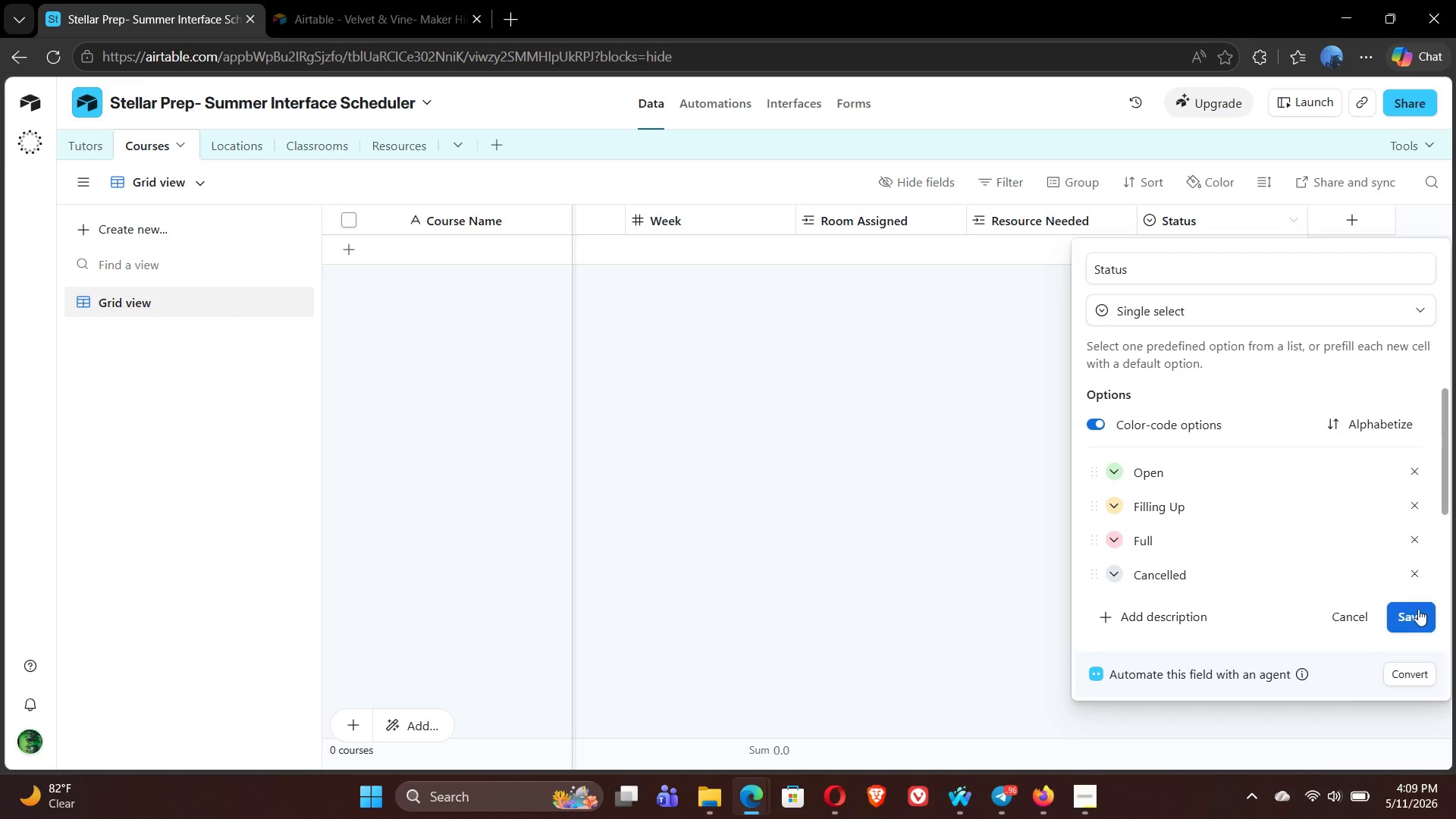 
left_click([1418, 623])
 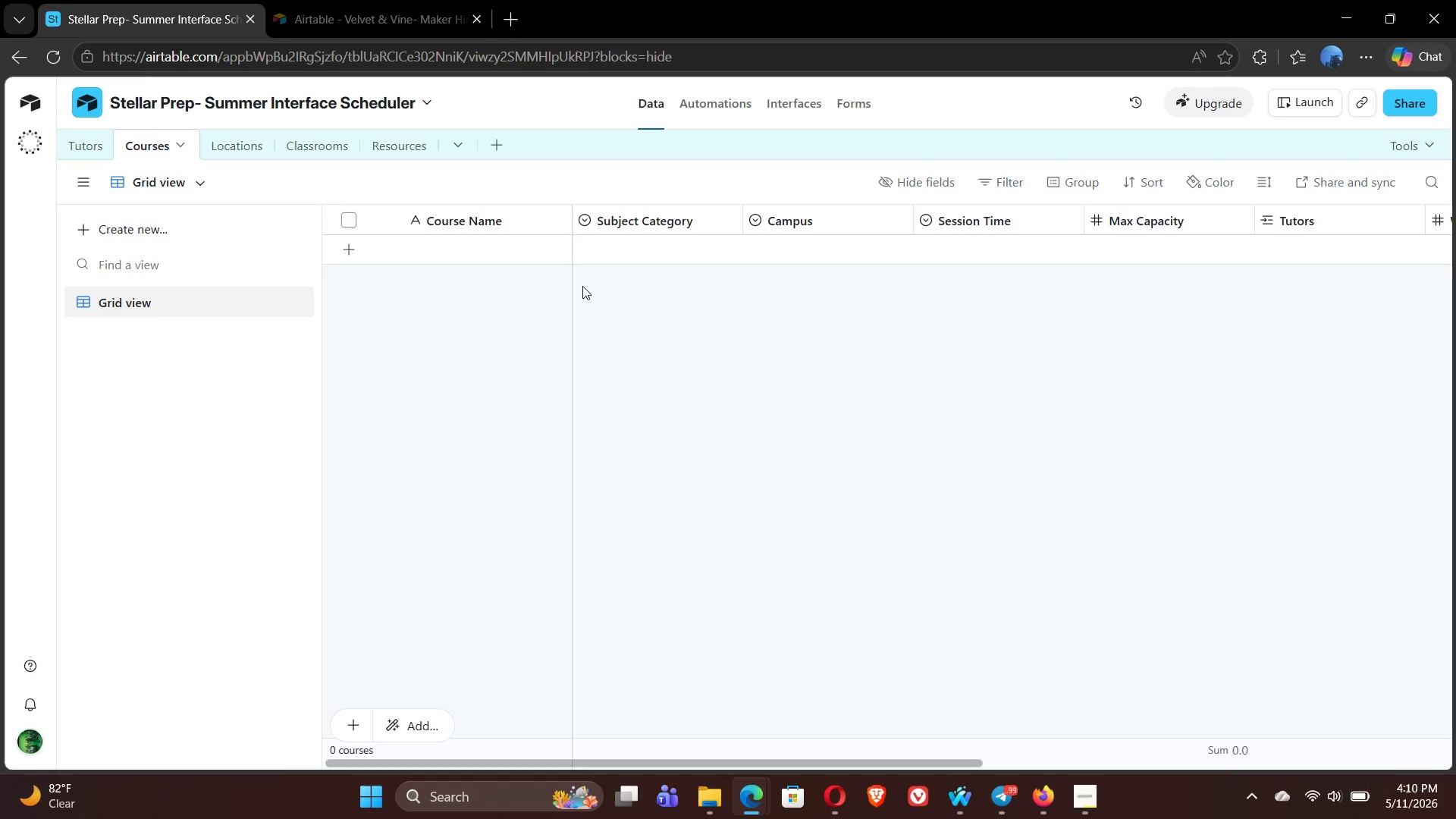 
wait(87.48)
 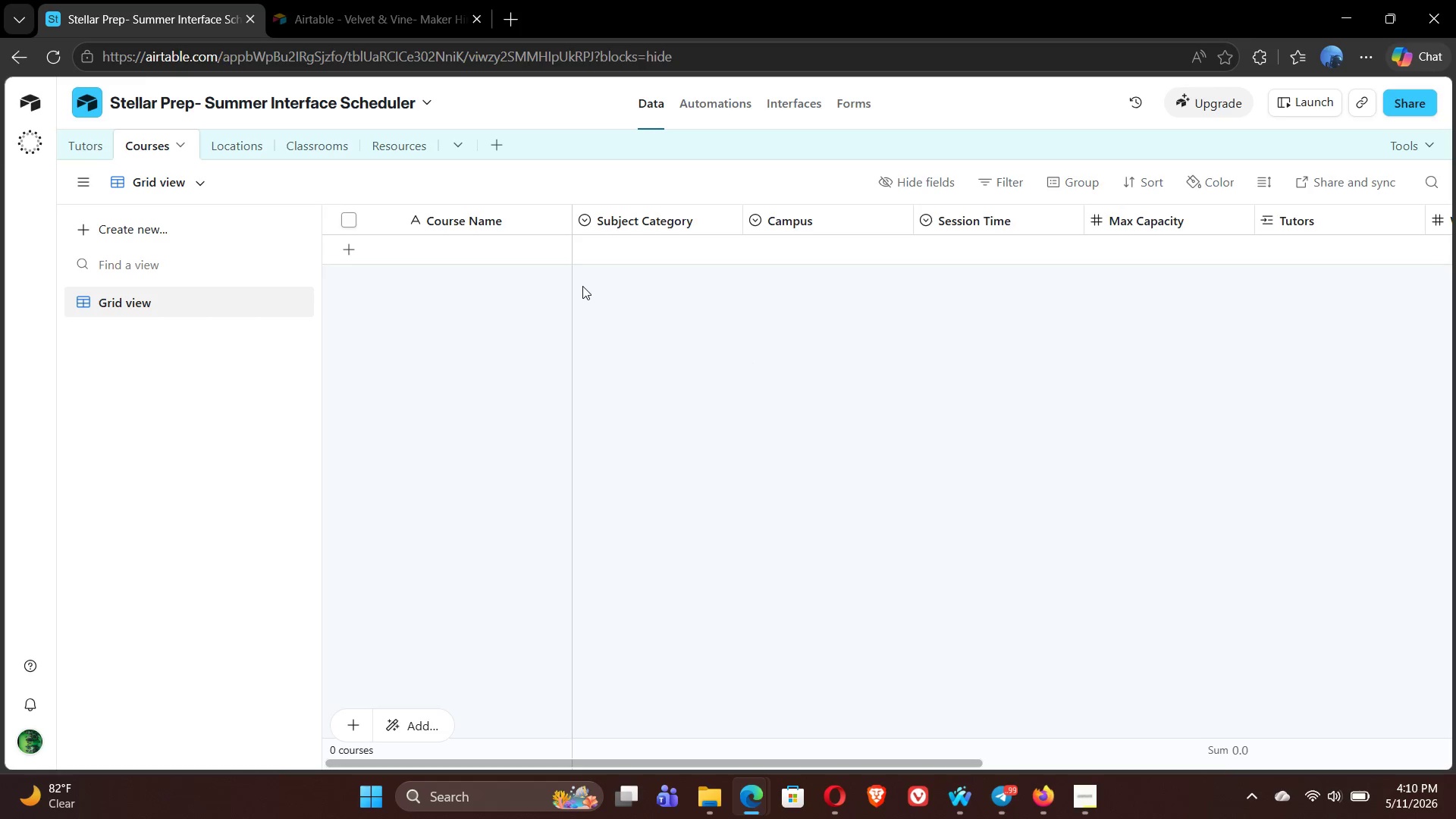 
double_click([799, 224])
 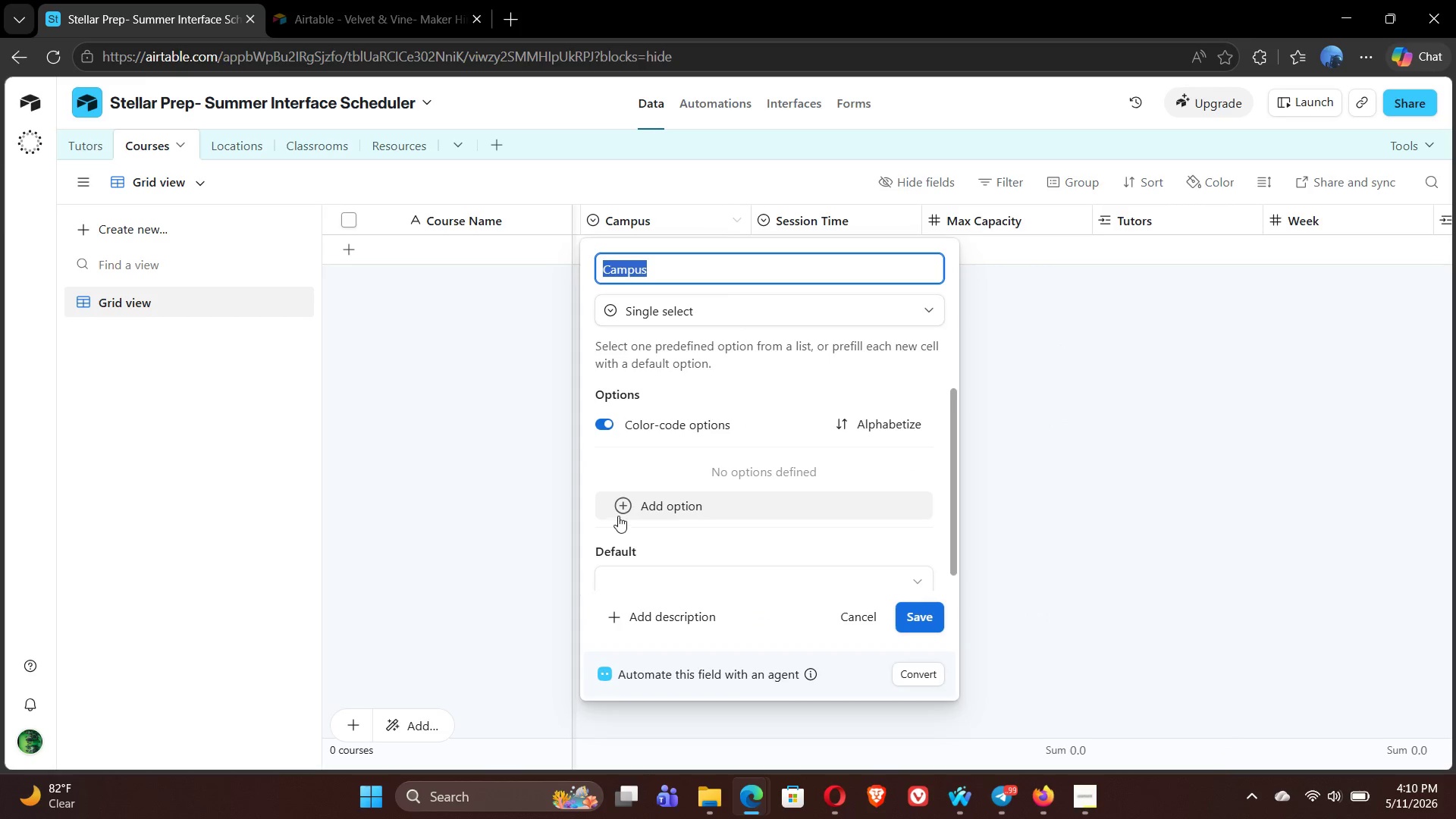 
left_click([618, 512])
 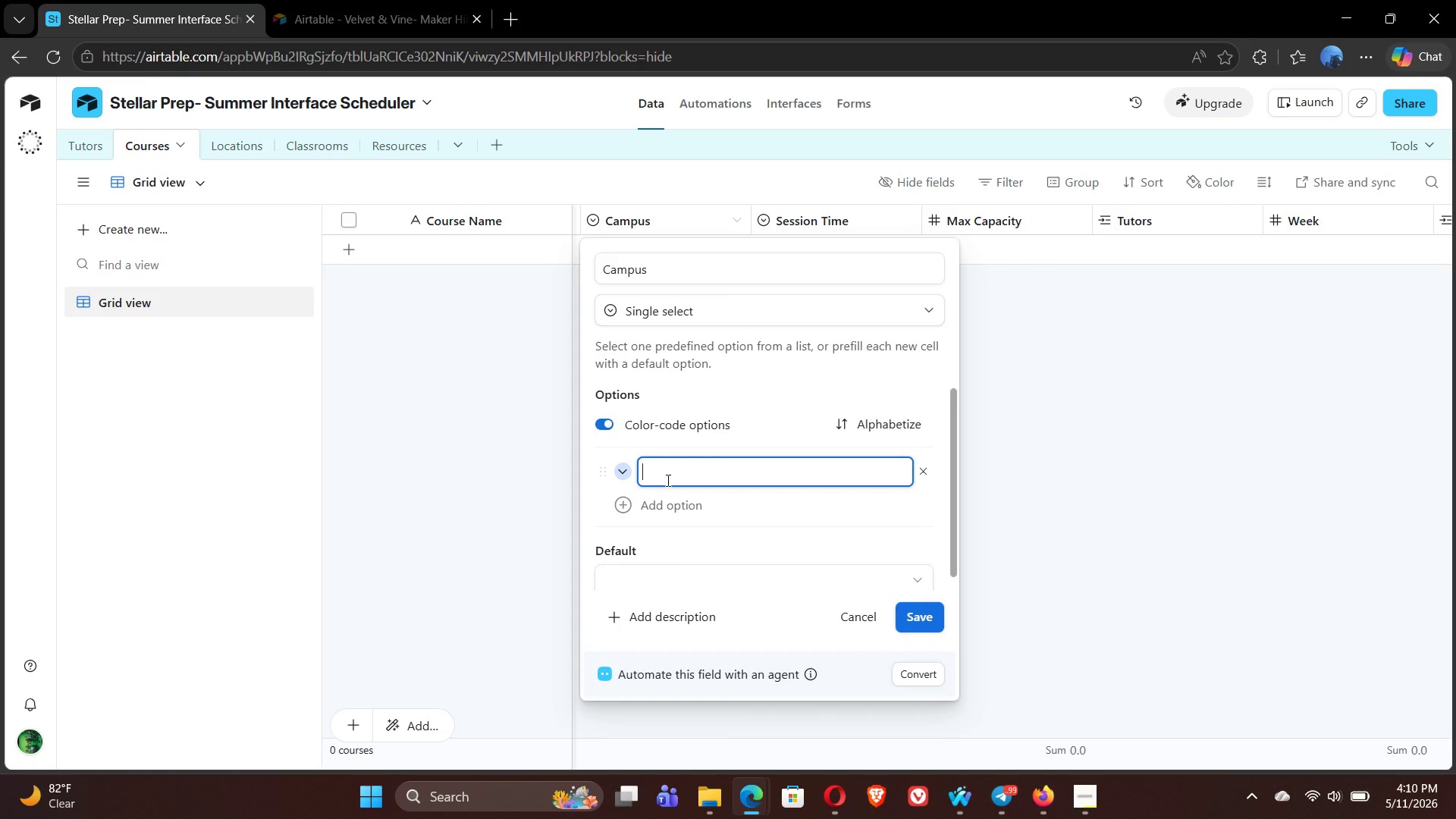 
type(North Campus)
 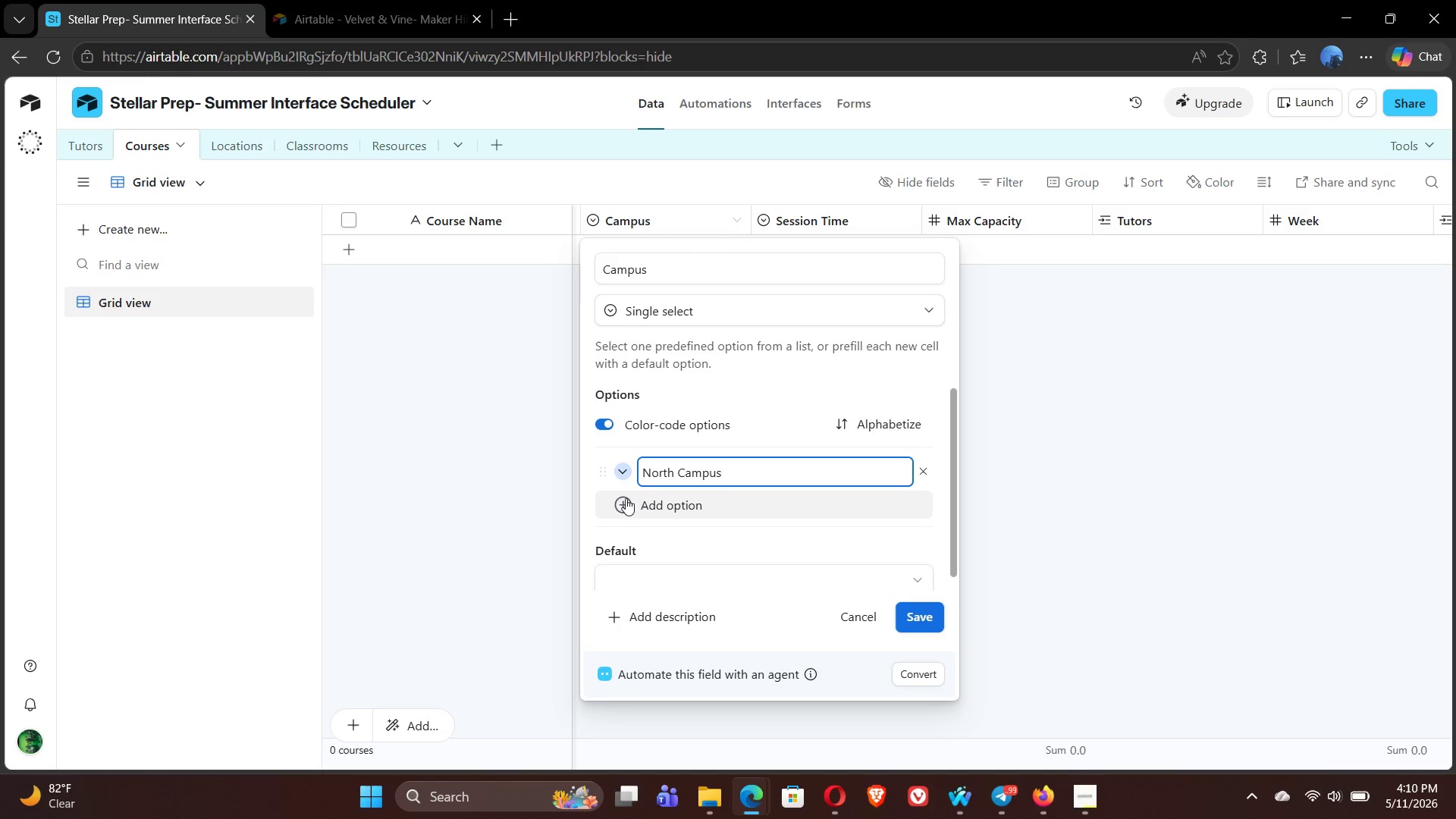 
left_click([626, 500])
 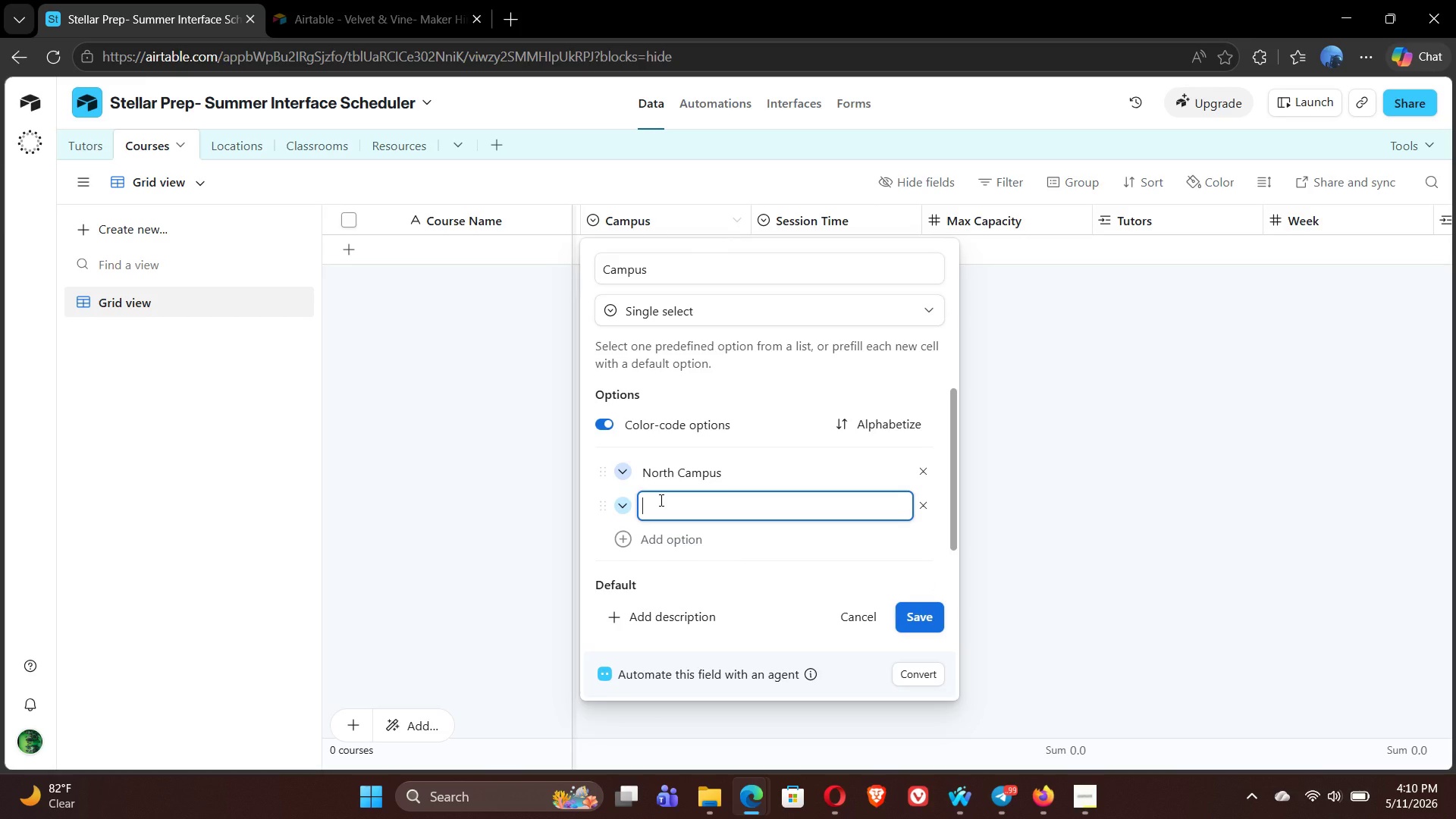 
type(Downtown)
 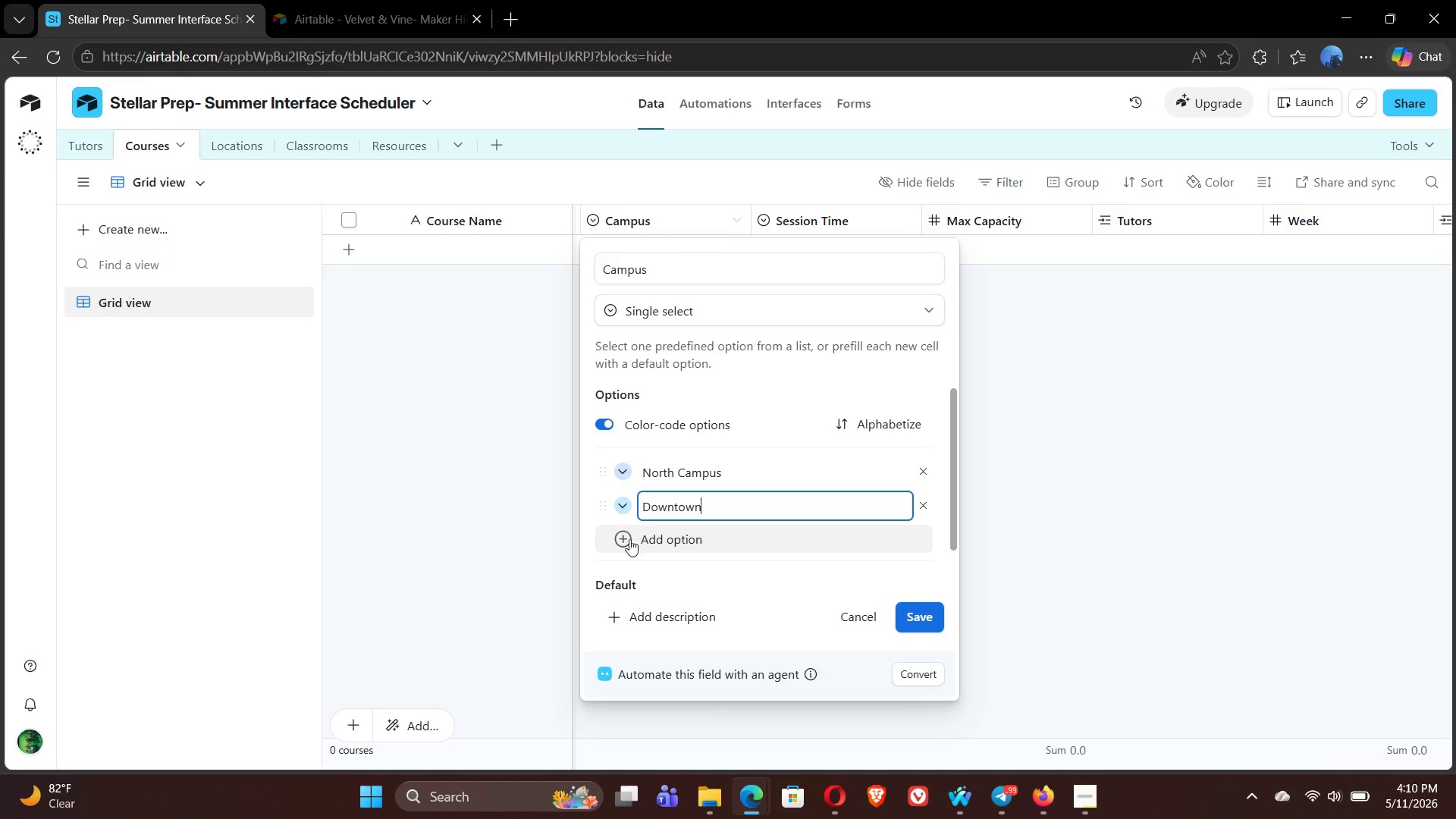 
type( Campus)
 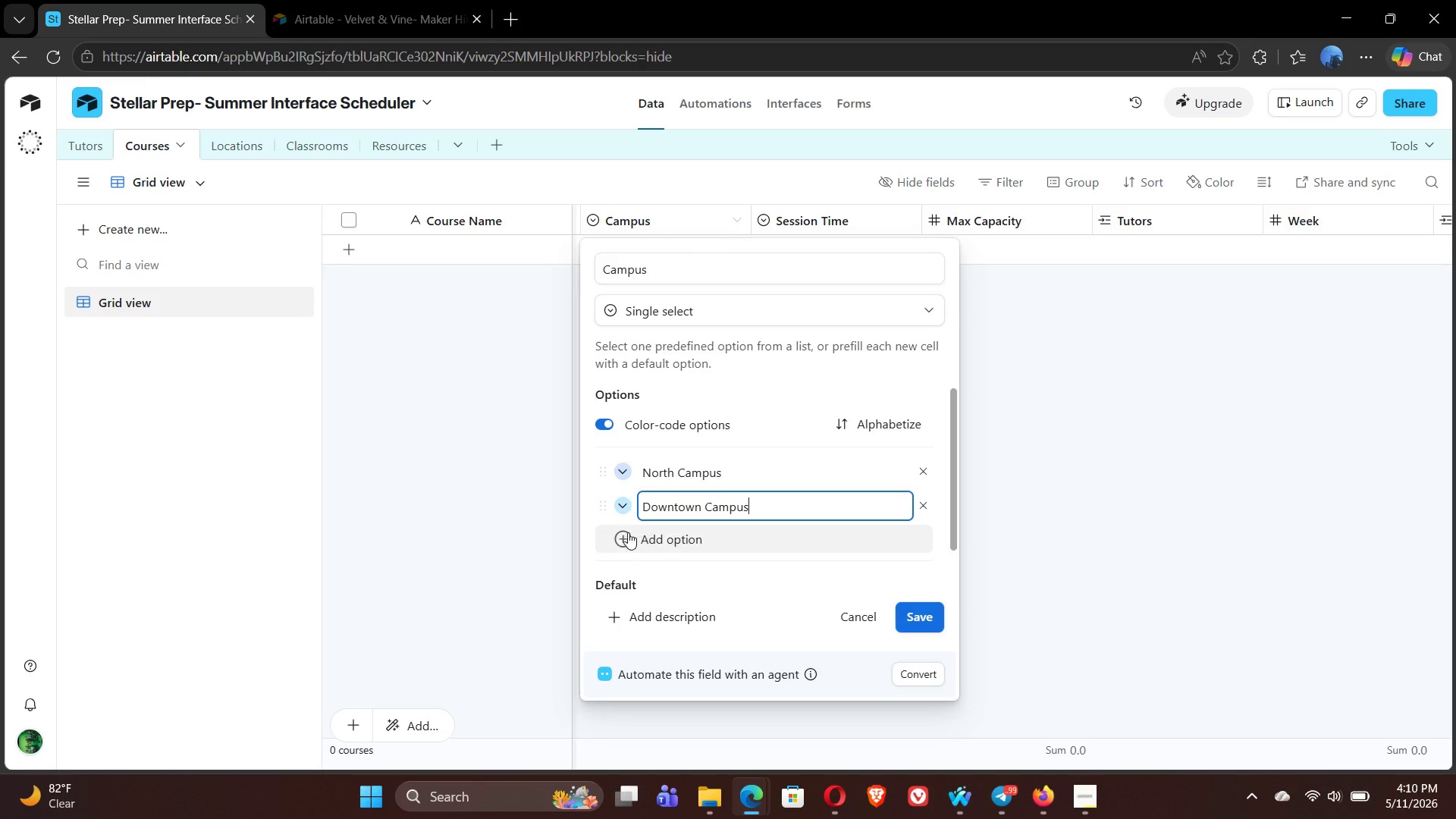 
left_click([626, 536])
 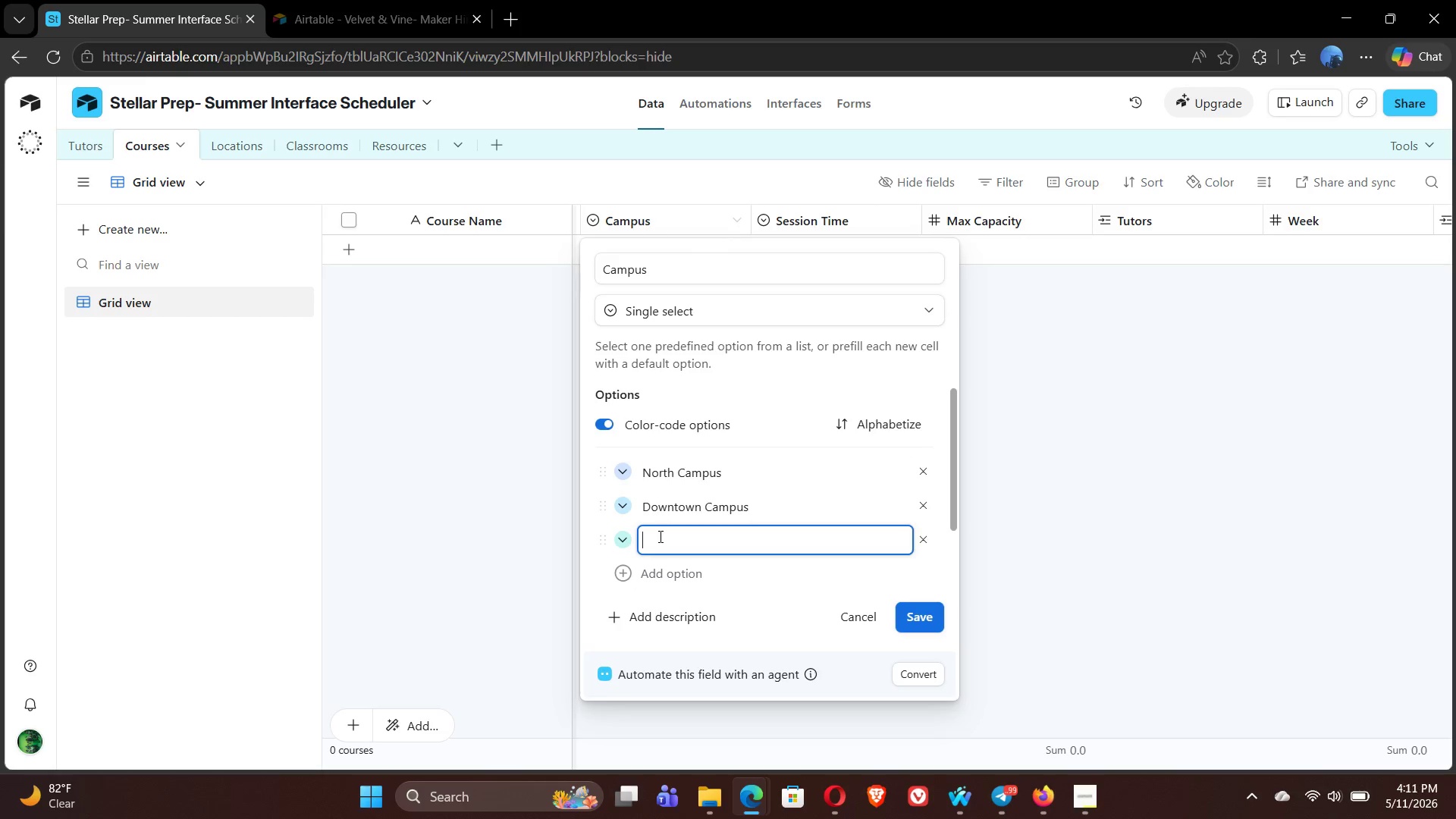 
type(Eastside Campus)
 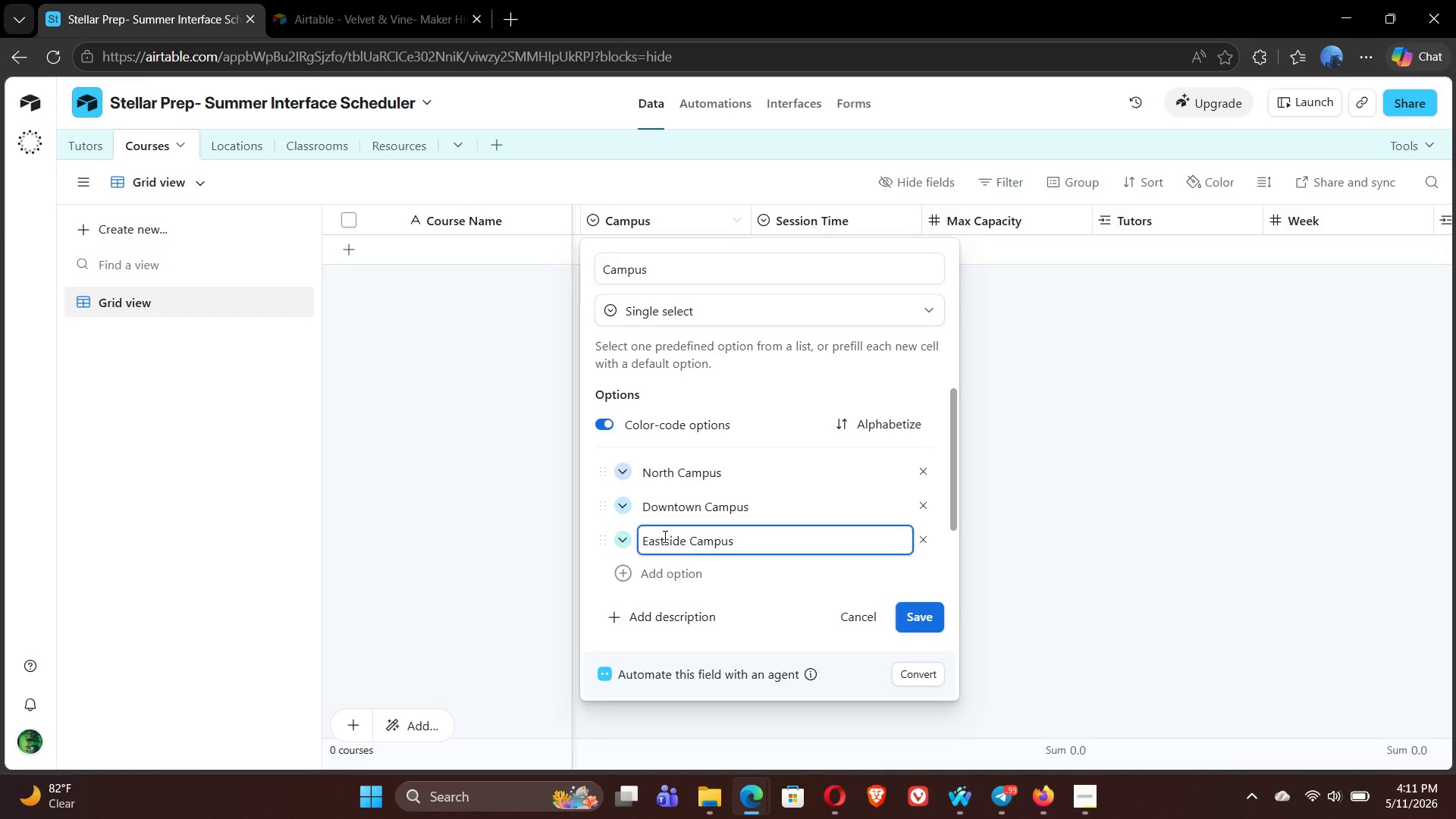 
left_click([923, 621])
 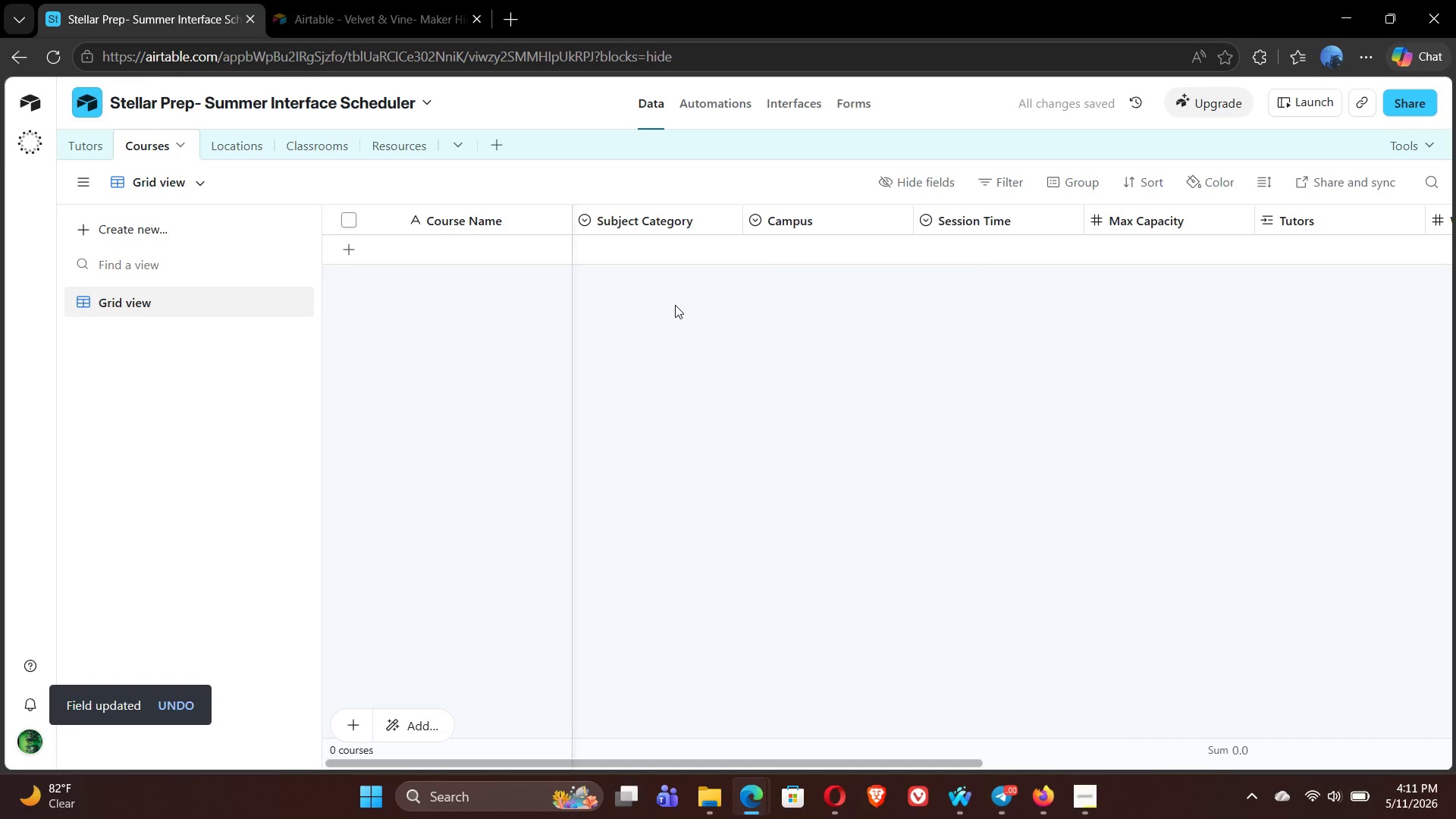 
wait(5.69)
 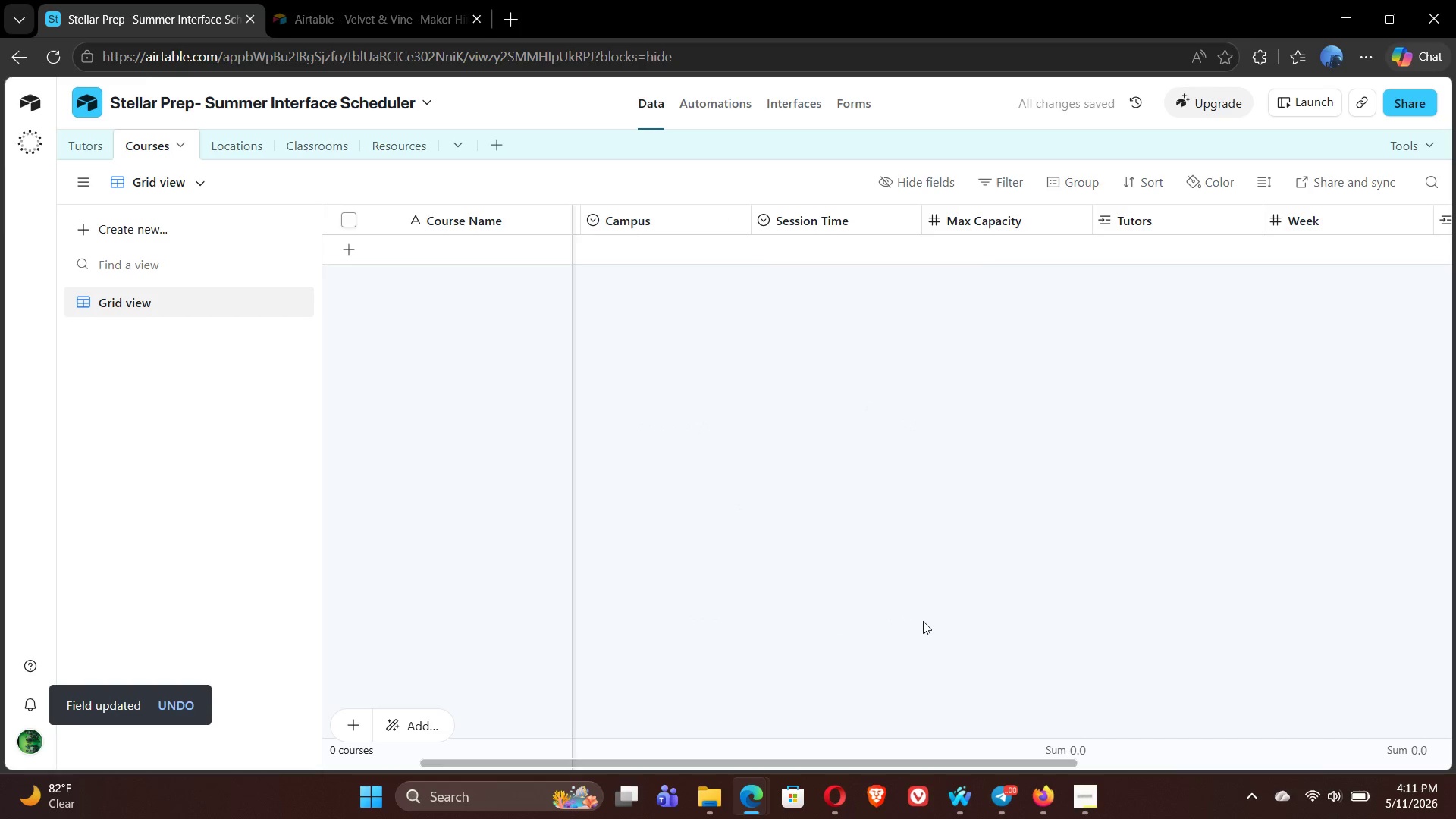 
left_click([404, 250])
 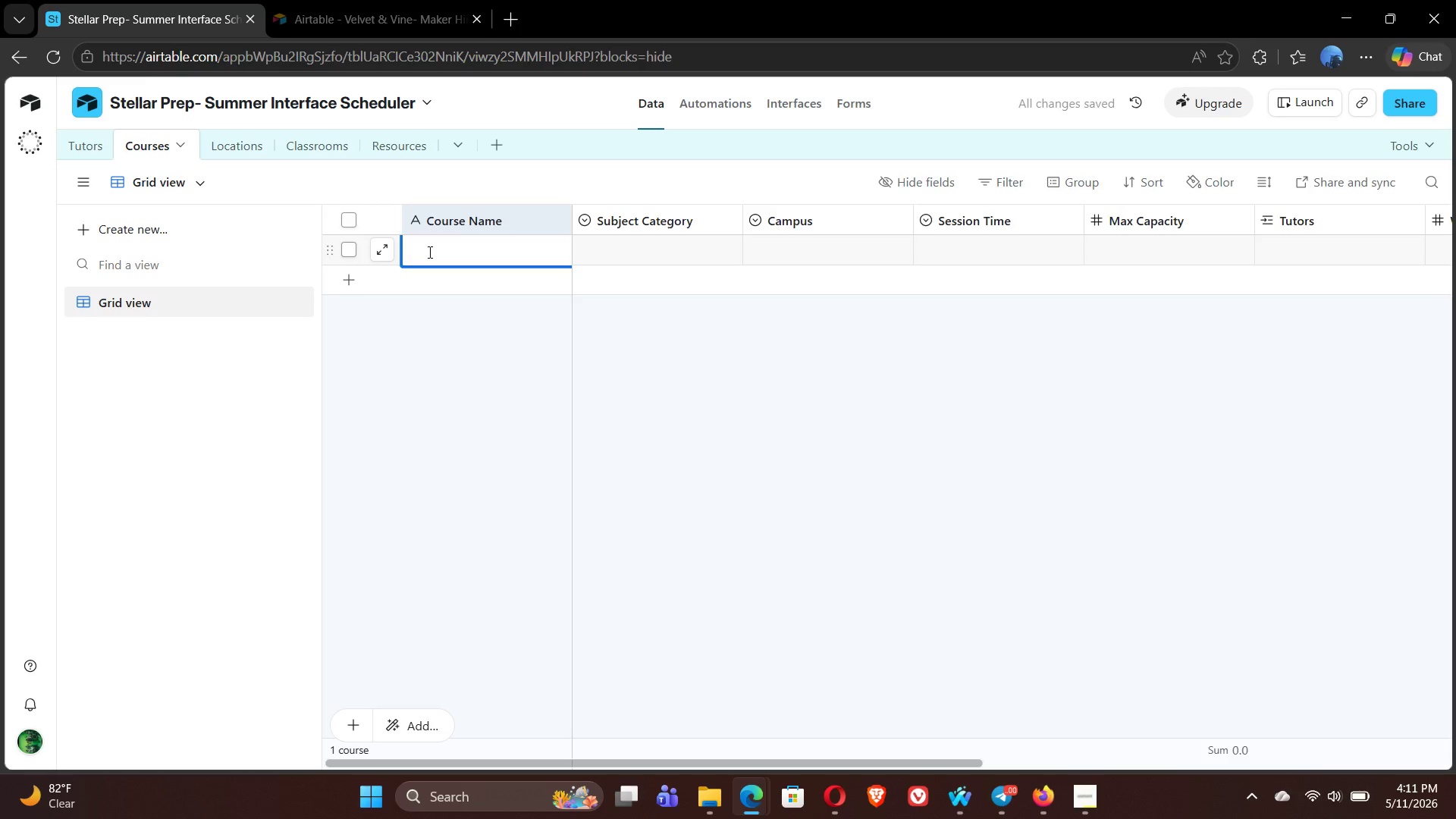 
wait(5.39)
 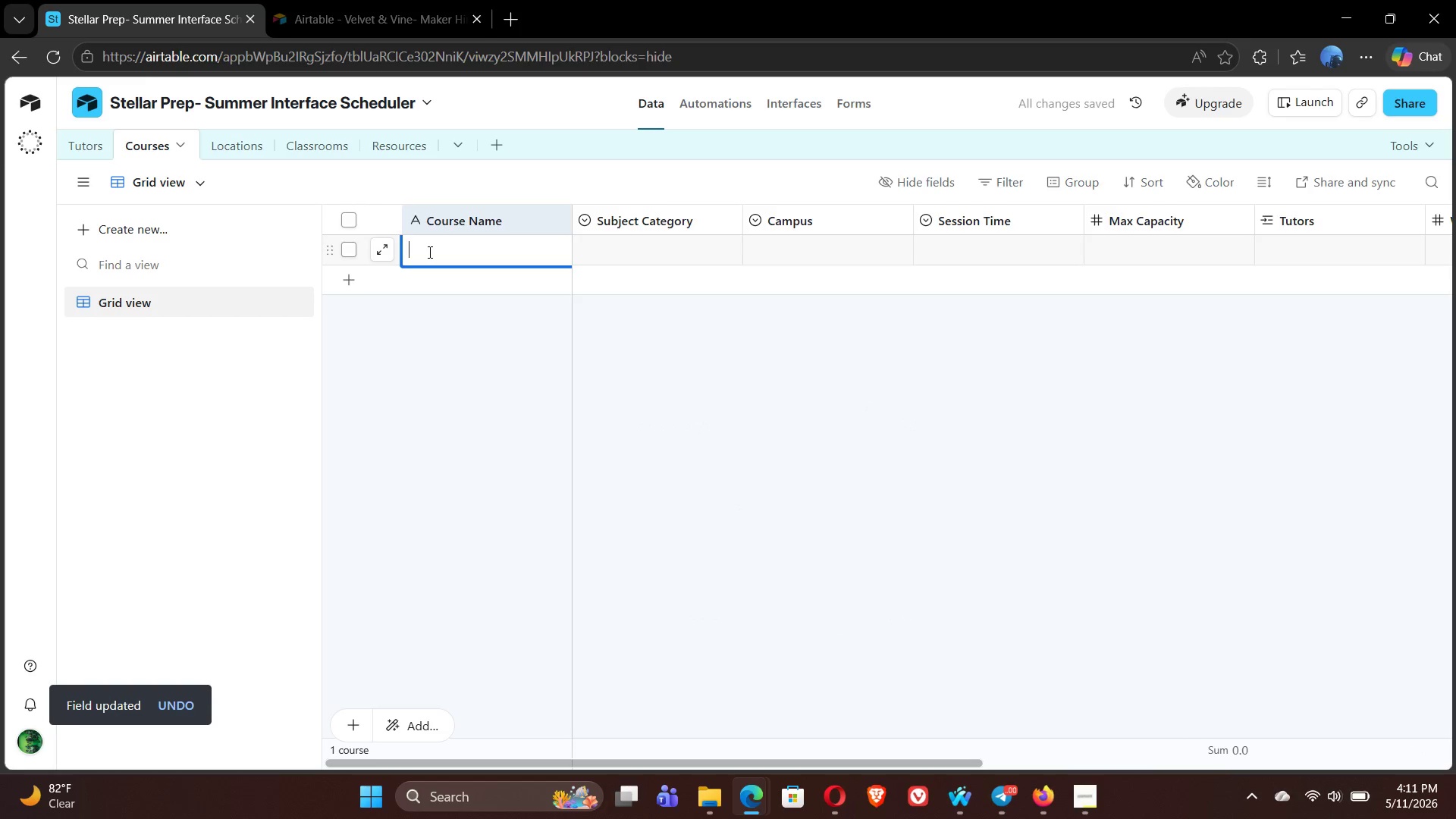 
type(Advanced Cello)
 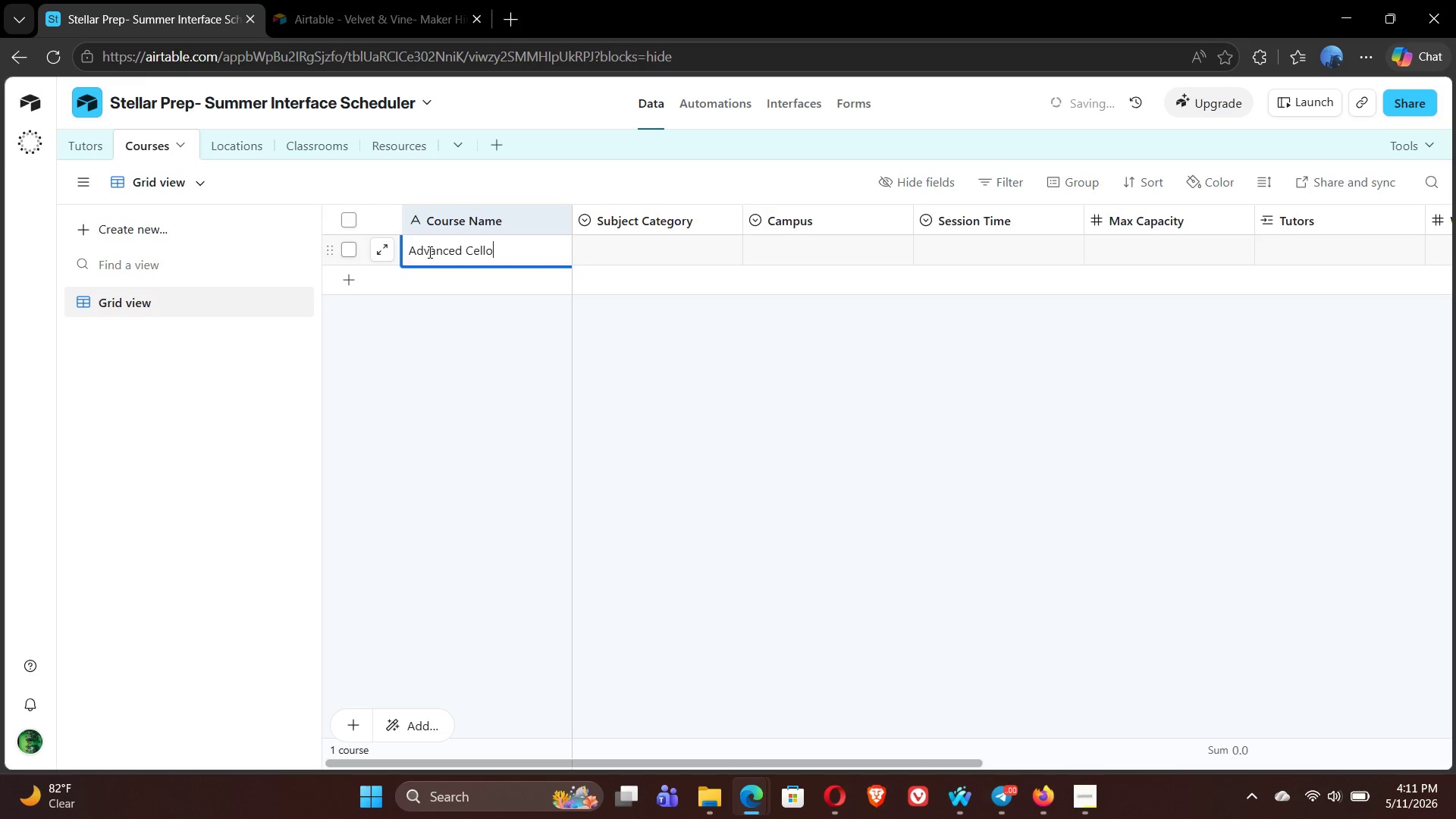 
wait(8.86)
 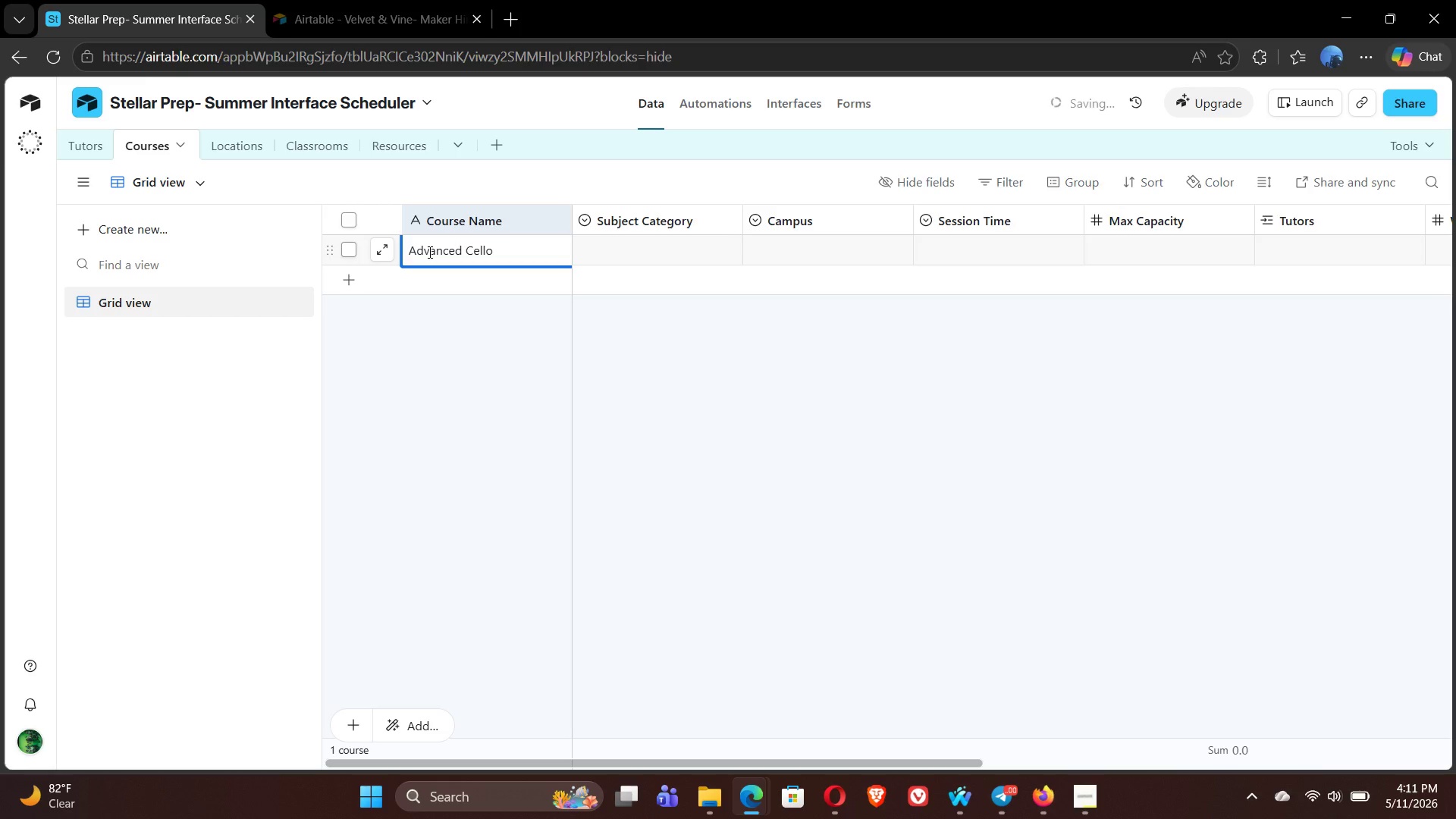 
type( Working)
key(Backspace)
key(Backspace)
key(Backspace)
type(shop)
 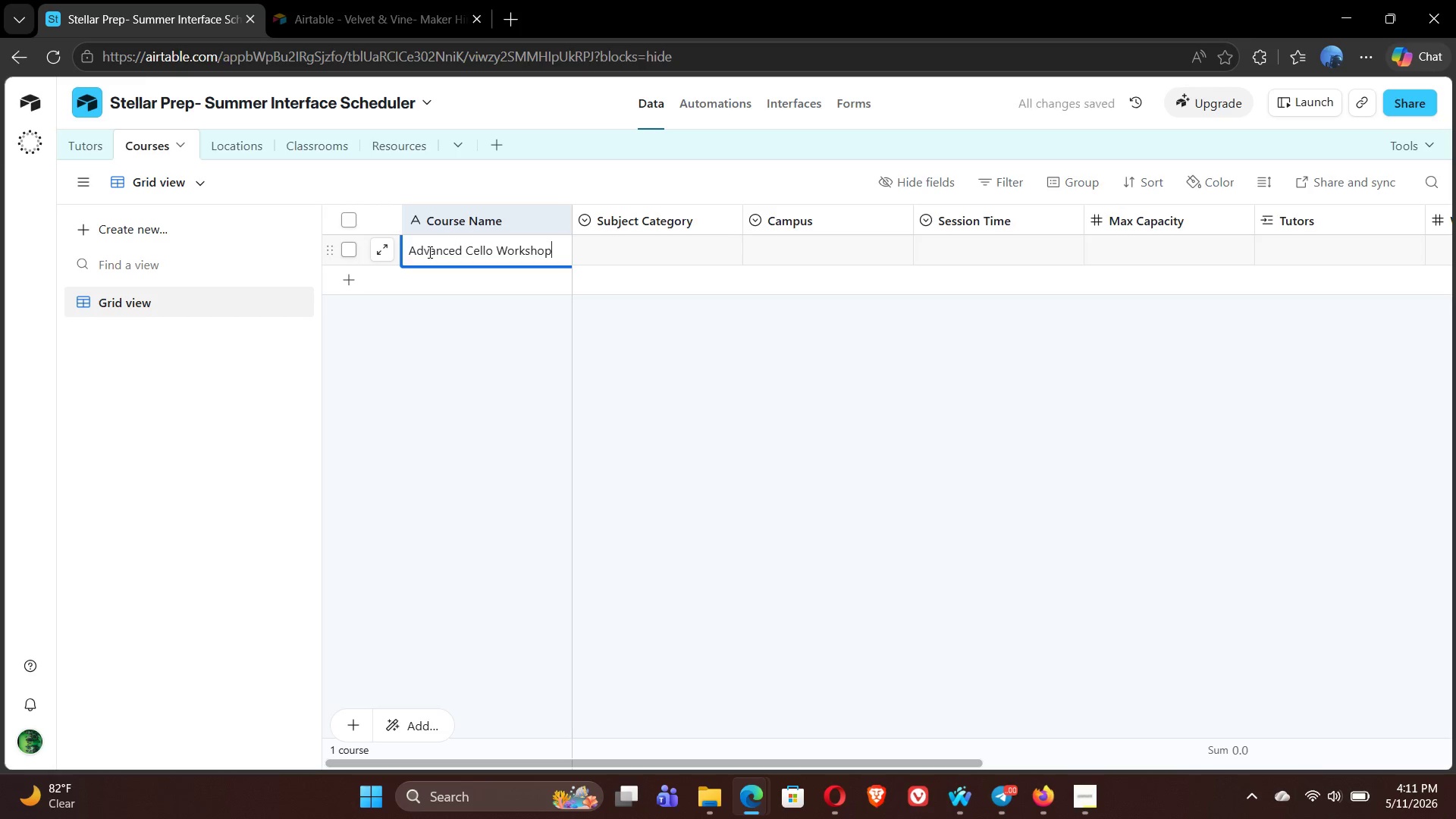 
wait(5.86)
 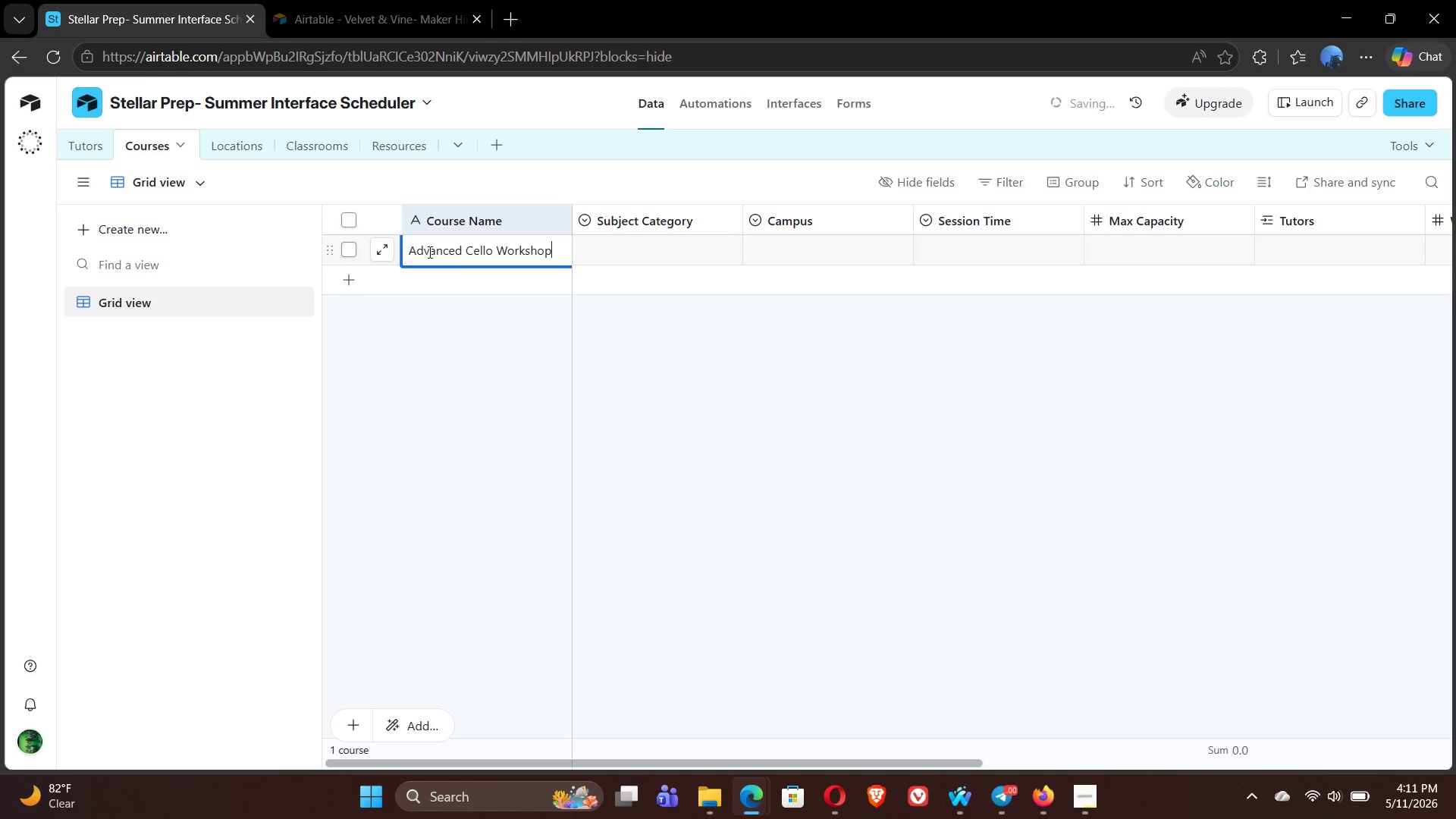 
left_click([419, 284])
 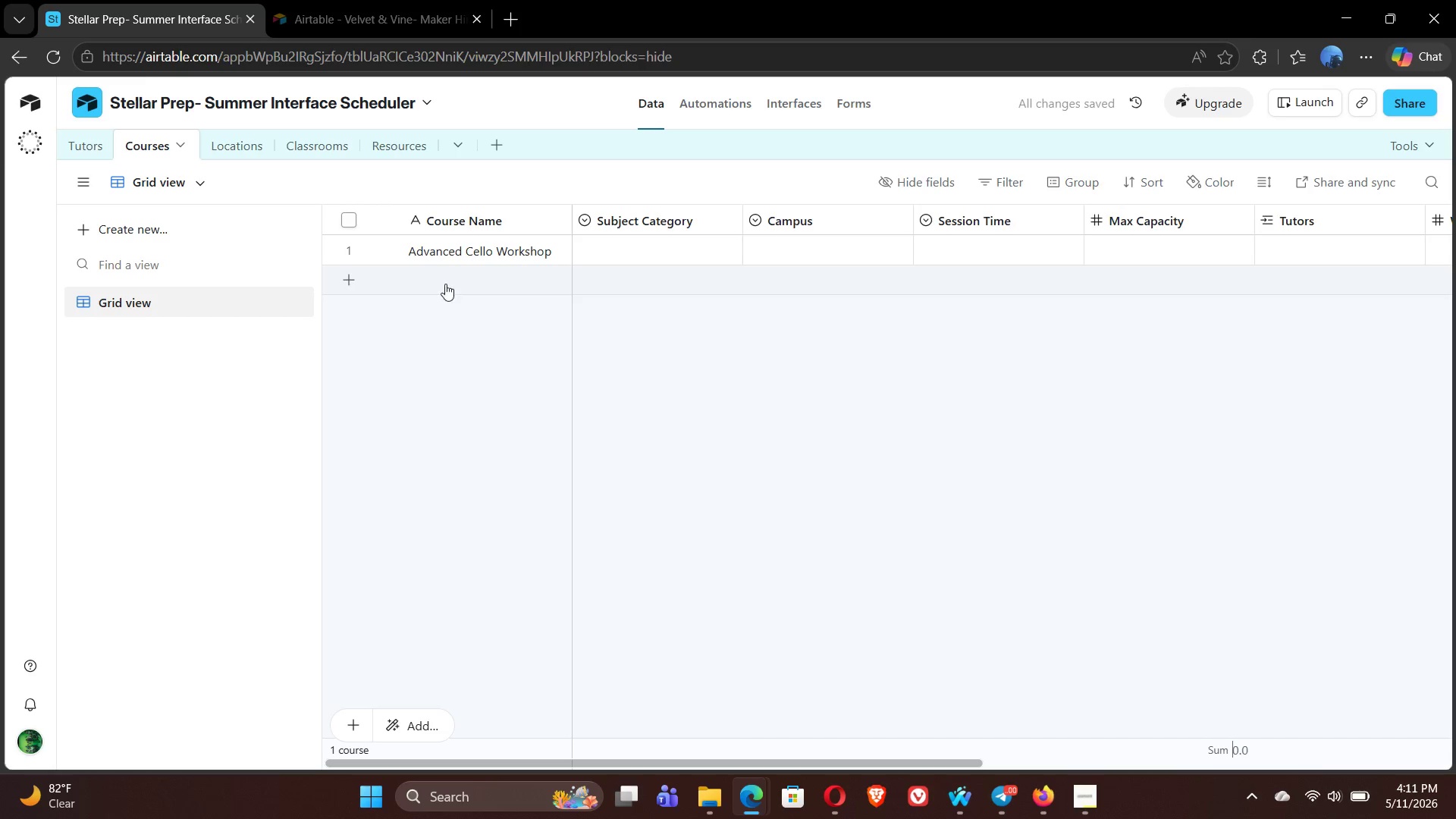 
left_click([446, 282])
 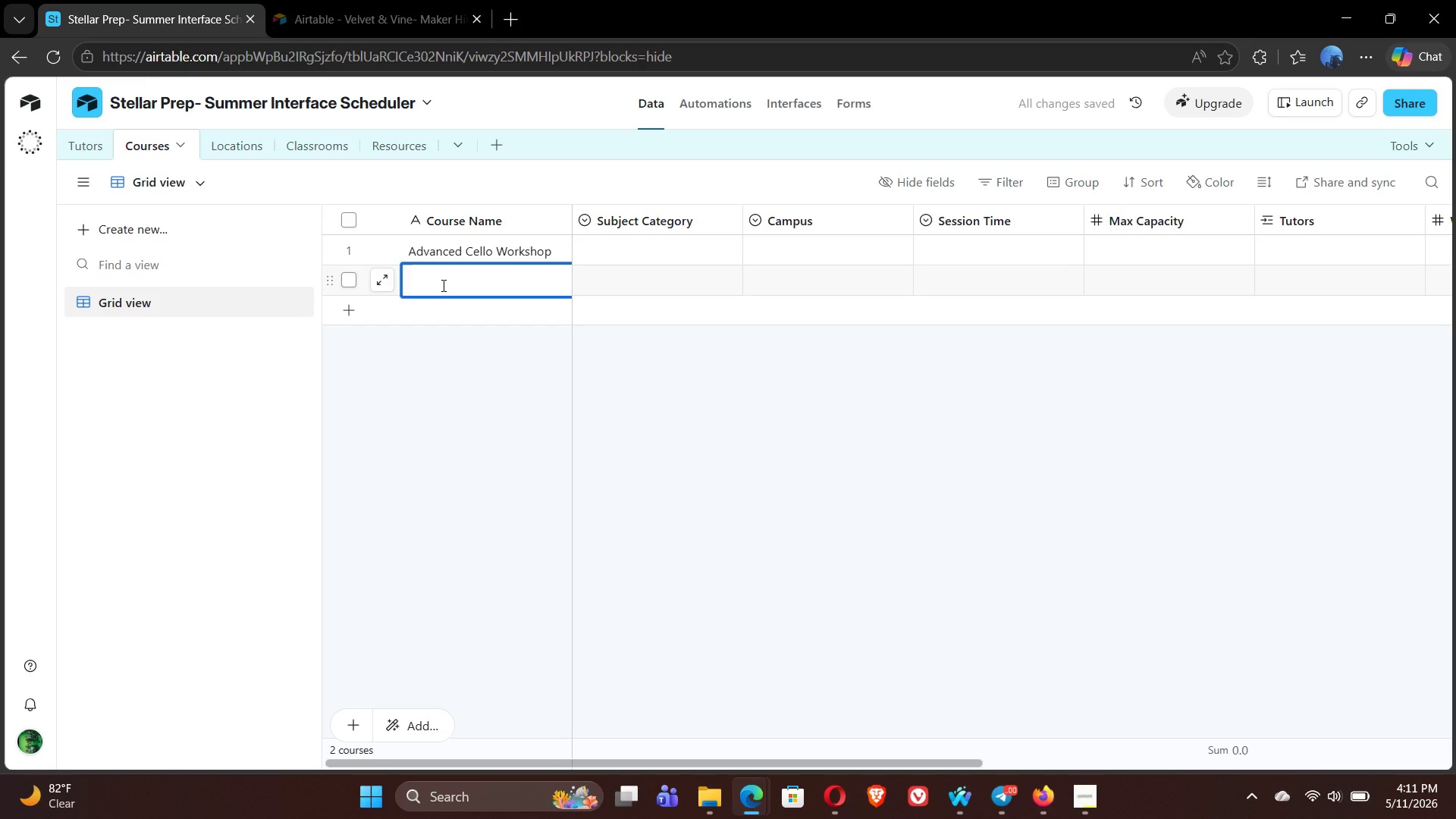 
type(SAT Prp Bootcamp)
 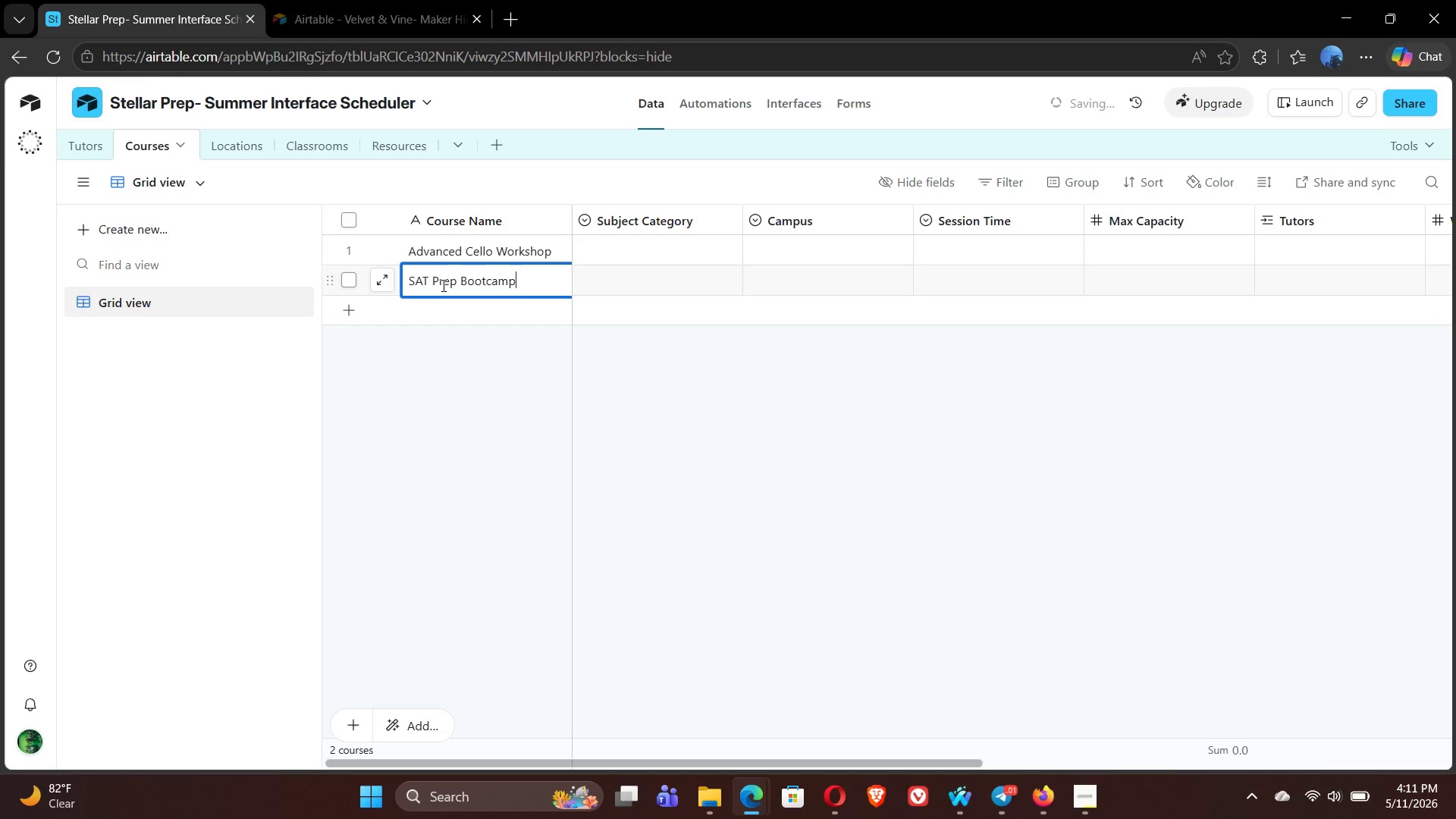 
hold_key(key=E, duration=8.48)
 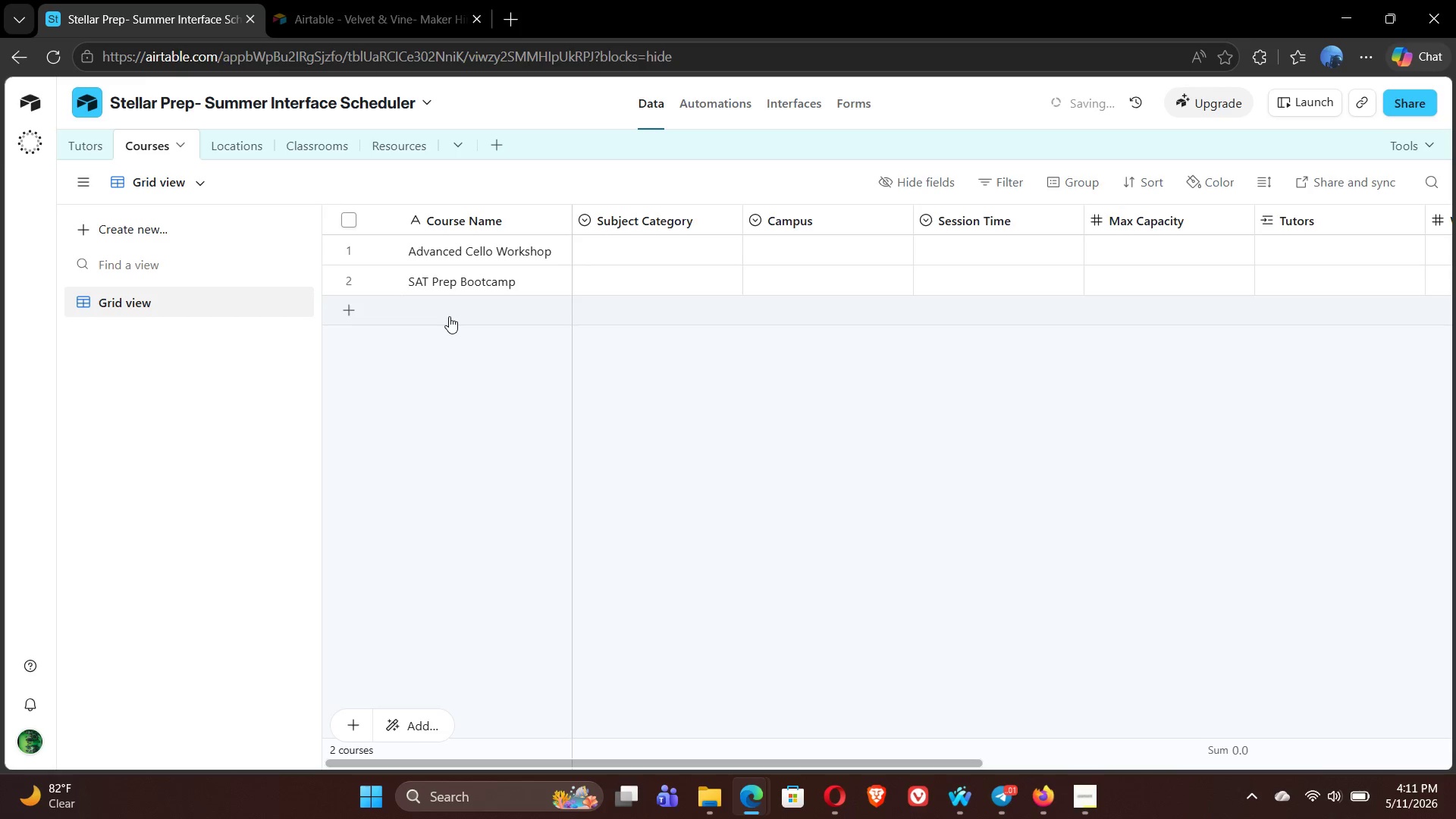 
left_click([449, 316])
 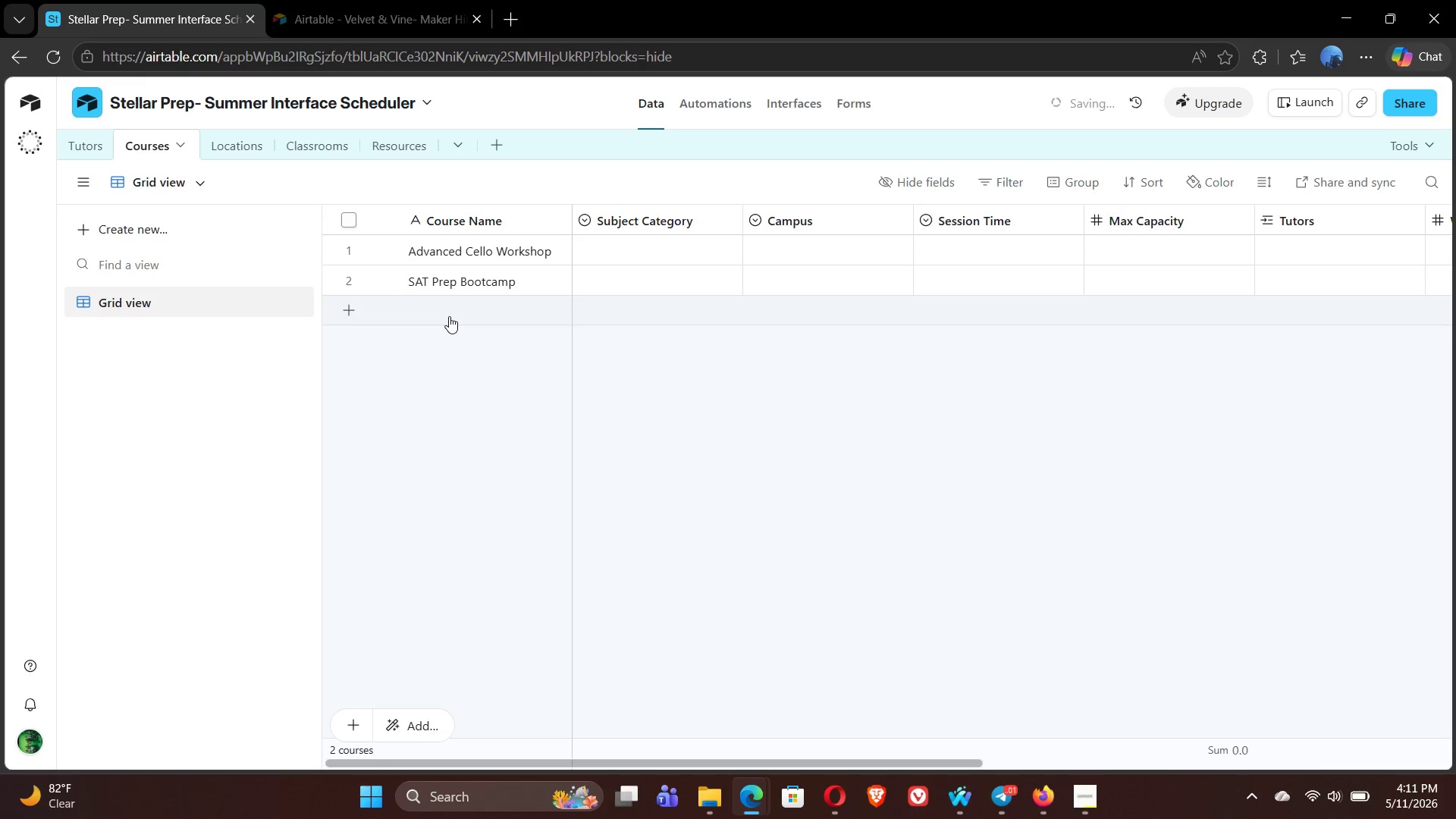 
left_click([460, 308])
 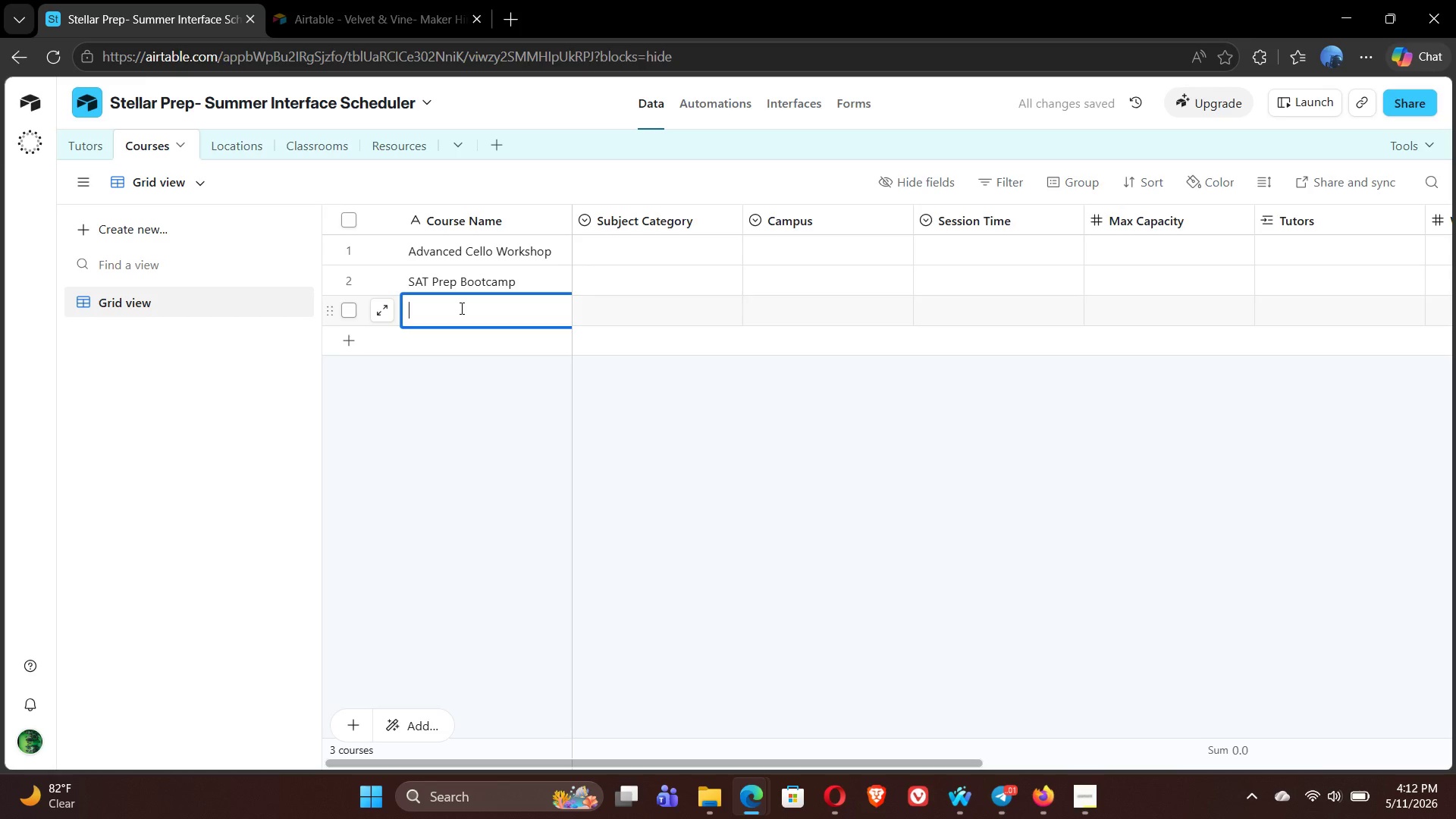 
wait(6.22)
 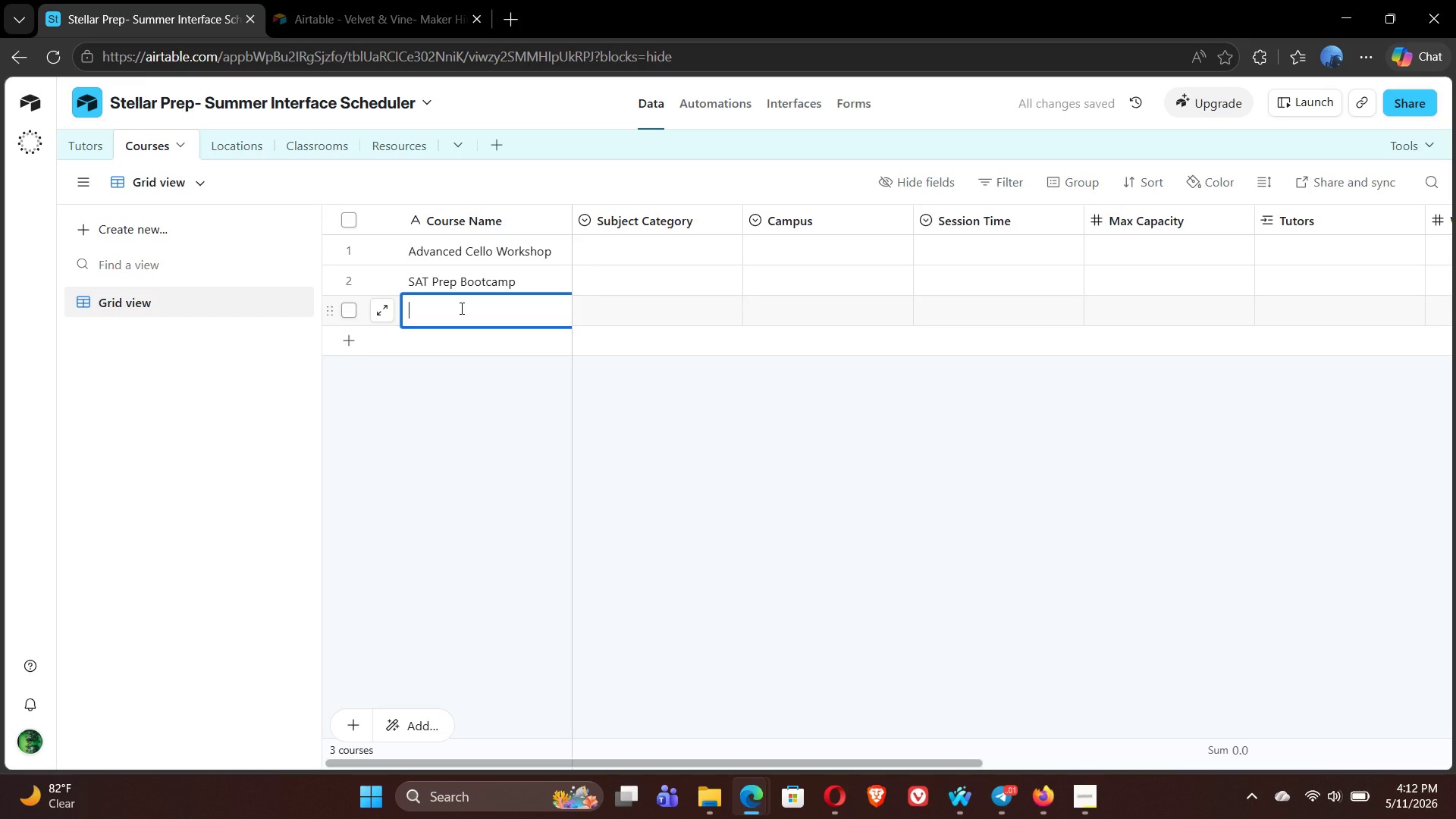 
type(AP Biology IN)
key(Backspace)
type(ntensive)
 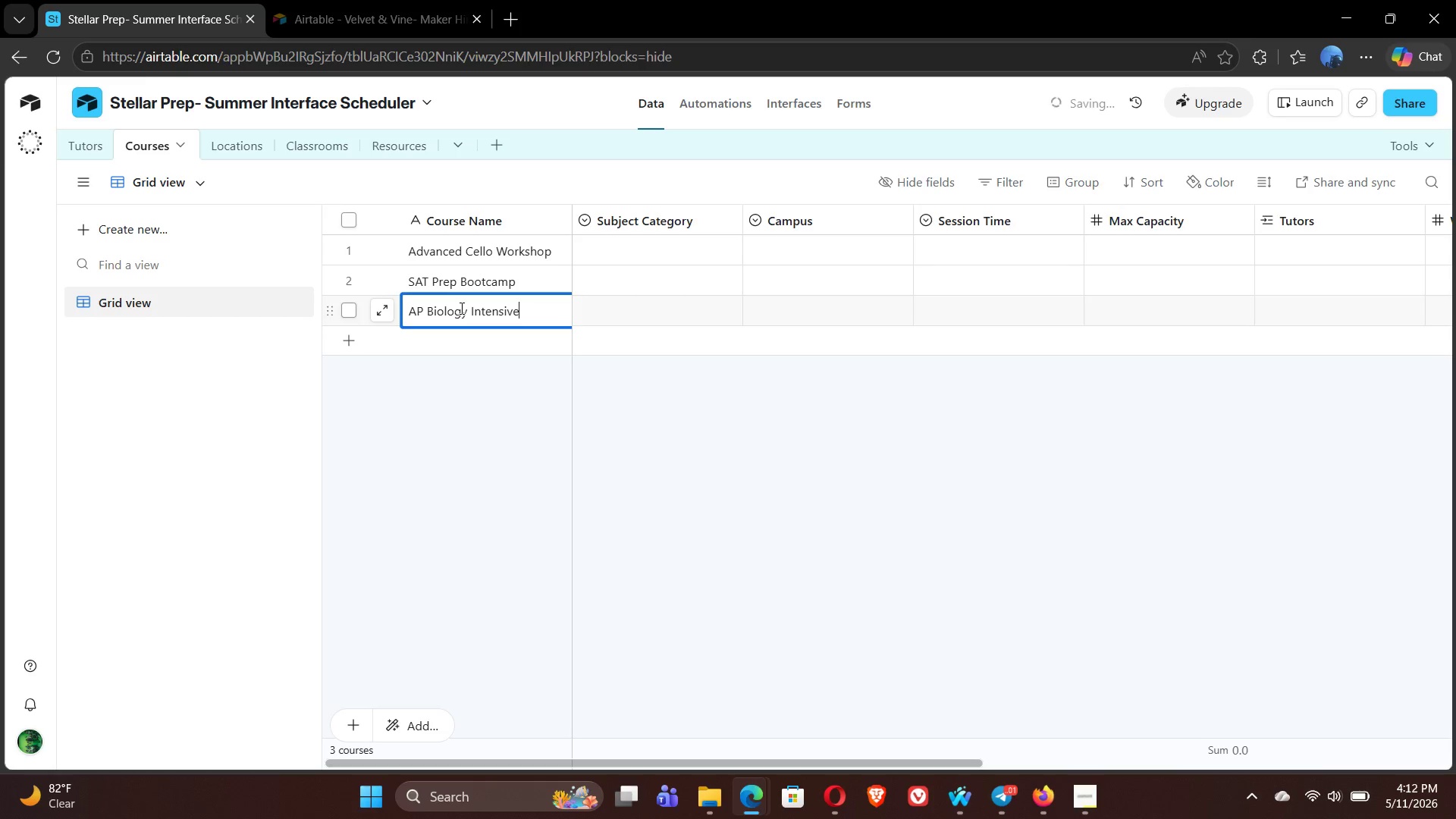 
double_click([444, 346])
 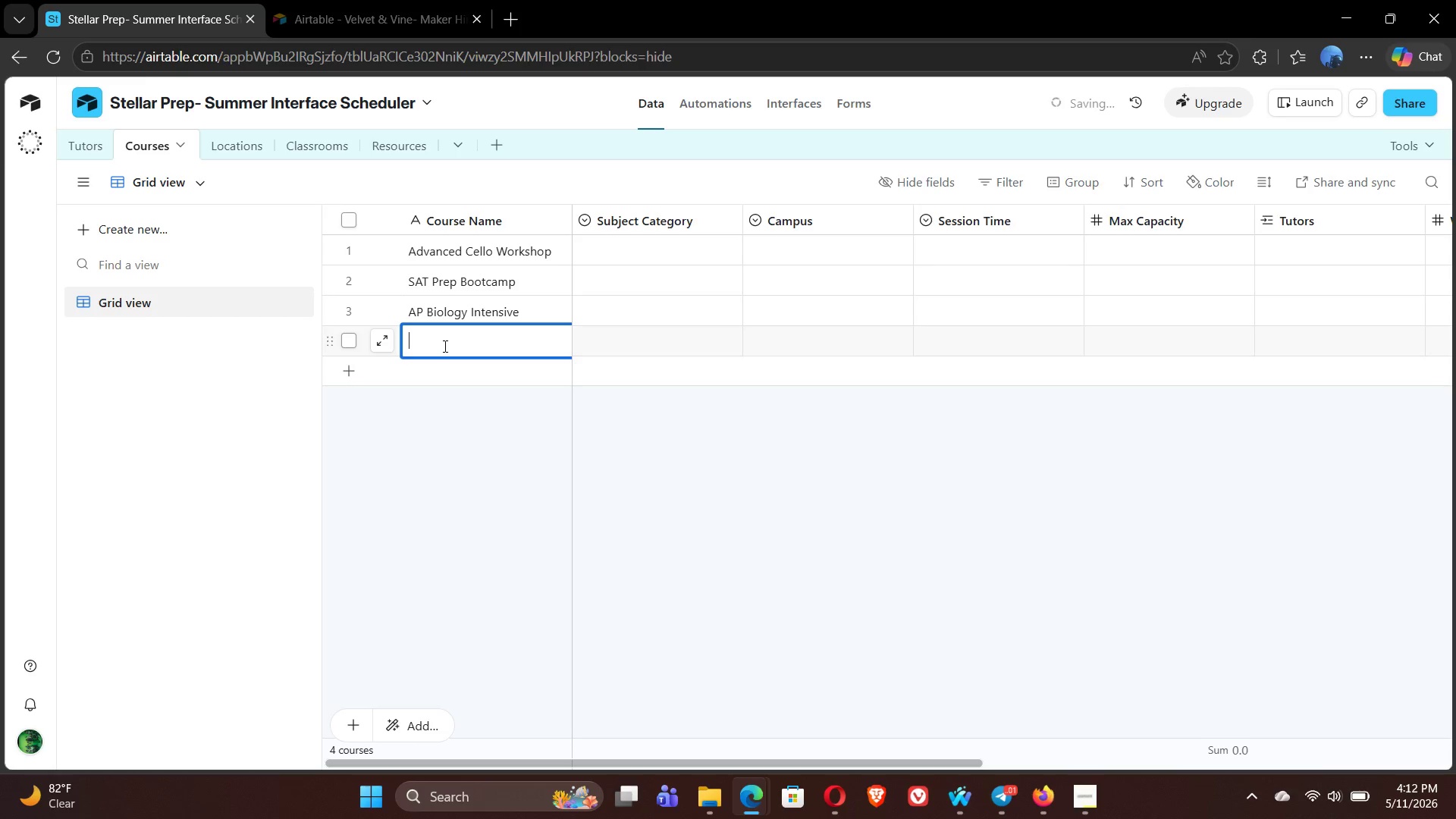 
type(Roboi)
key(Backspace)
type(tics & Coding )
 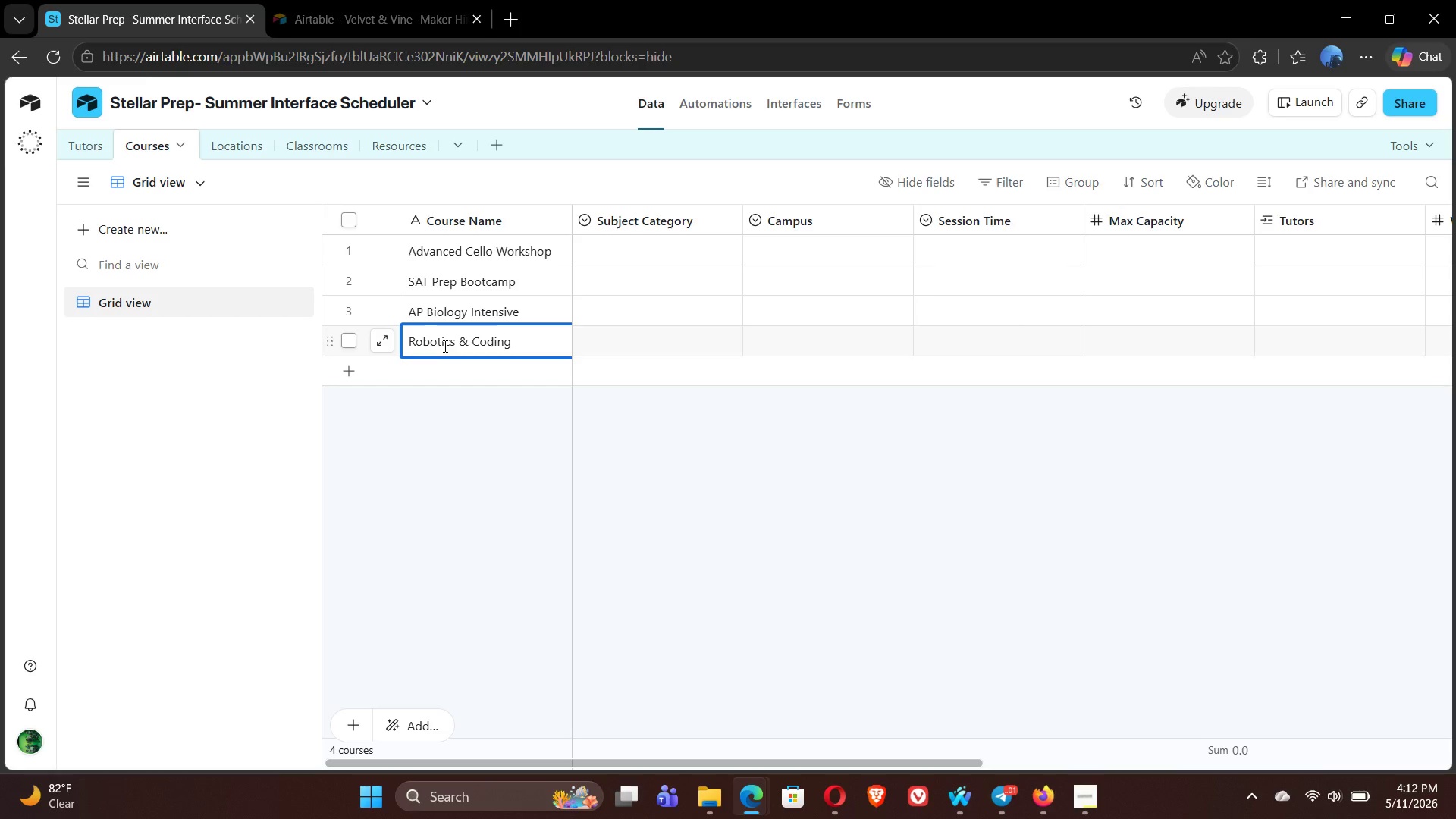 
wait(7.72)
 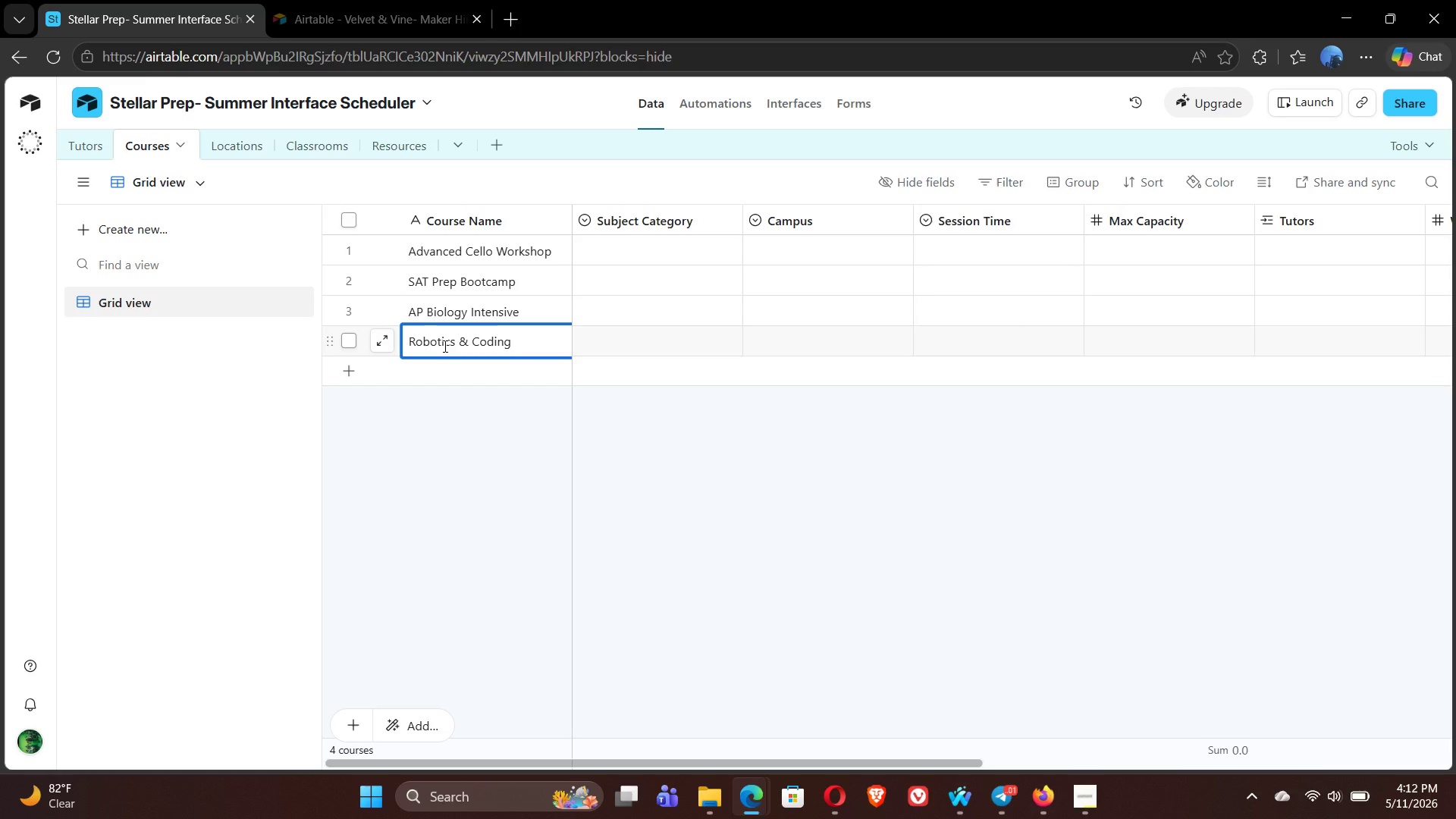 
type(Lab)
 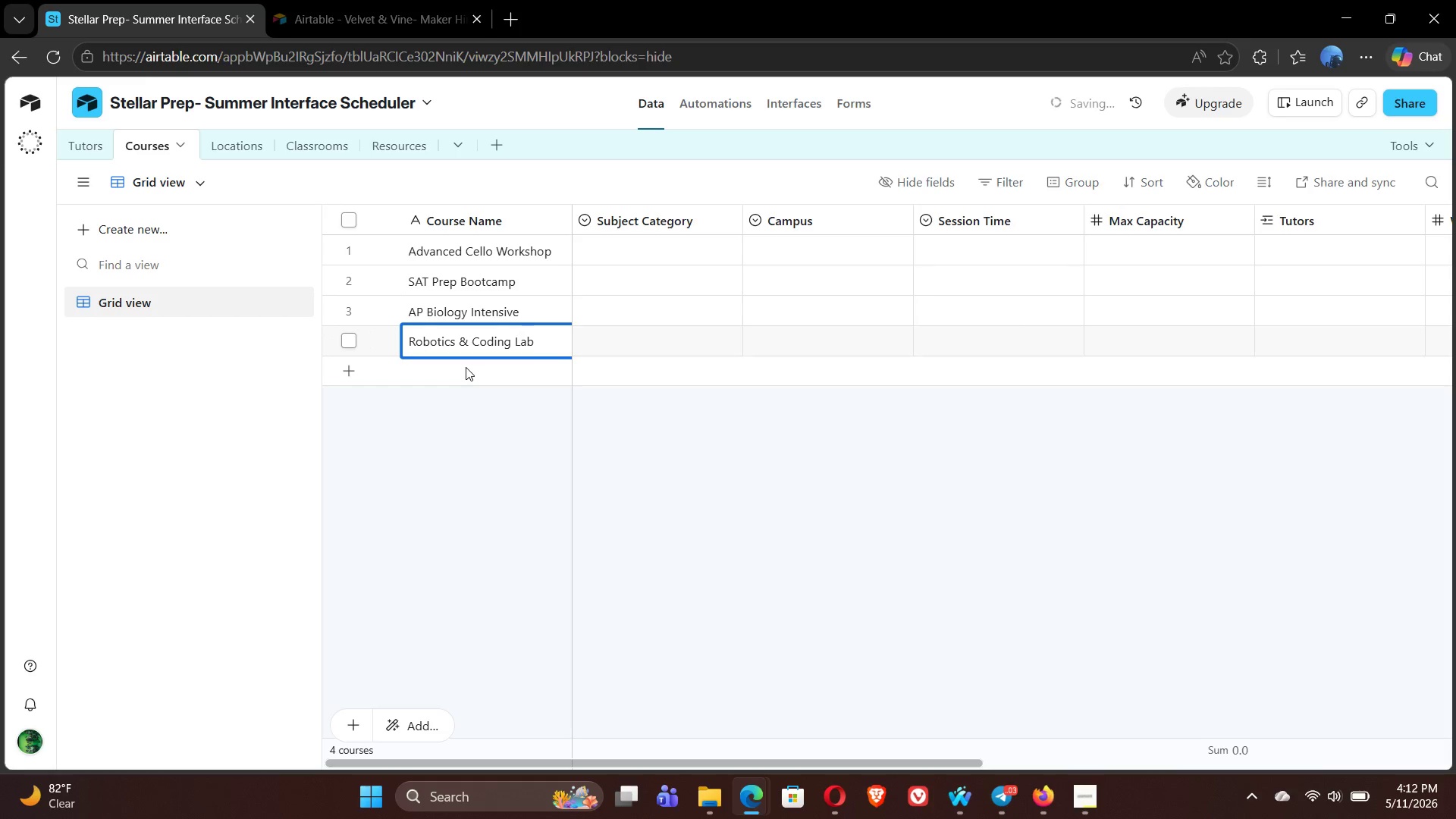 
double_click([466, 367])
 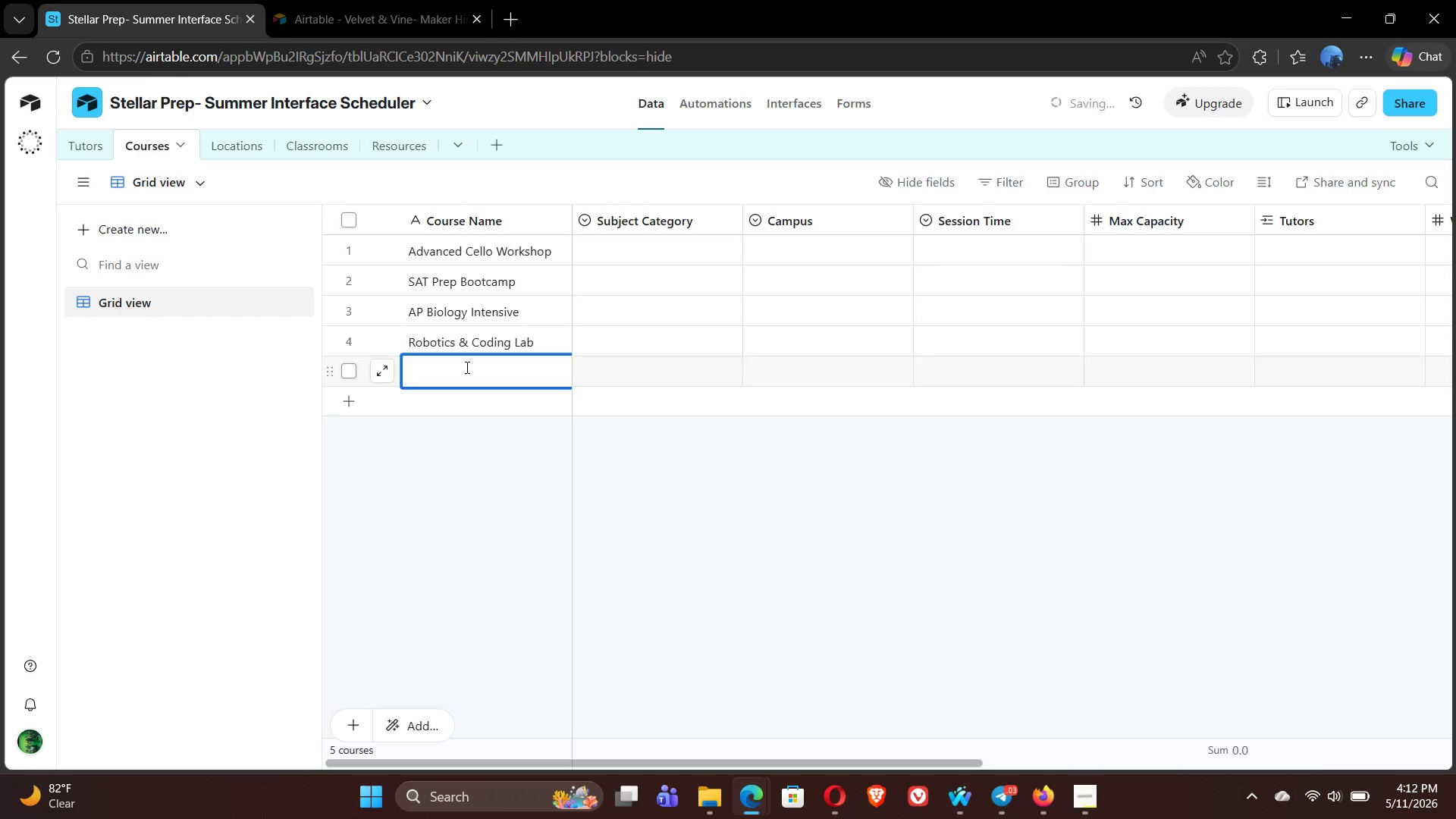 
type(Calculus BC Mastery)
 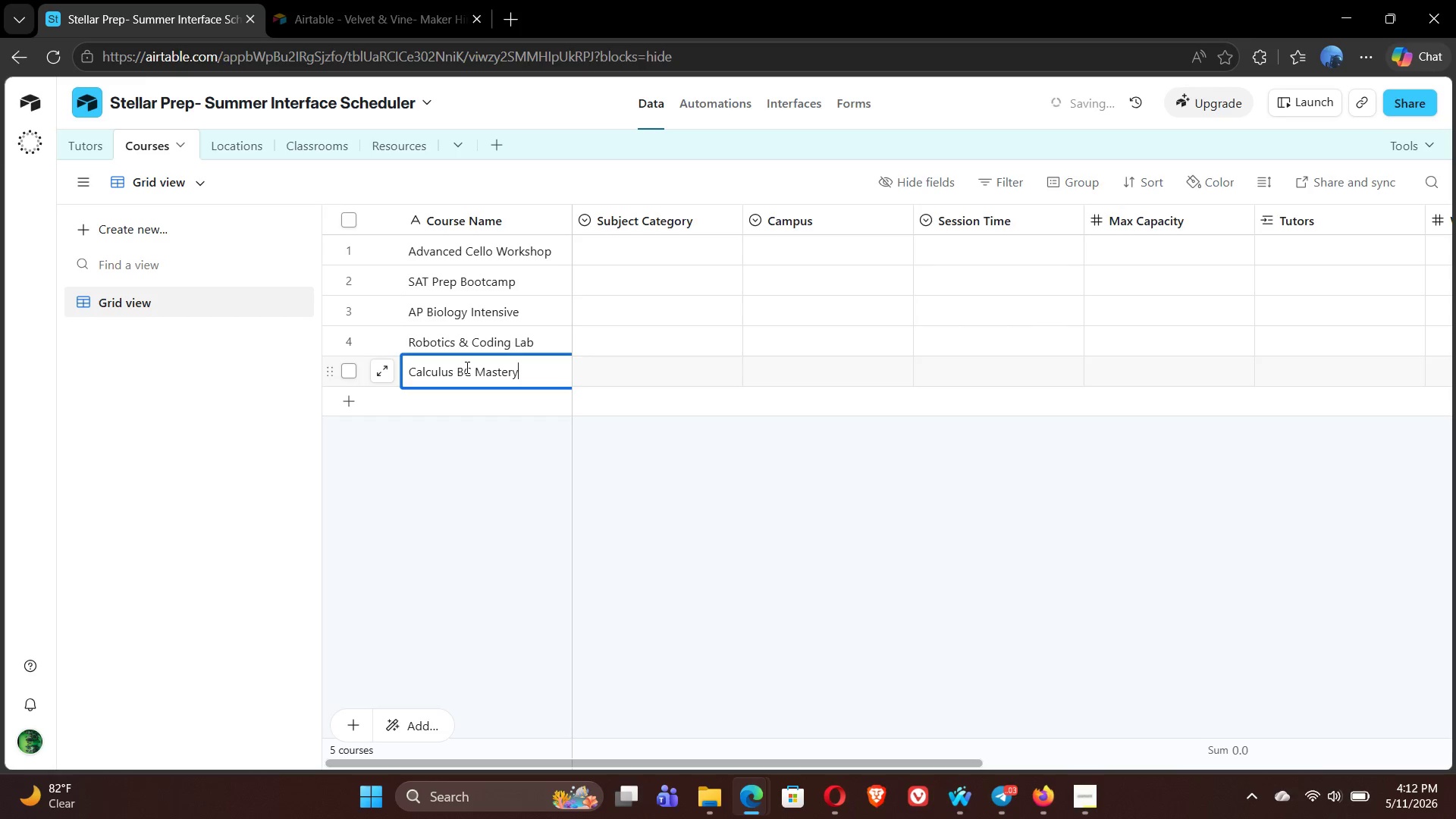 
double_click([461, 403])
 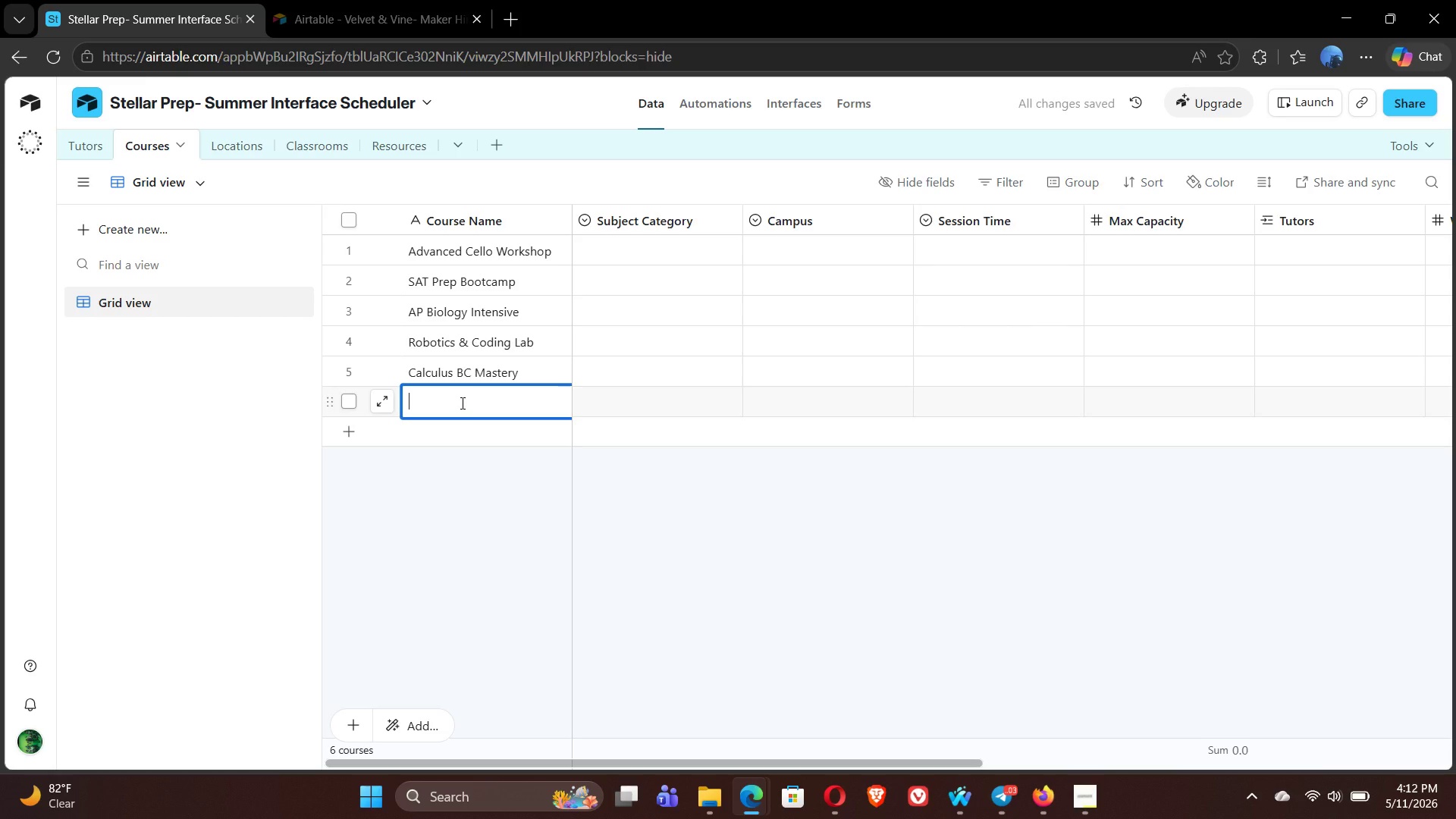 
type(Creative writing)
key(Backspace)
key(Backspace)
key(Backspace)
key(Backspace)
key(Backspace)
key(Backspace)
key(Backspace)
type(Wriri)
key(Backspace)
key(Backspace)
type(ting Studio)
 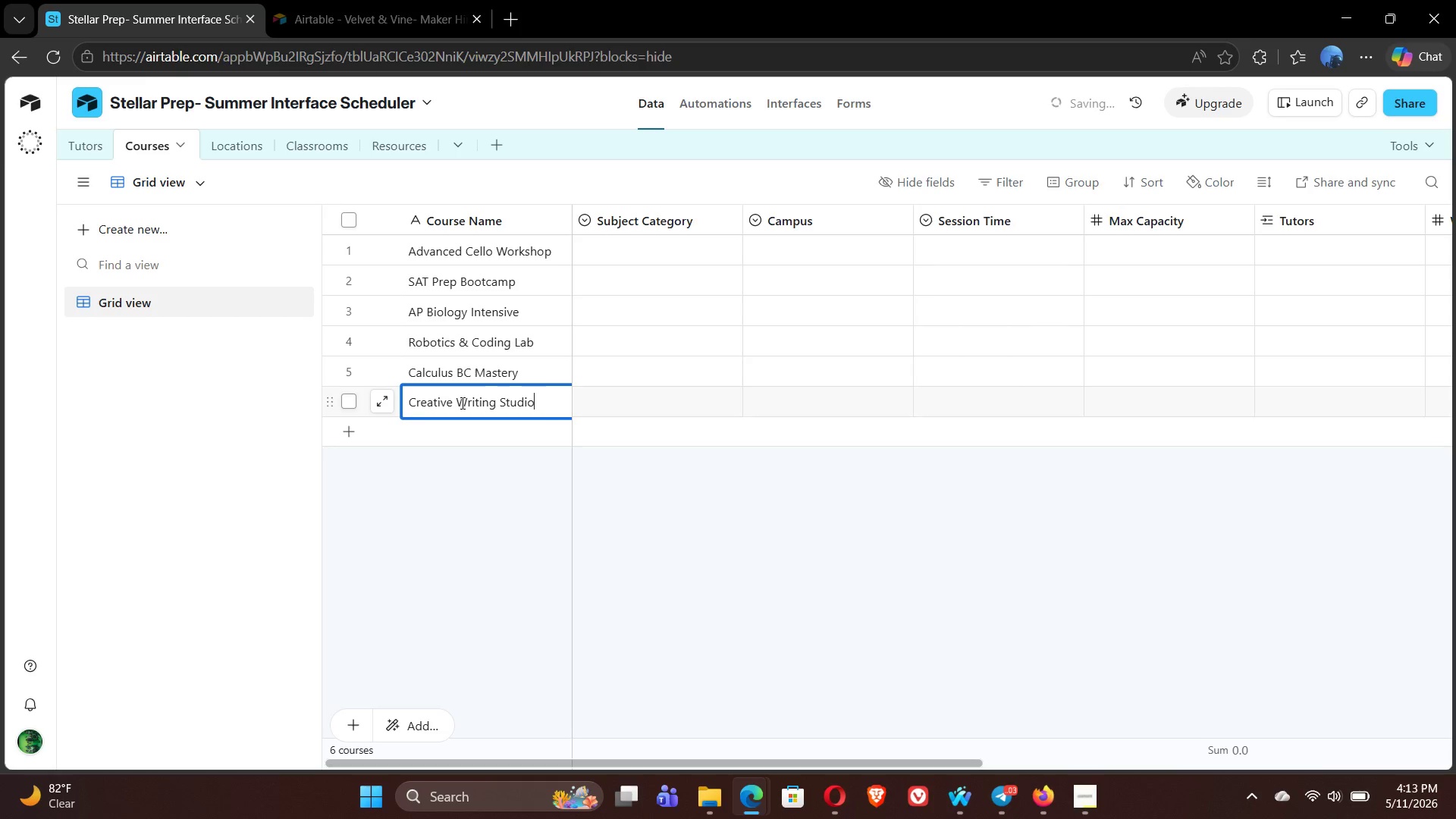 
wait(105.55)
 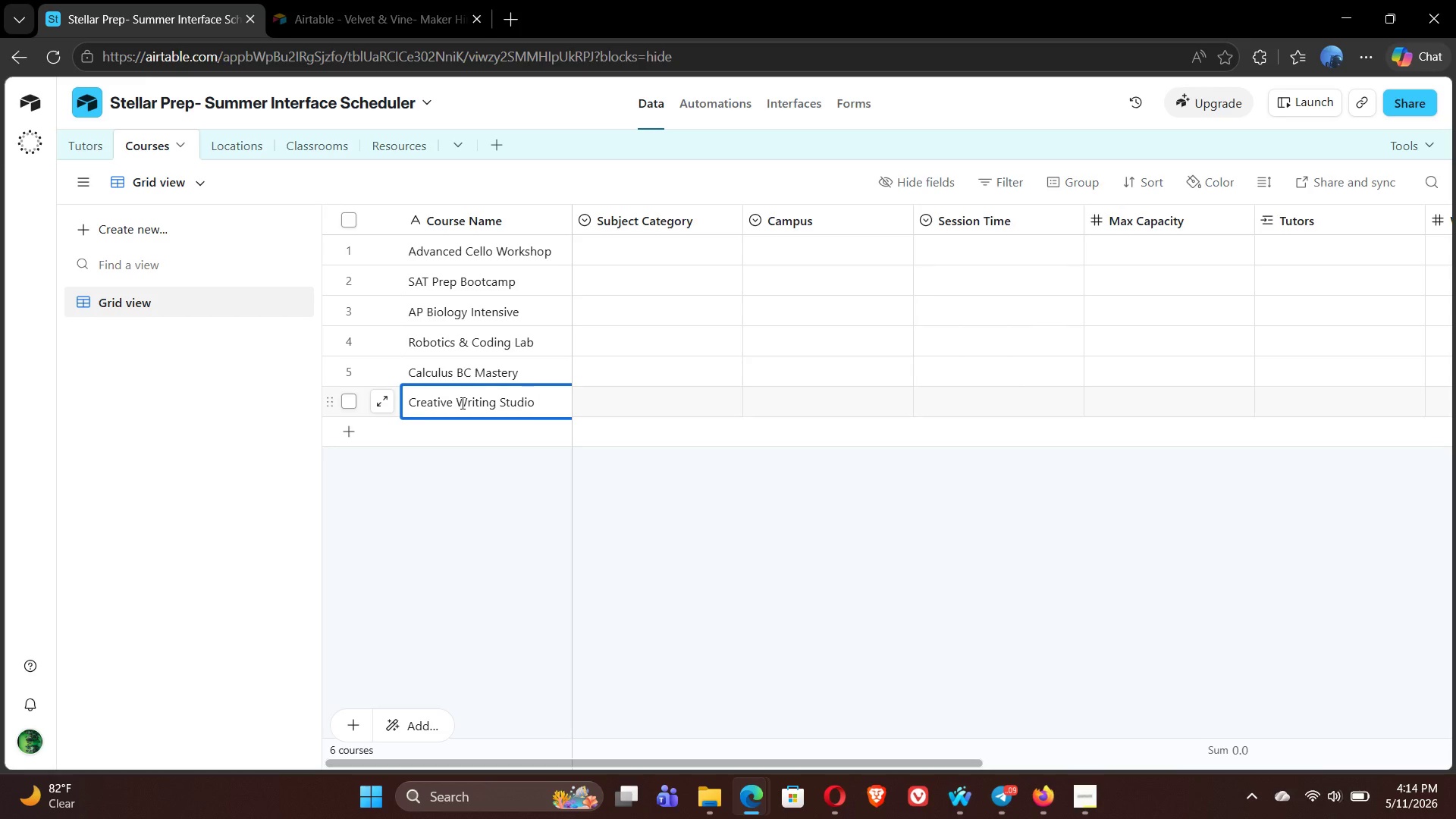 
double_click([438, 438])
 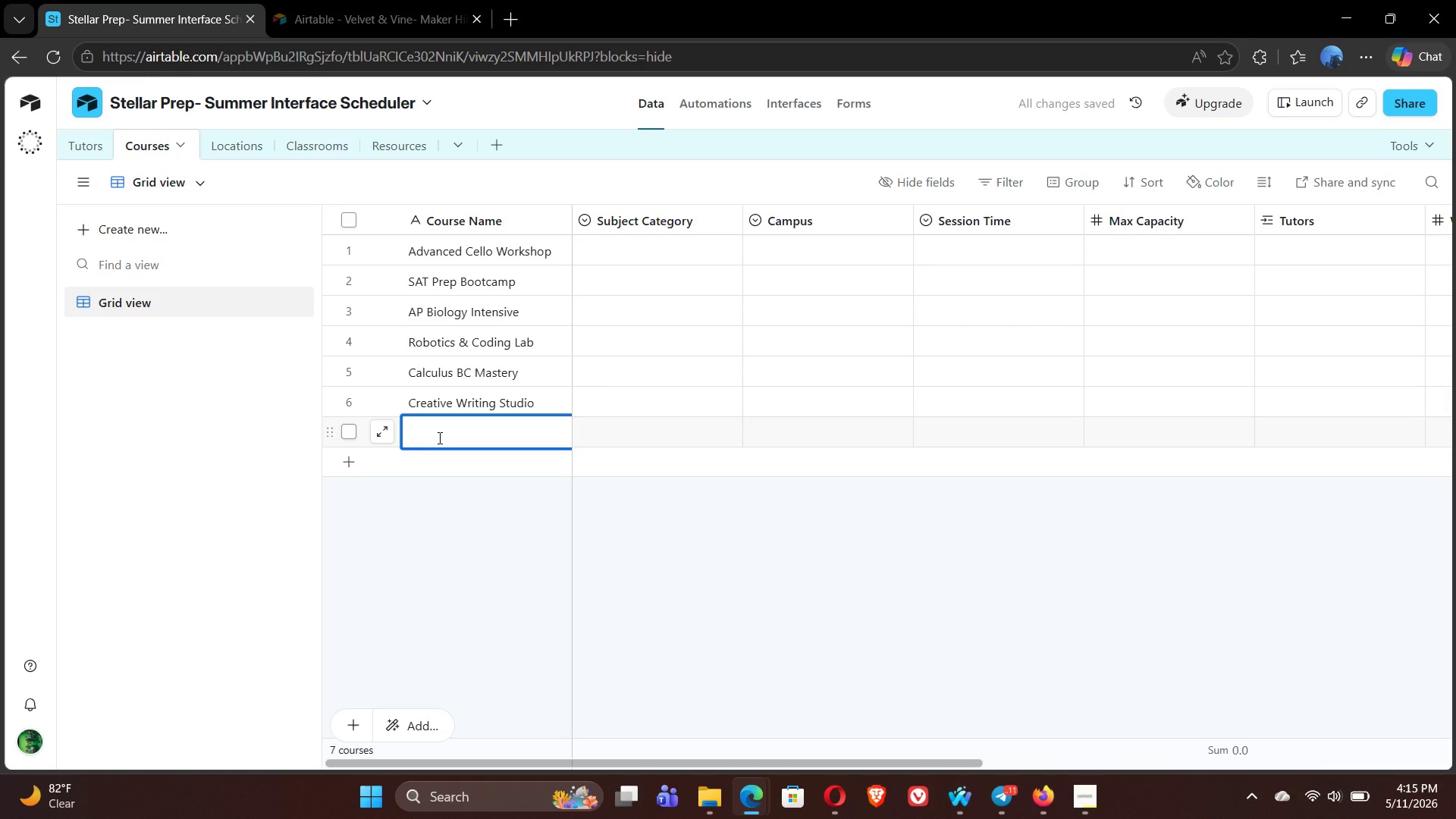 
type(Studio Art Expression)
 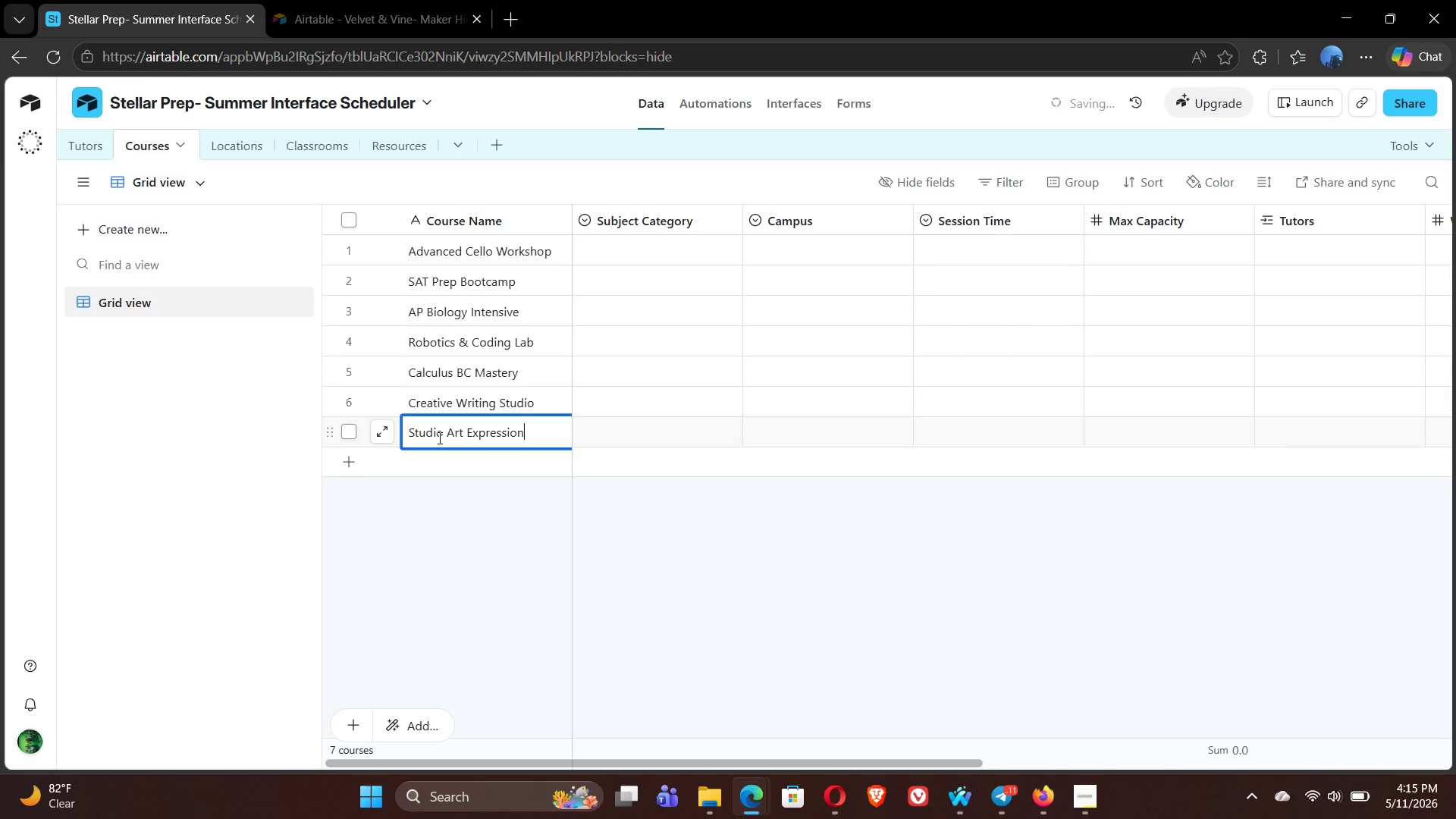 
left_click([419, 475])
 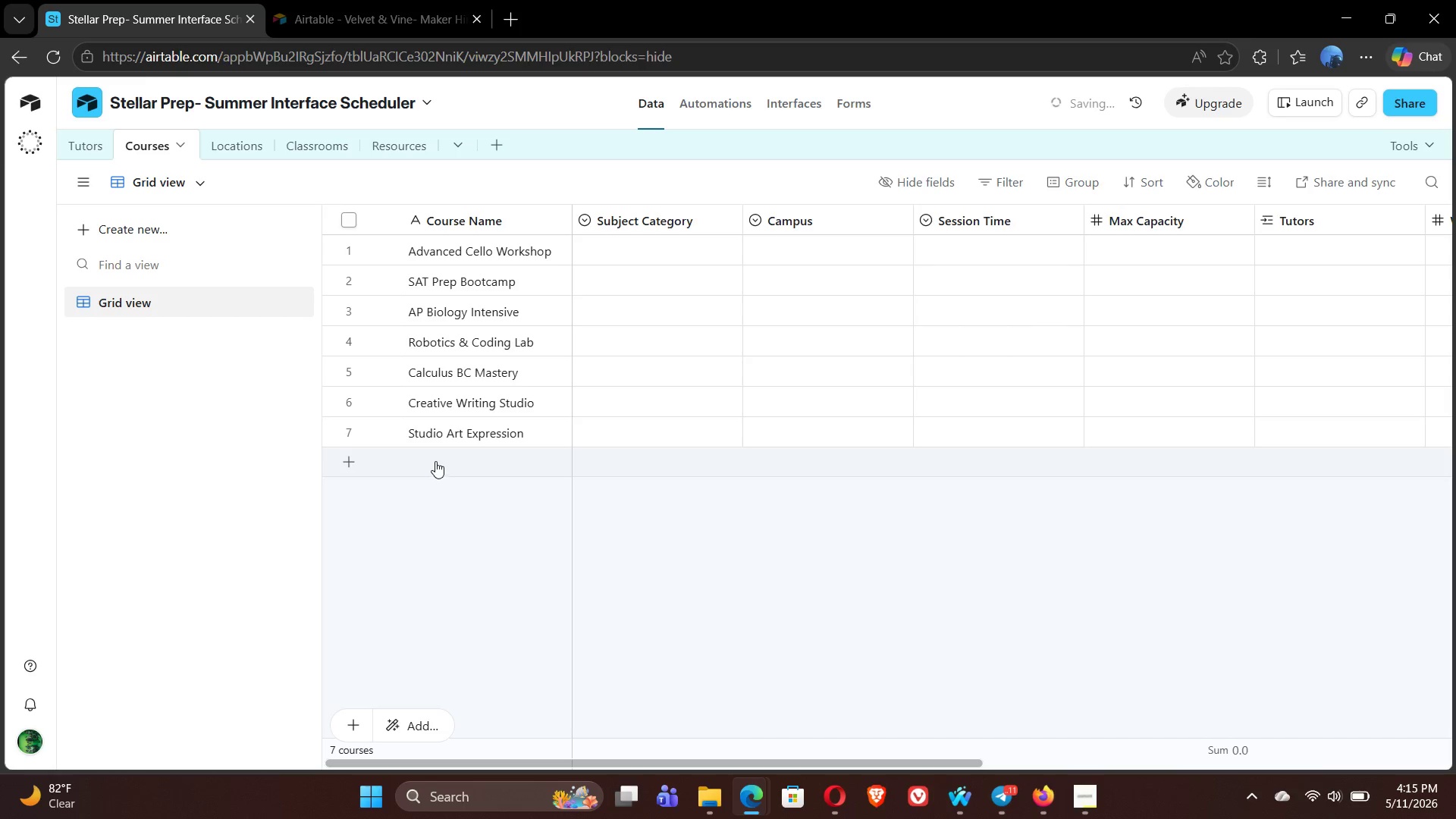 
left_click([435, 460])
 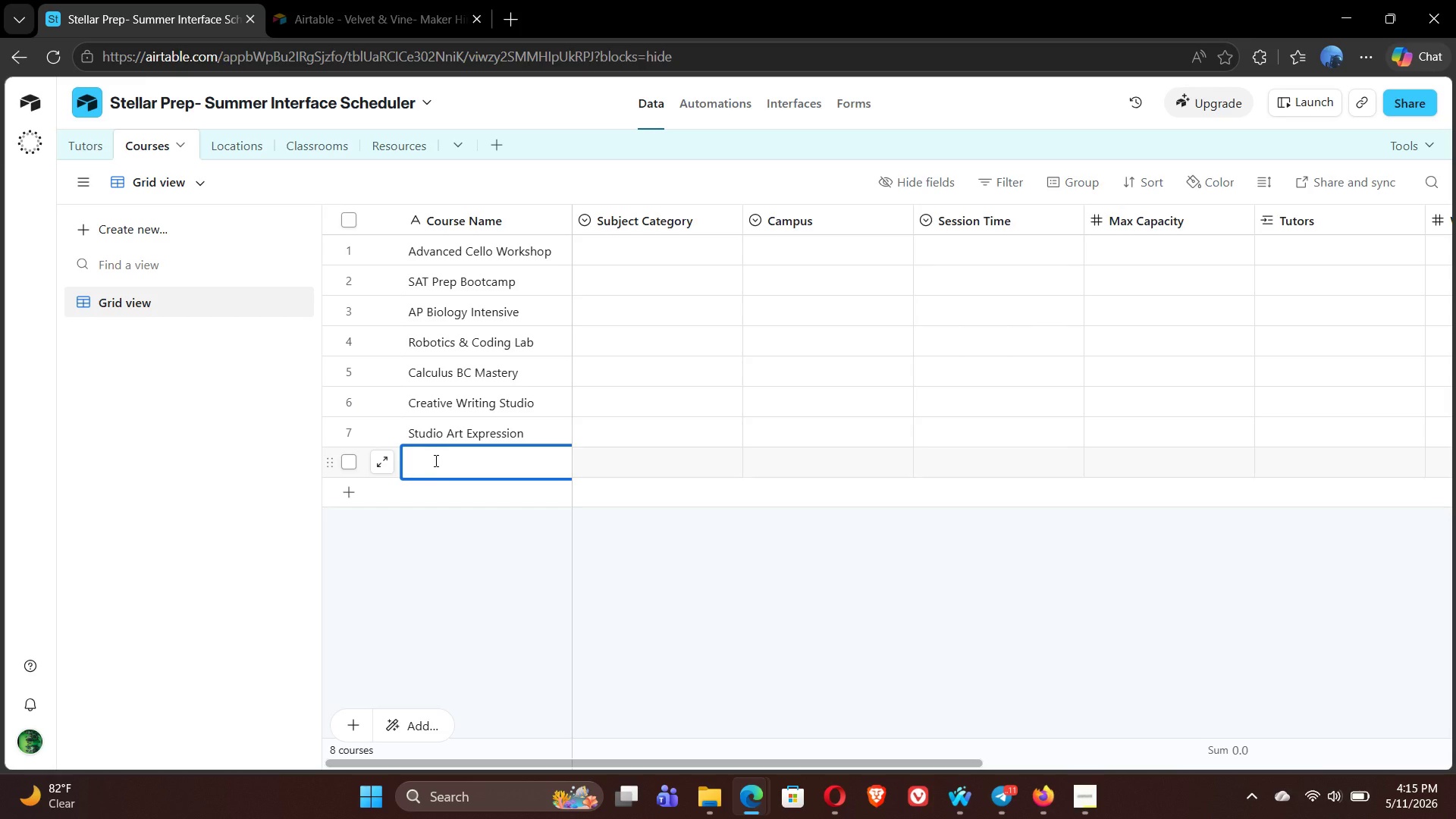 
wait(12.36)
 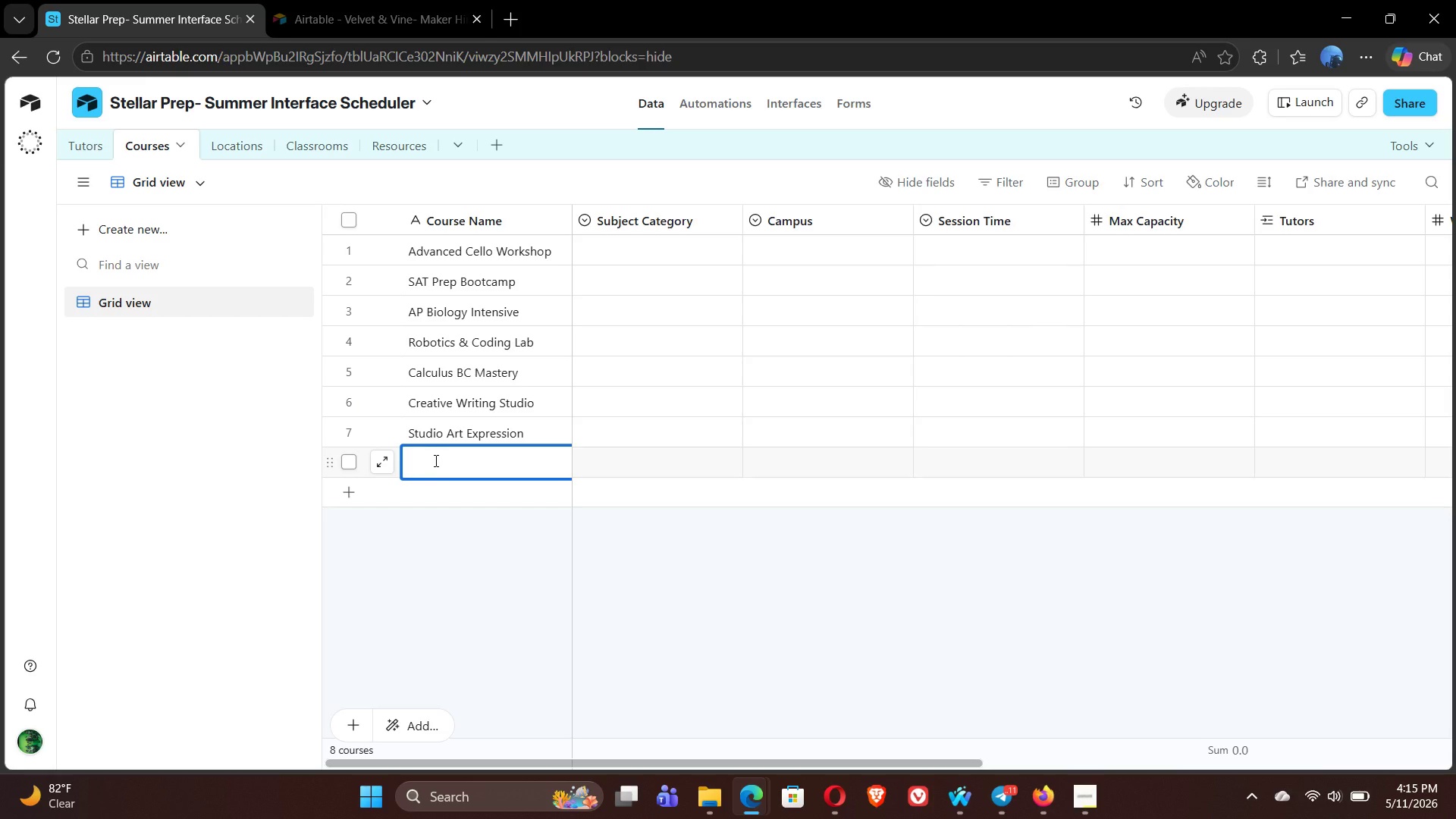 
type(Debate & Rhetoric)
 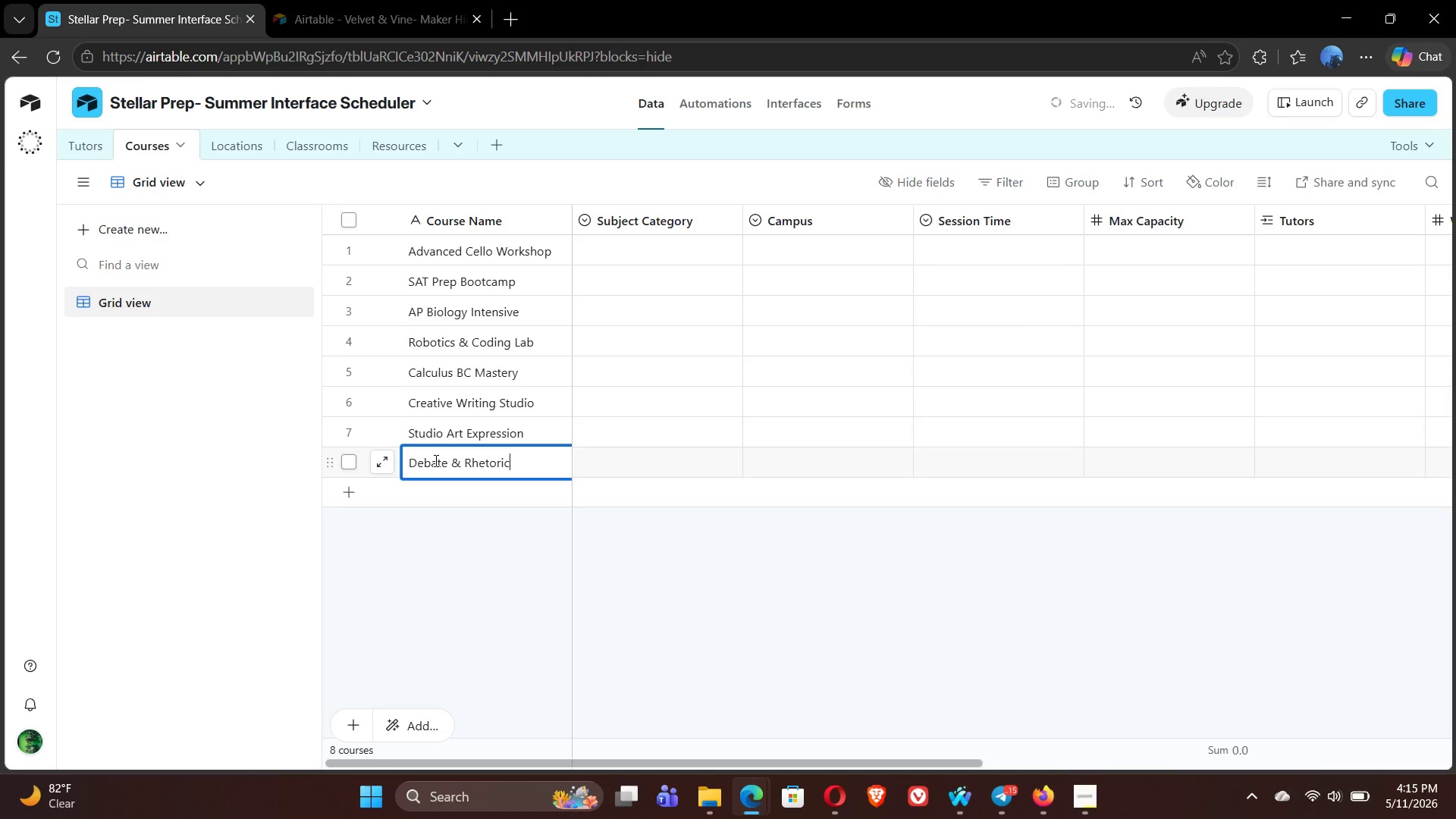 
left_click([467, 497])
 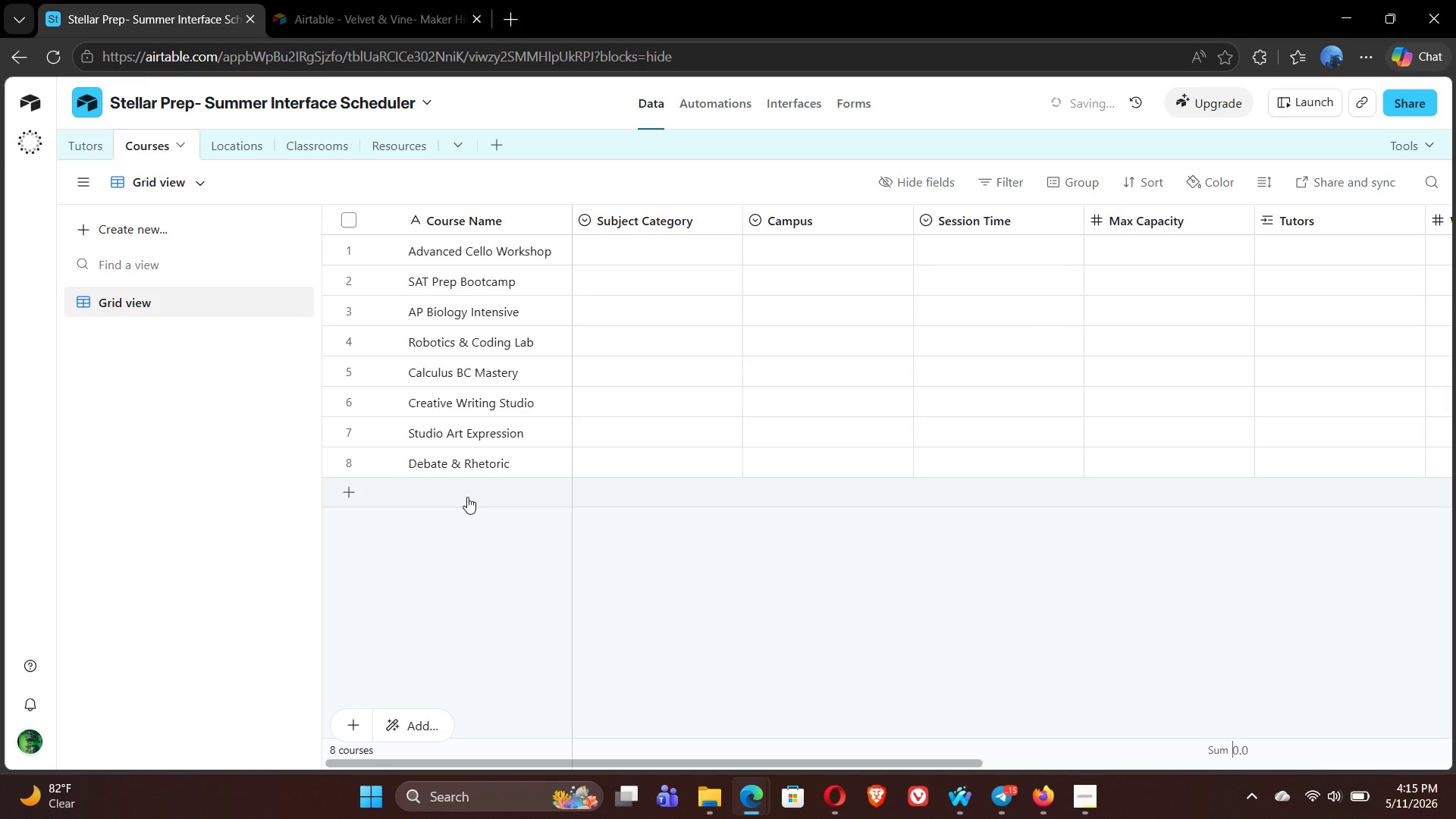 
left_click([467, 497])
 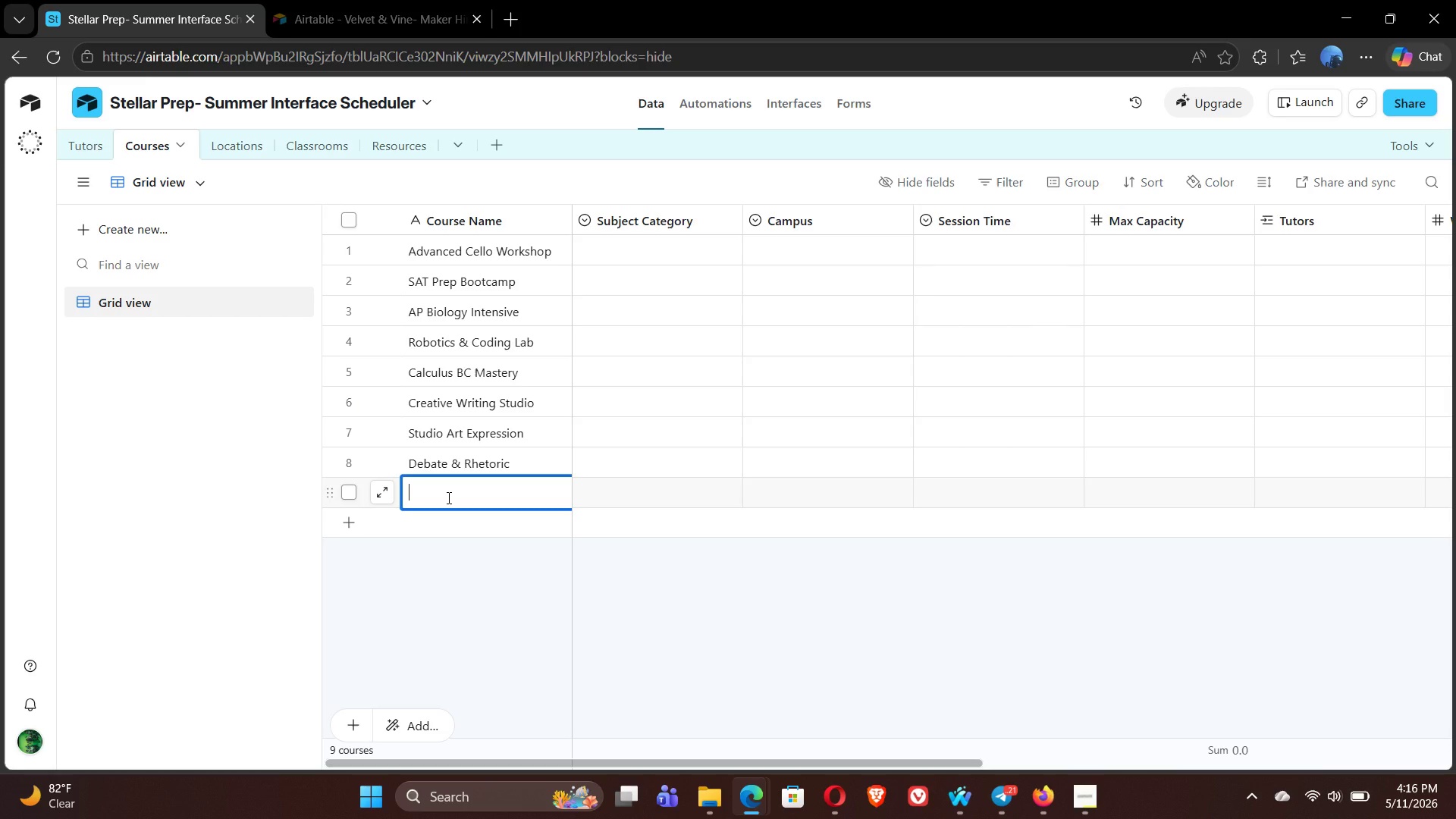 
wait(45.78)
 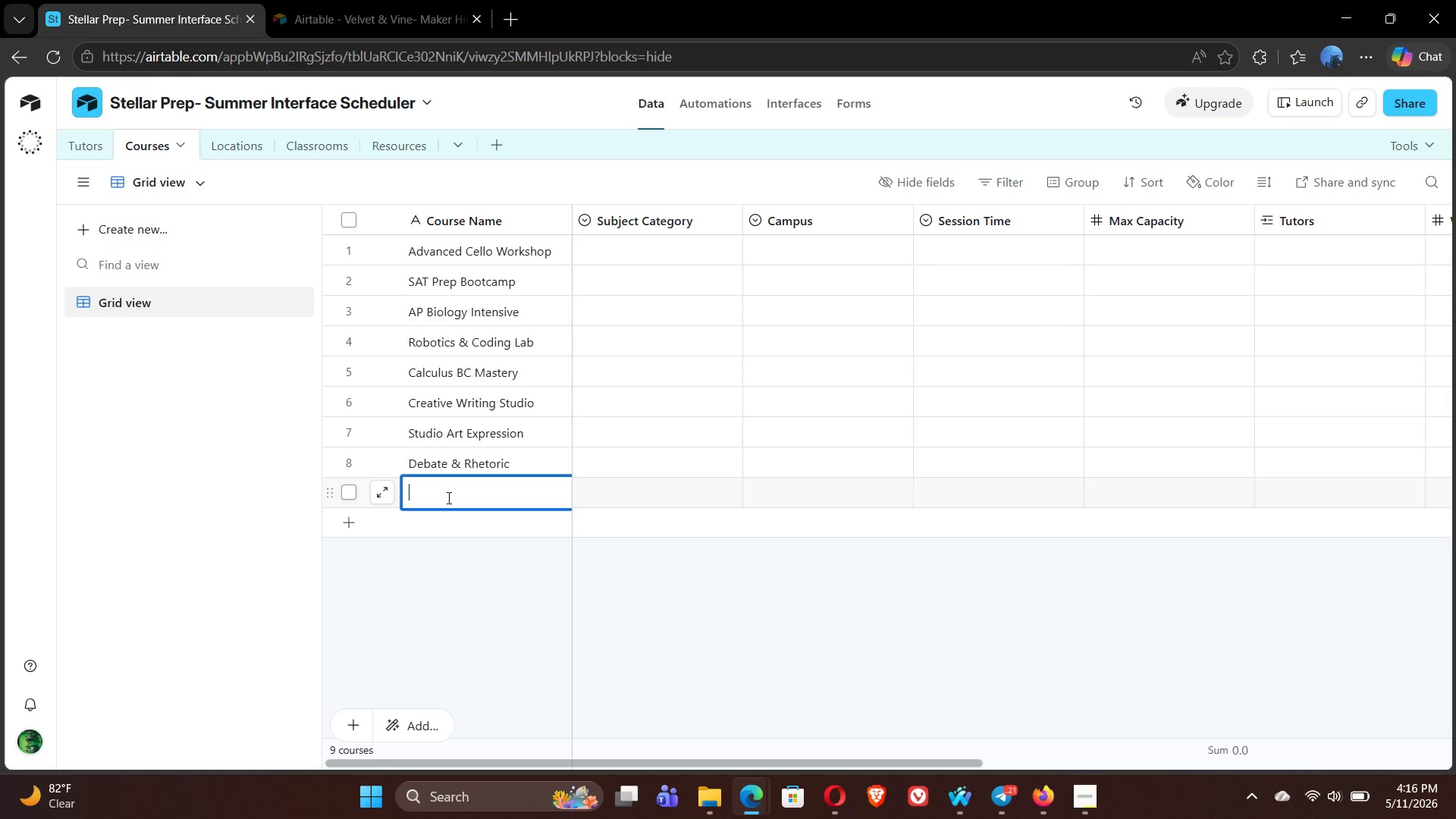 
type(Music Theory )
 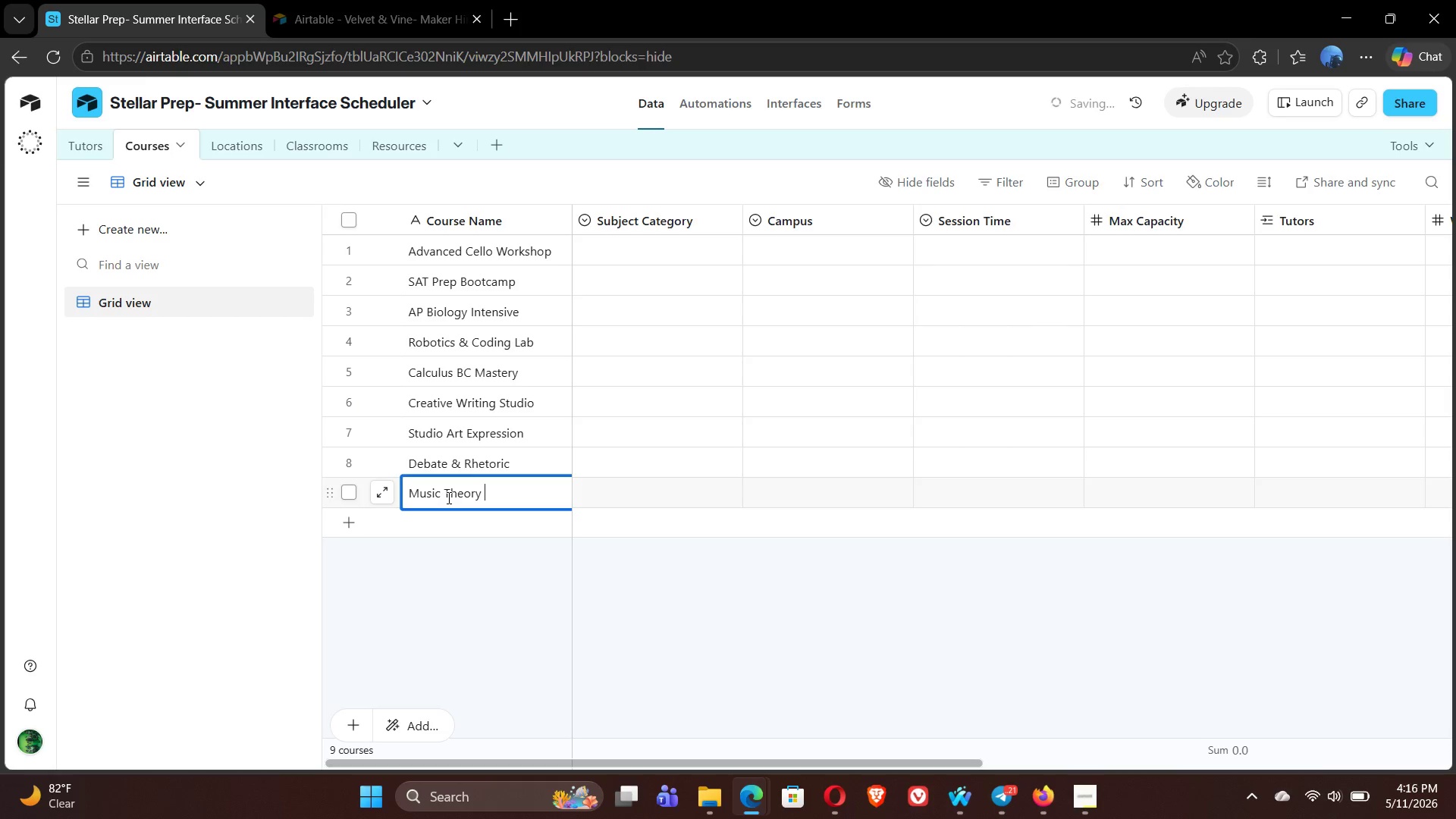 
hold_key(key=ShiftLeft, duration=0.48)
 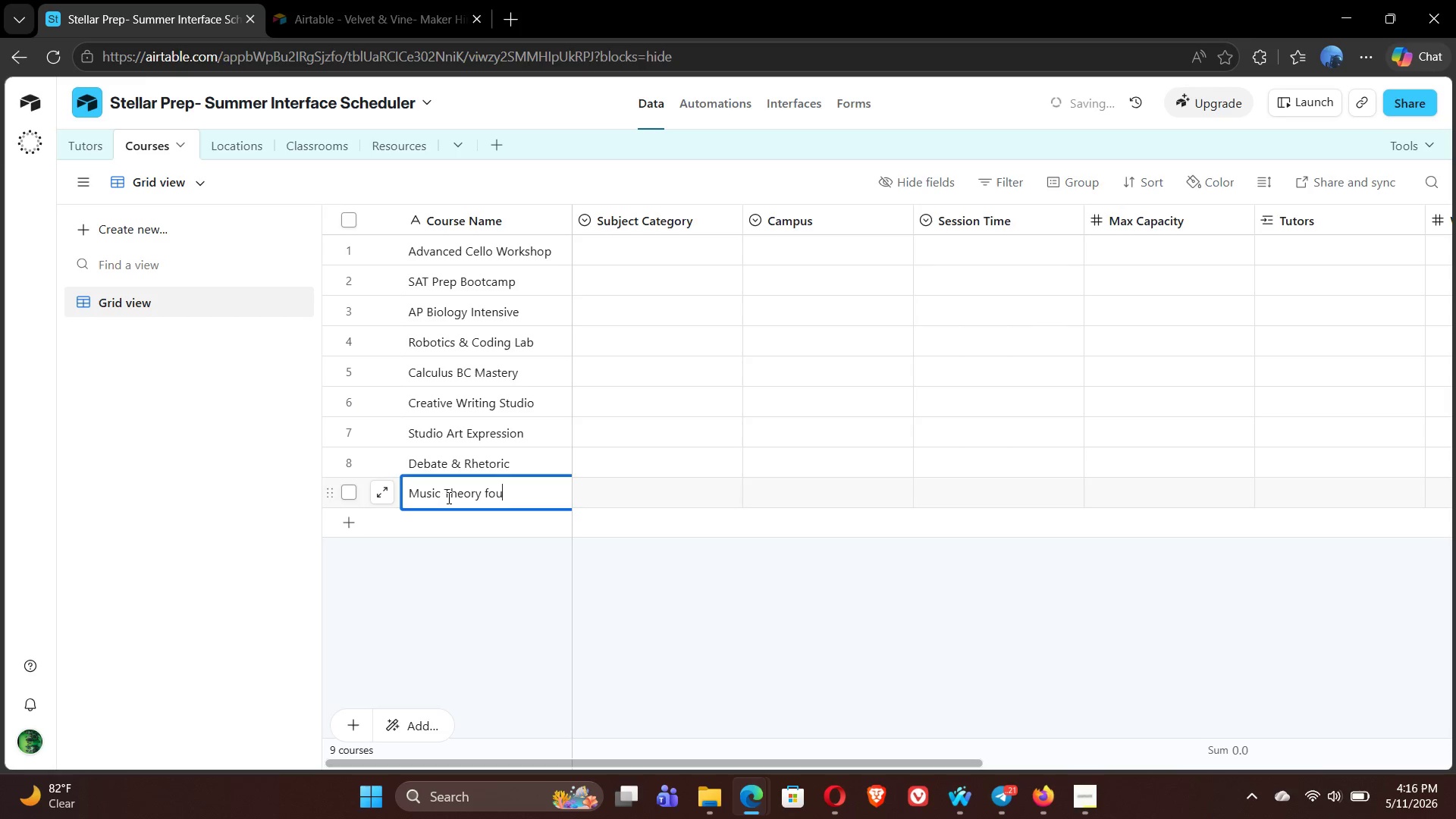 
type(foundation)
 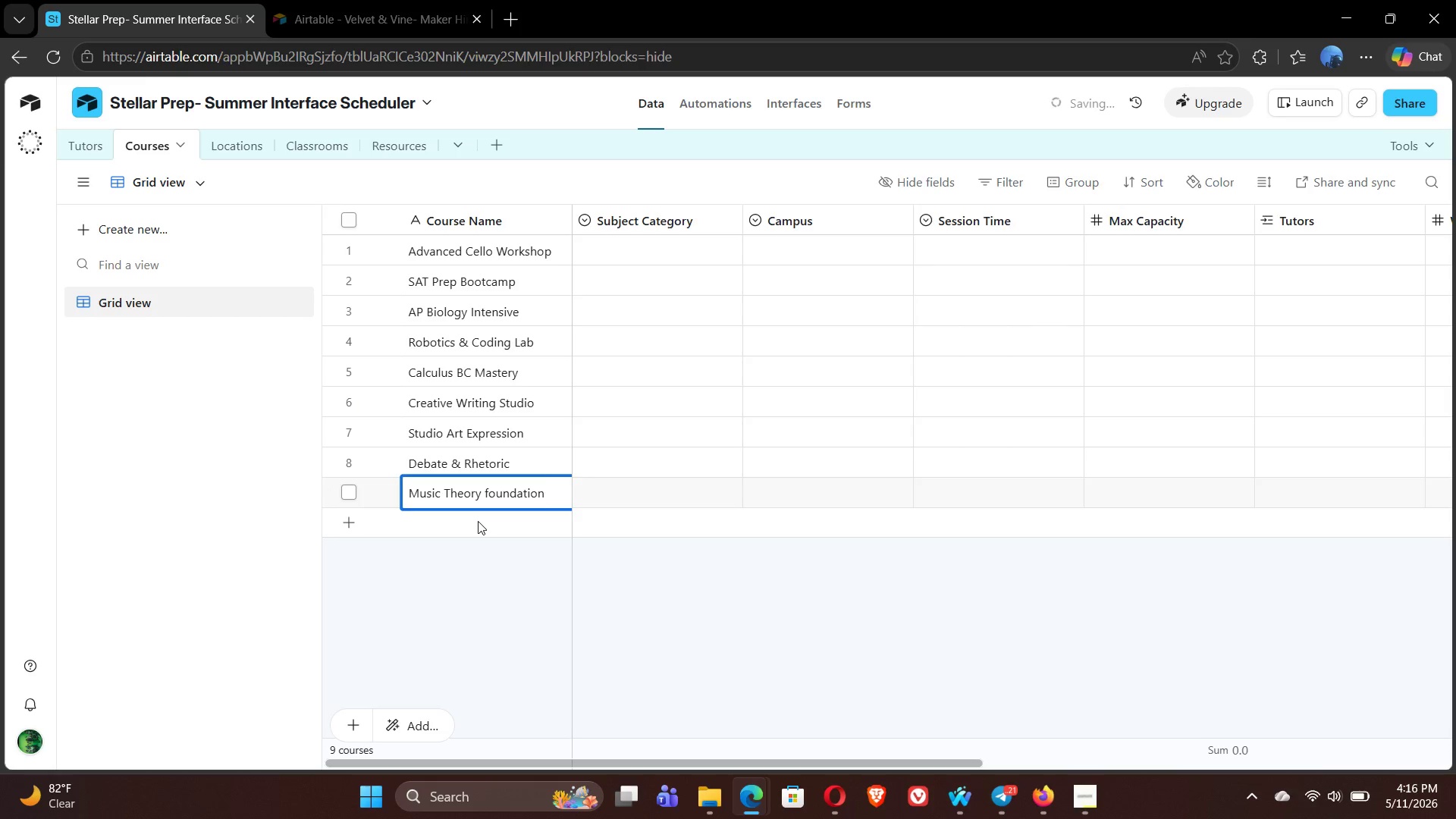 
double_click([478, 521])
 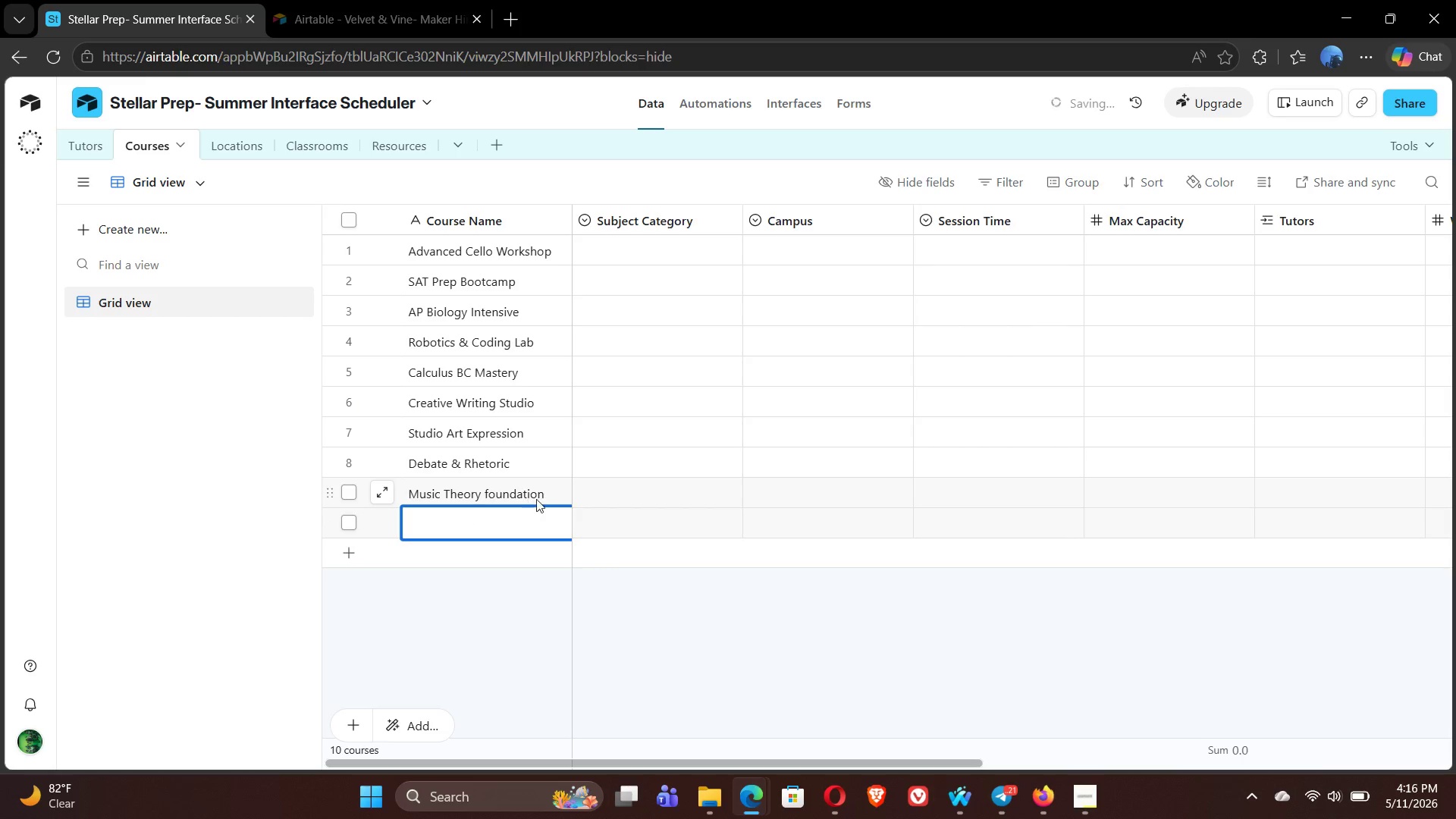 
double_click([552, 486])
 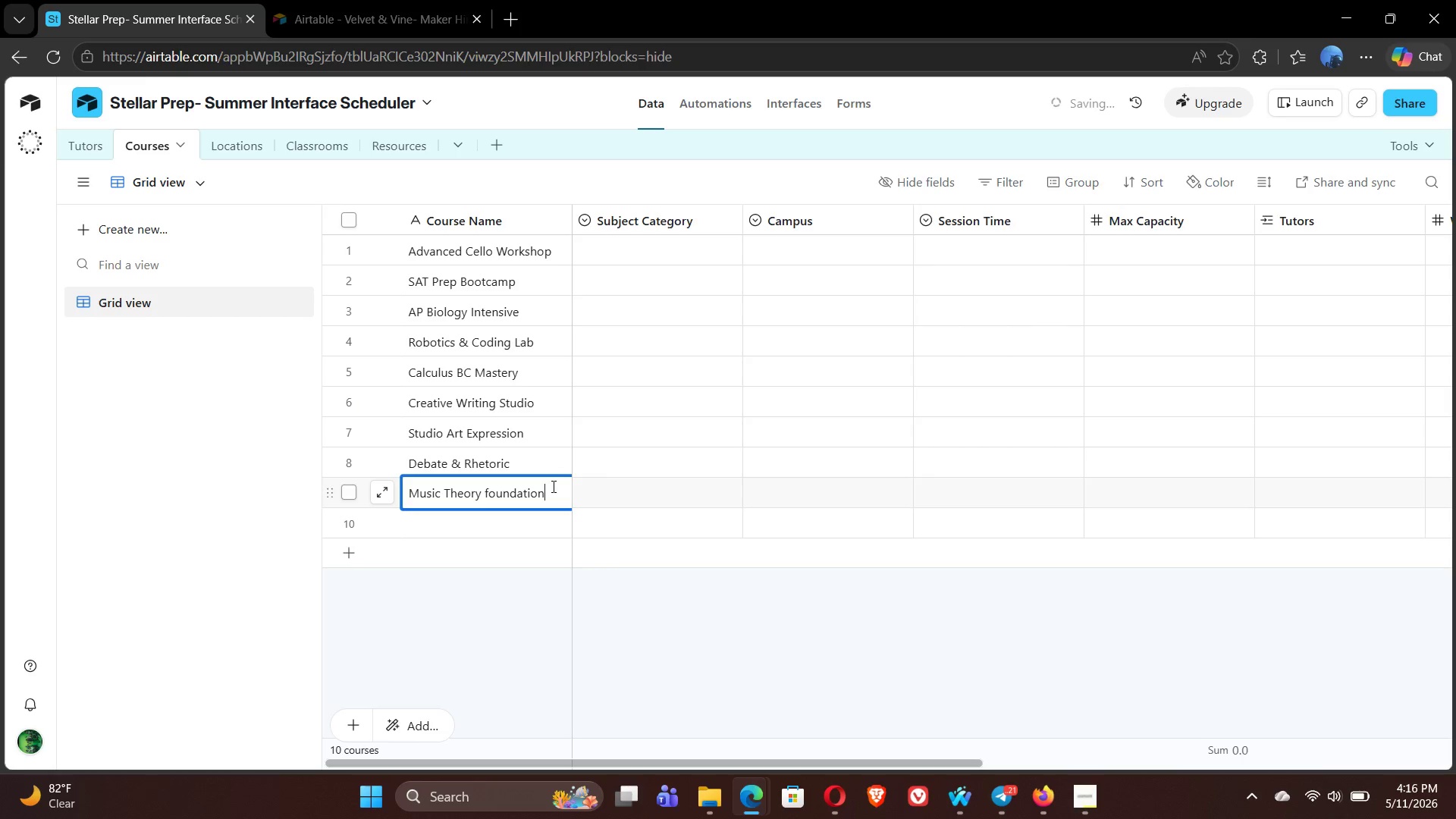 
key(S)
 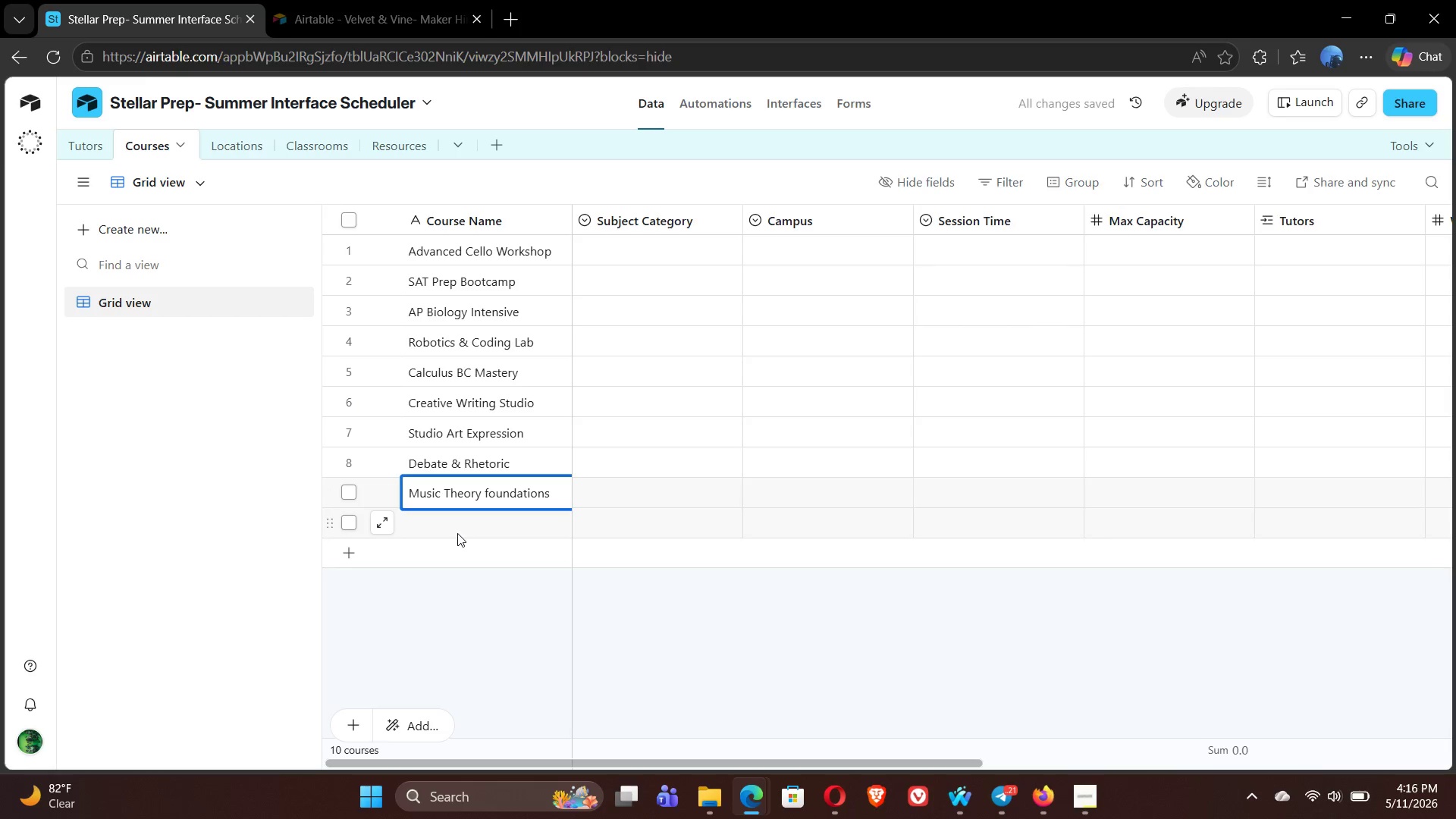 
double_click([441, 534])
 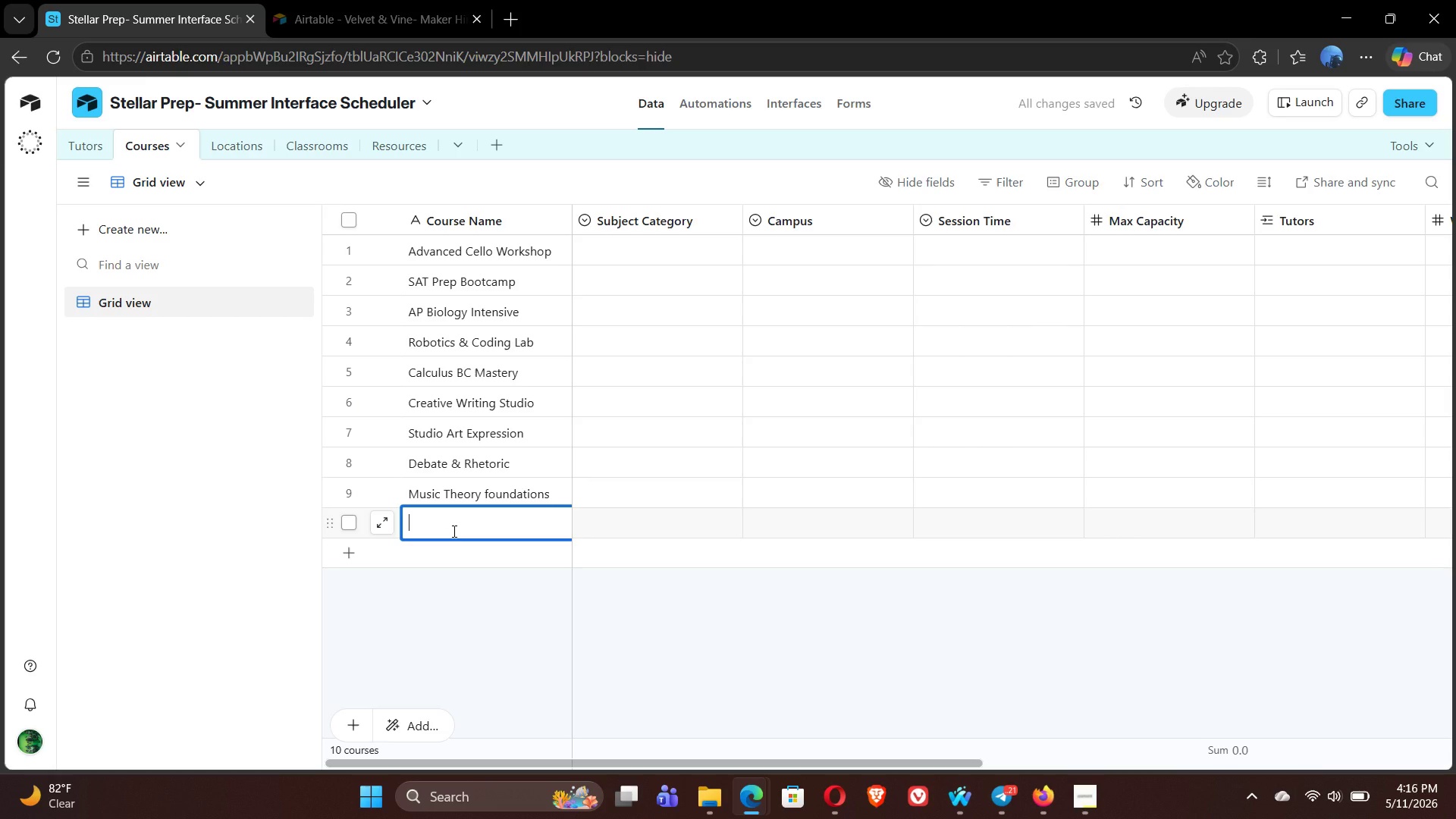 
type(Organic Chemistry Deep Dive)
 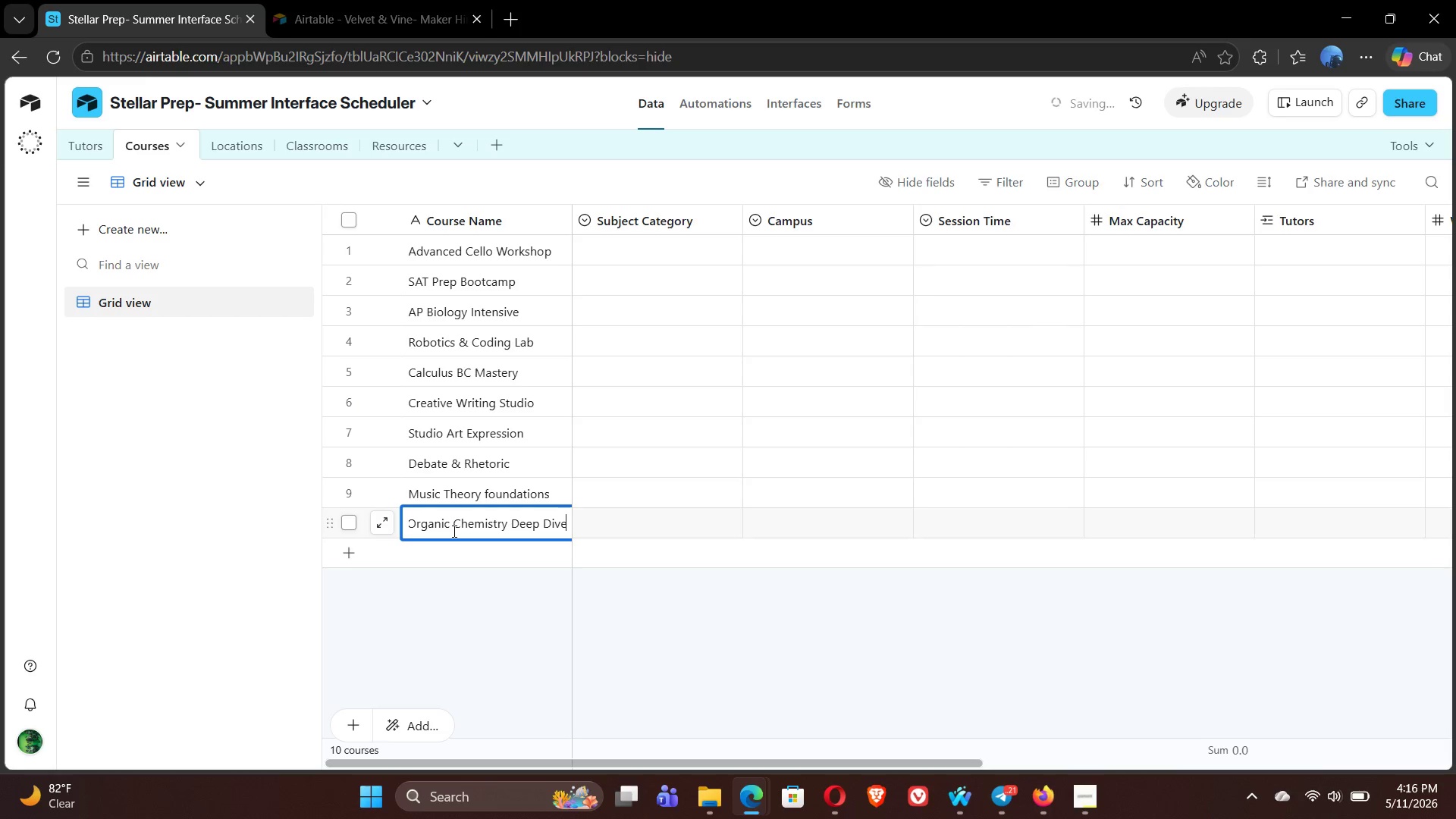 
double_click([482, 552])
 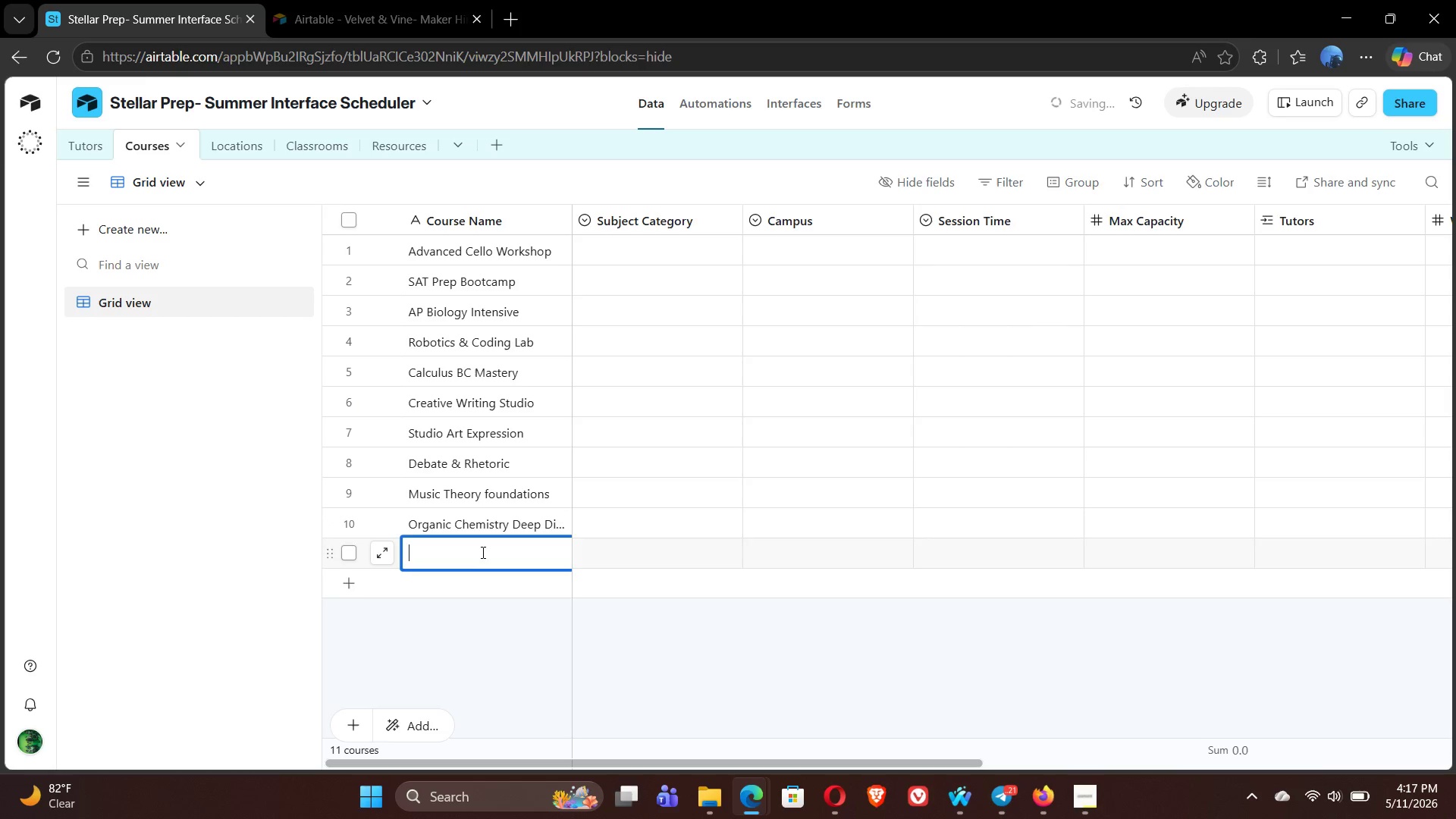 
type(Digital P)
 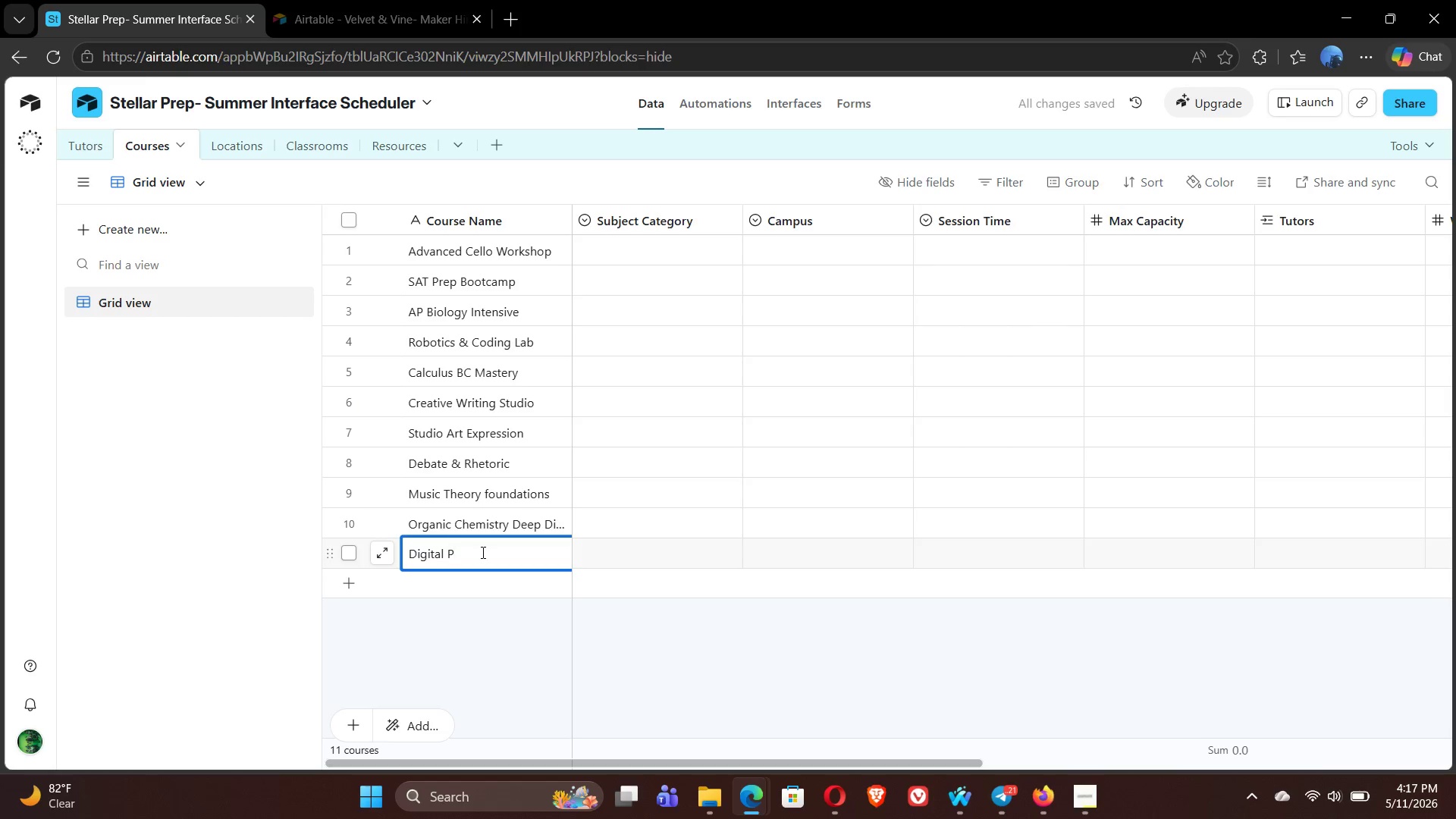 
wait(34.24)
 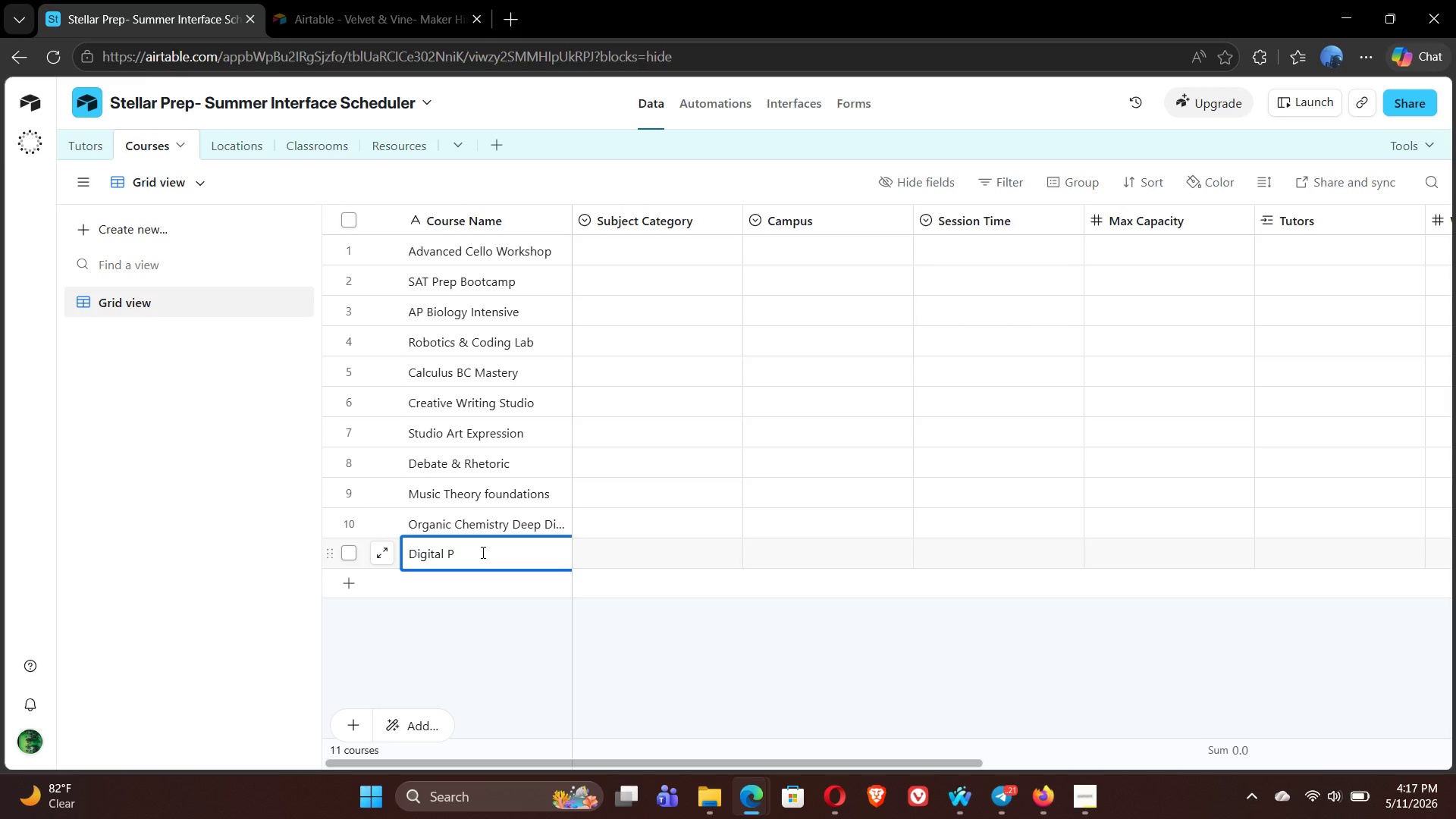 
type(hotography )
 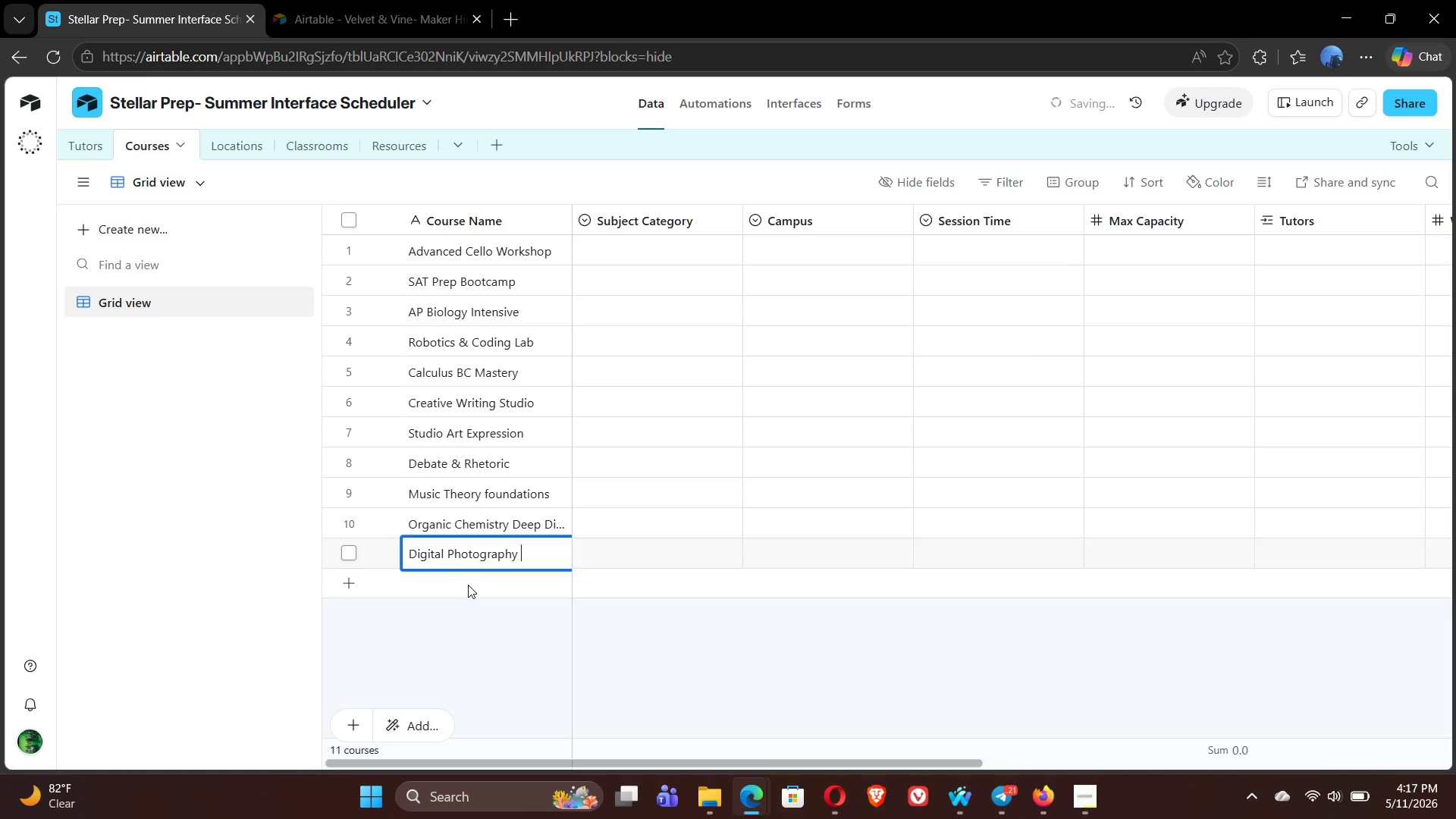 
left_click([468, 585])
 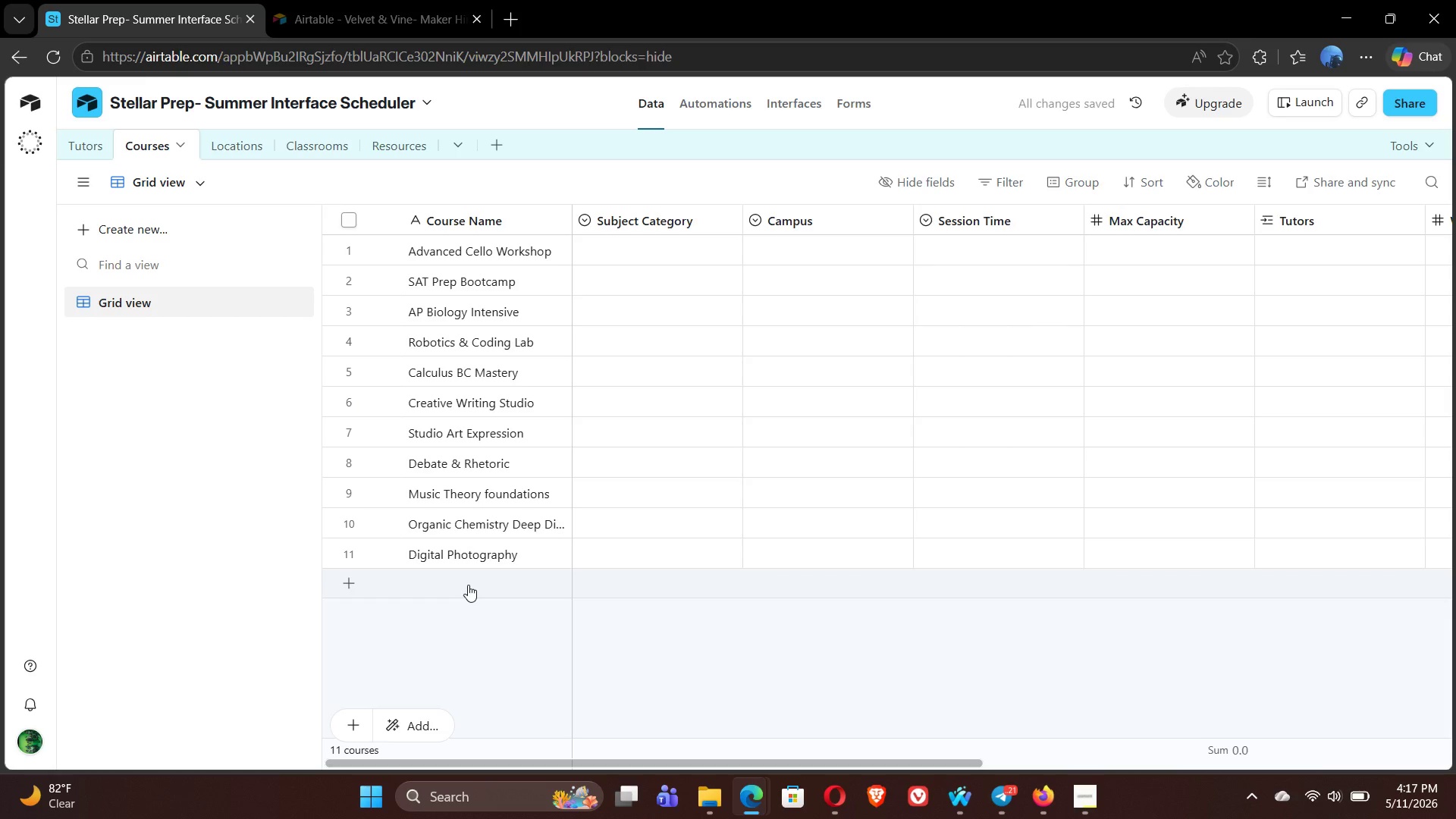 
wait(6.73)
 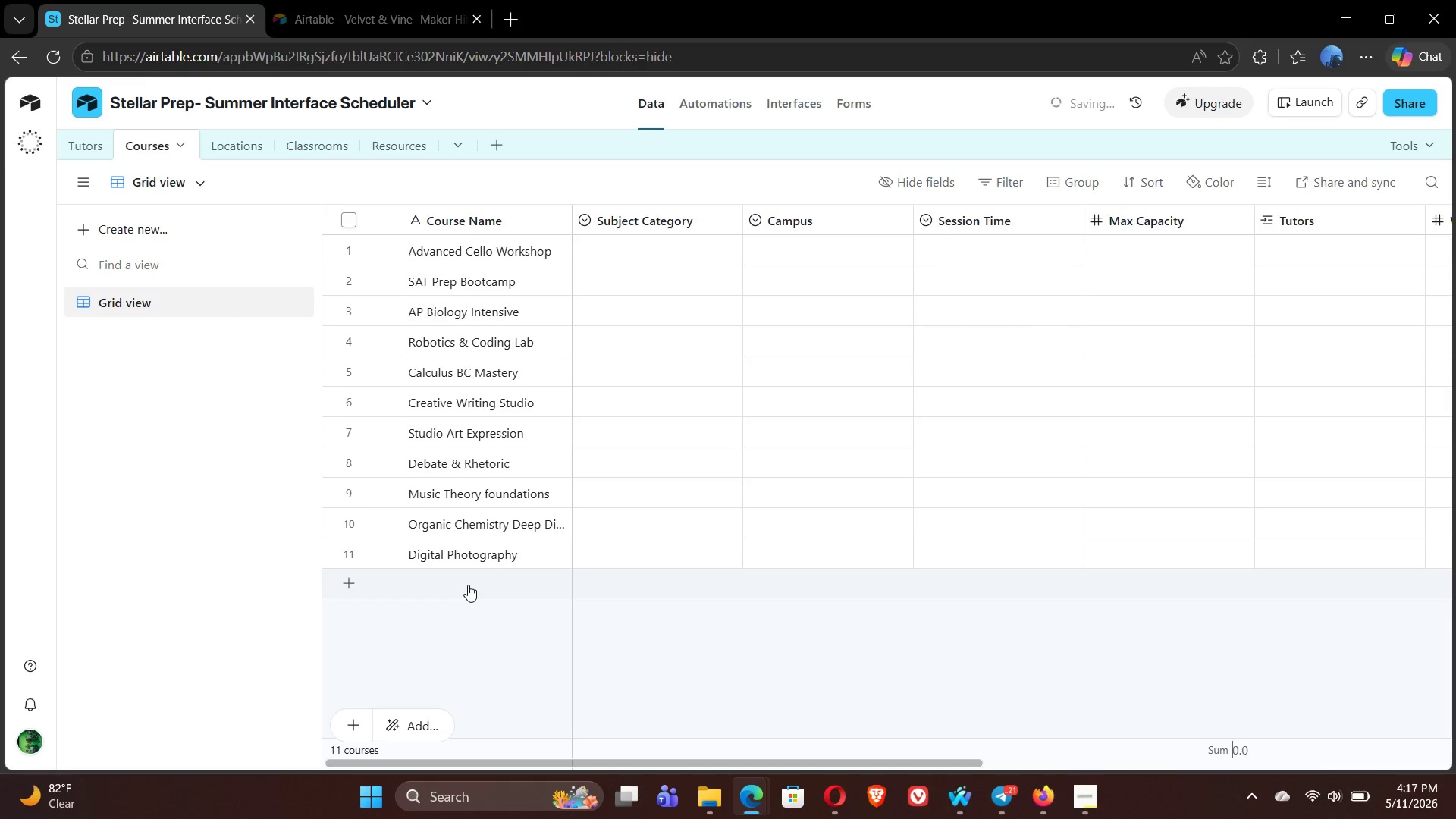 
double_click([455, 584])
 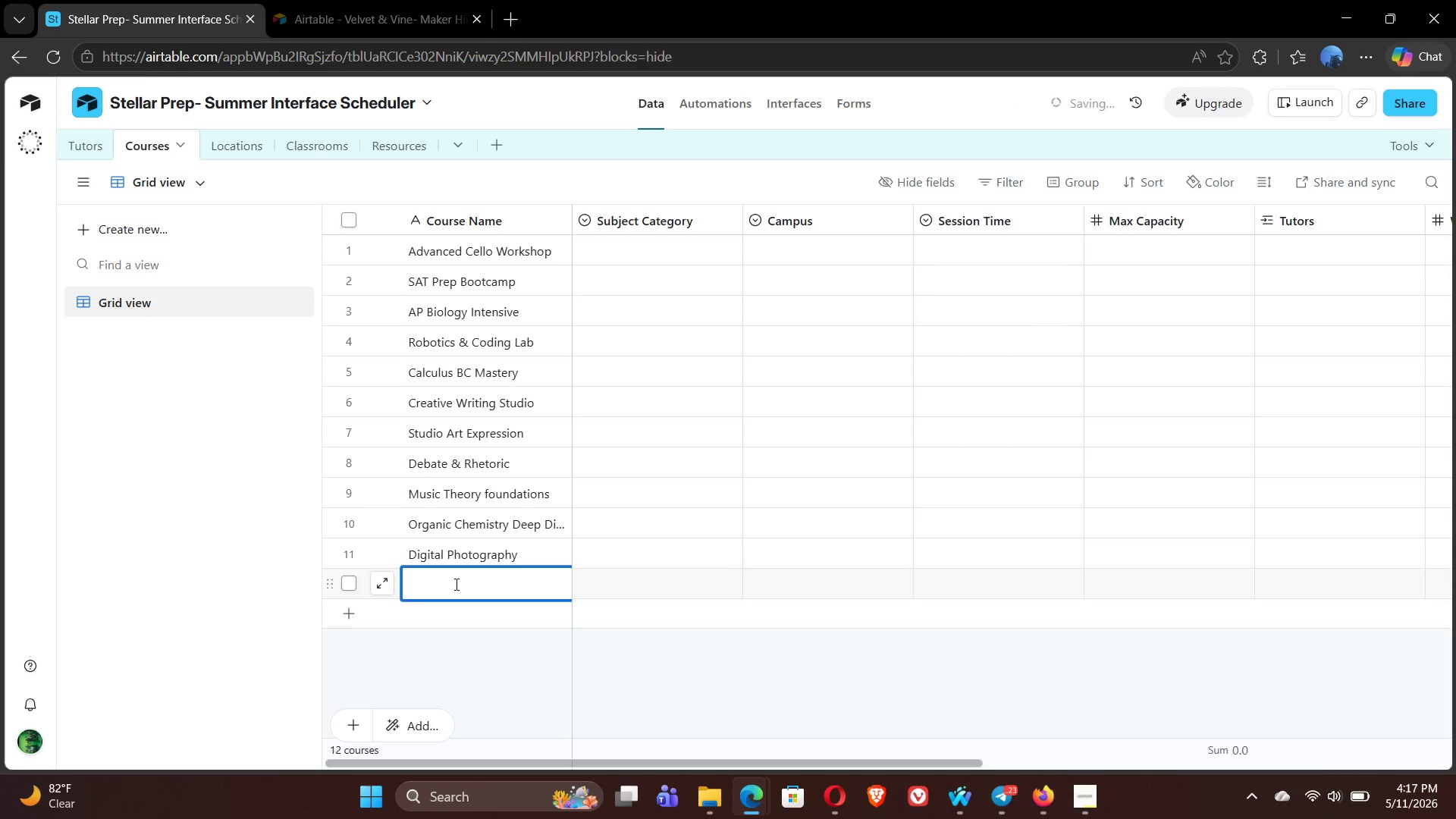 
type(Macroeconomics)
 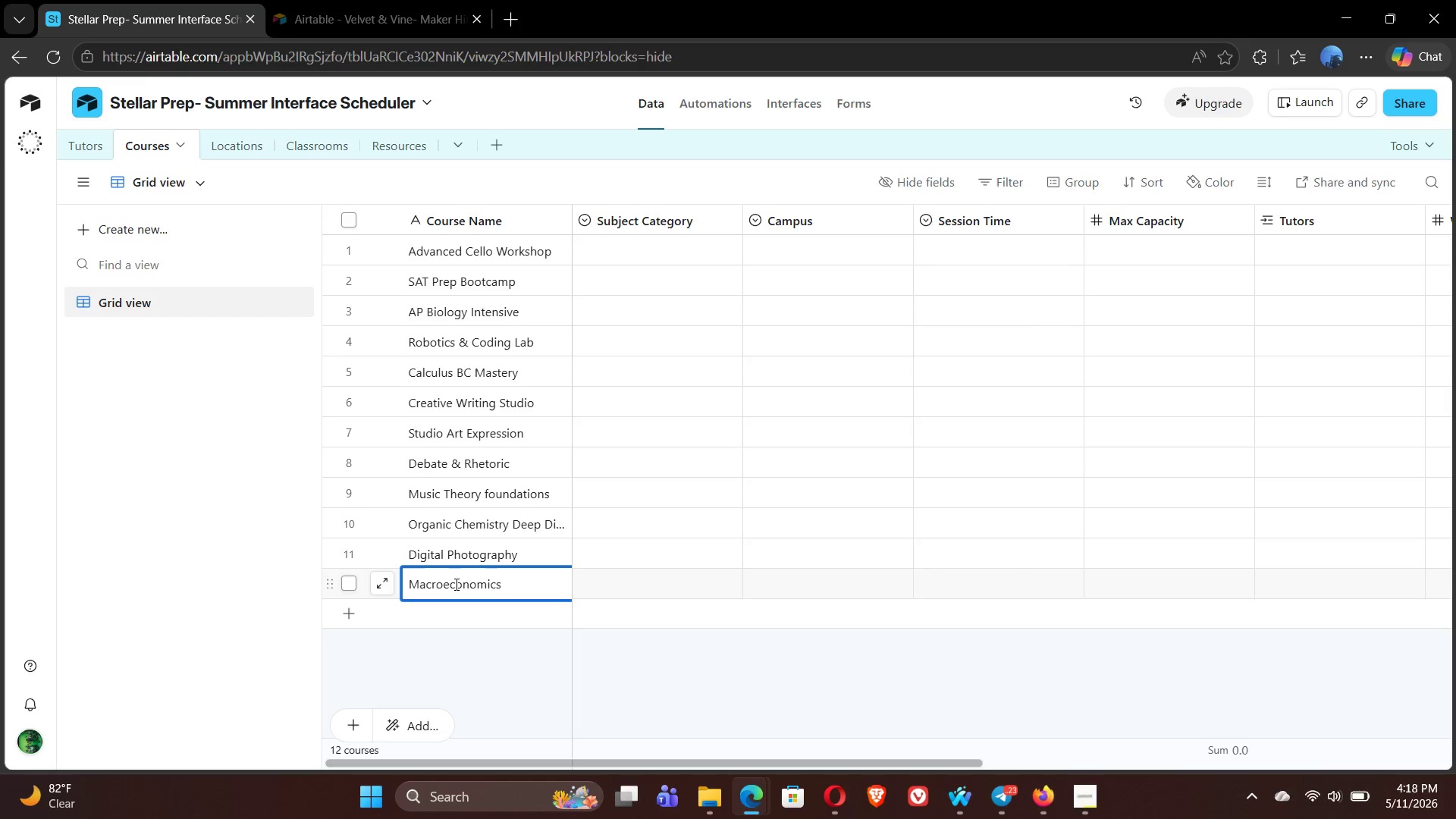 
wait(16.19)
 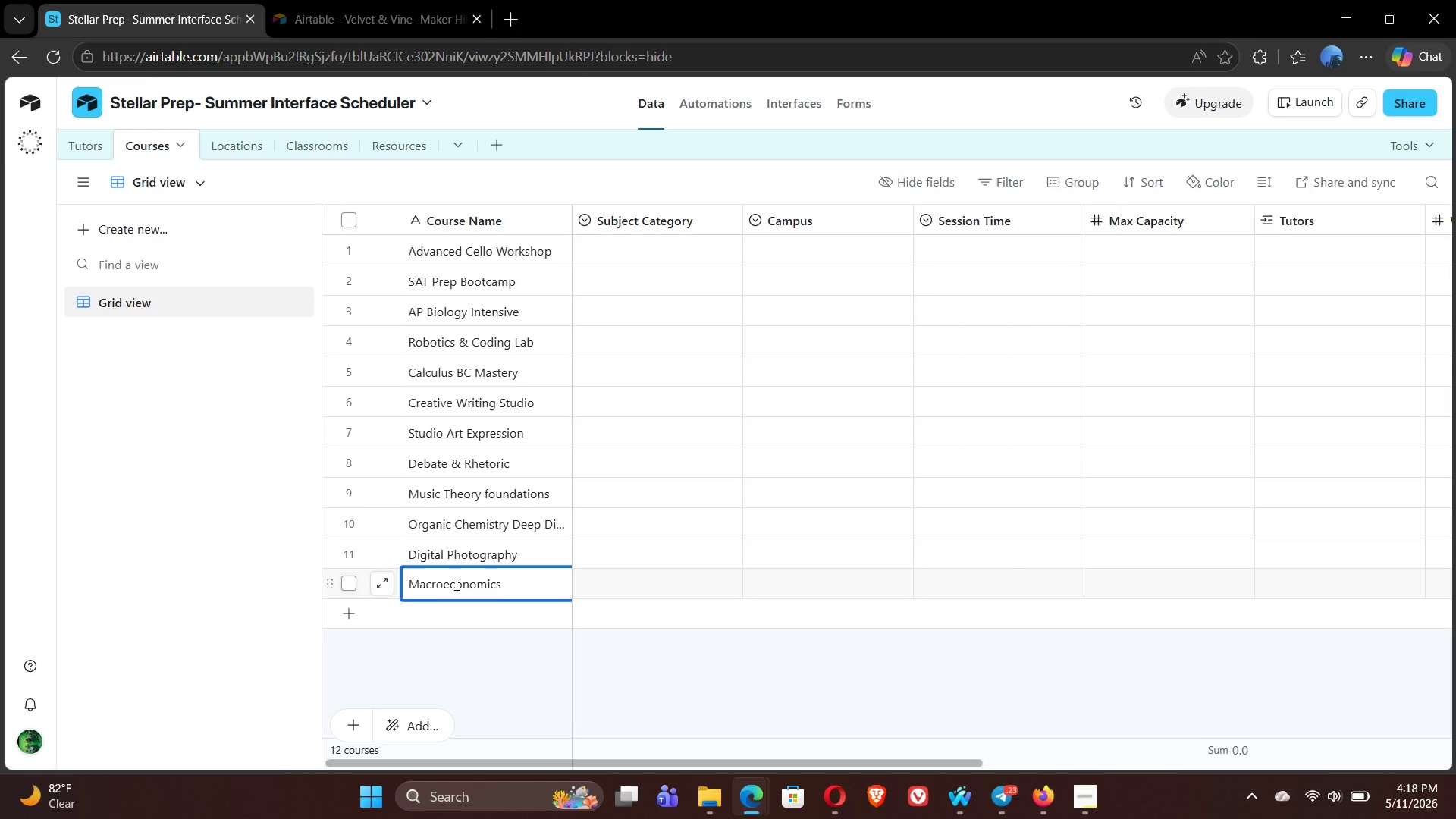 
left_click([475, 619])
 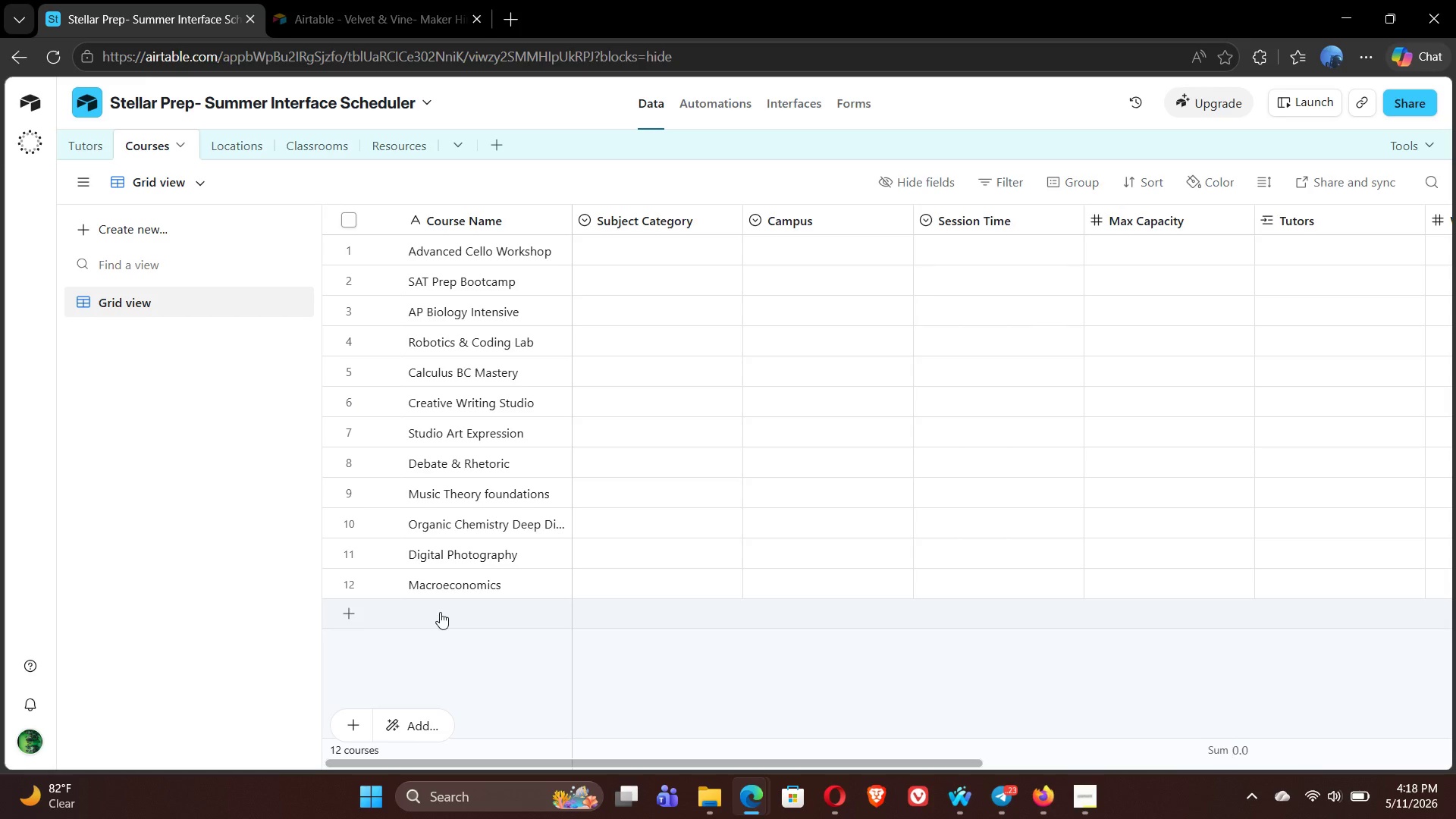 
double_click([440, 612])
 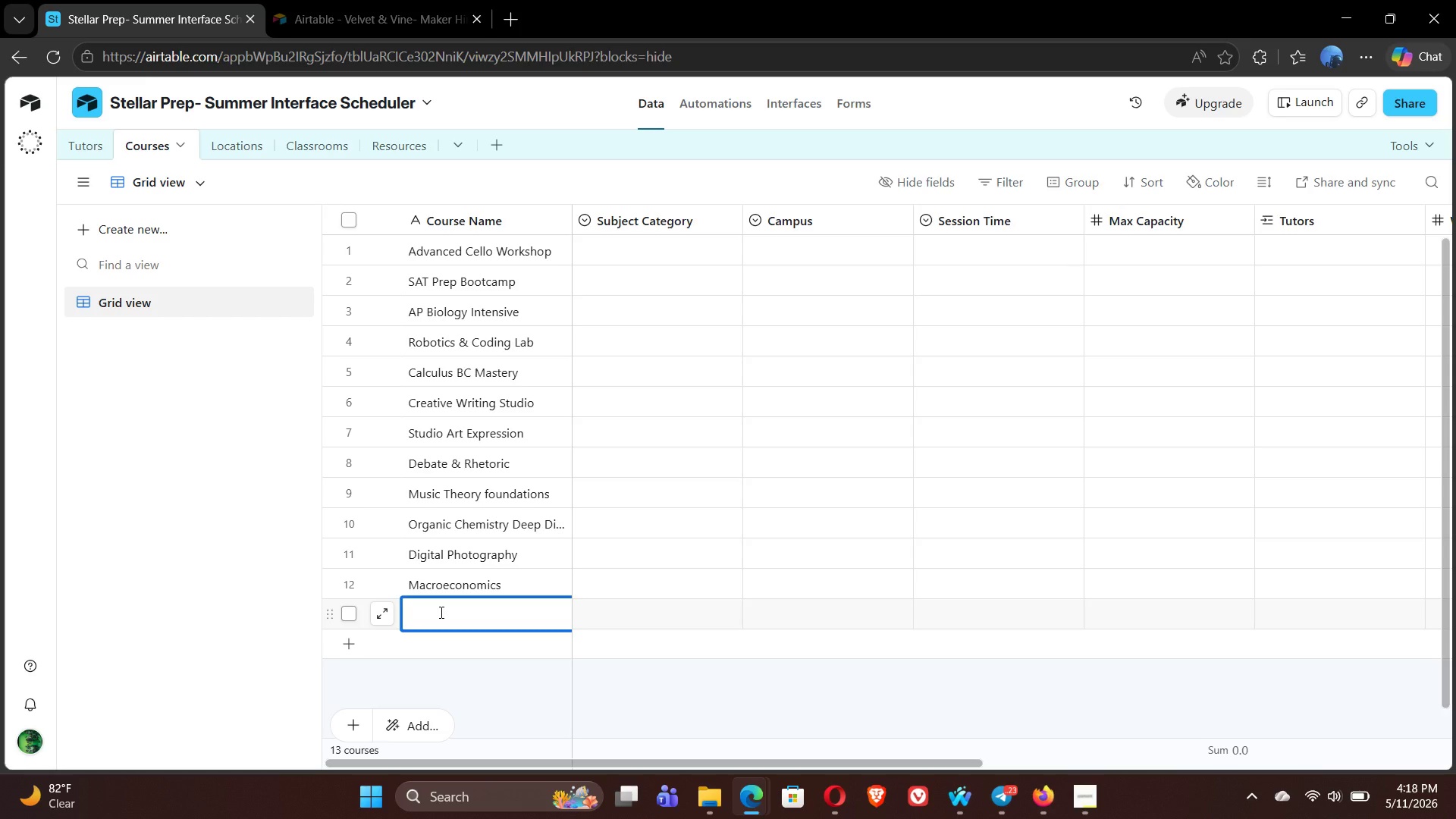 
wait(14.19)
 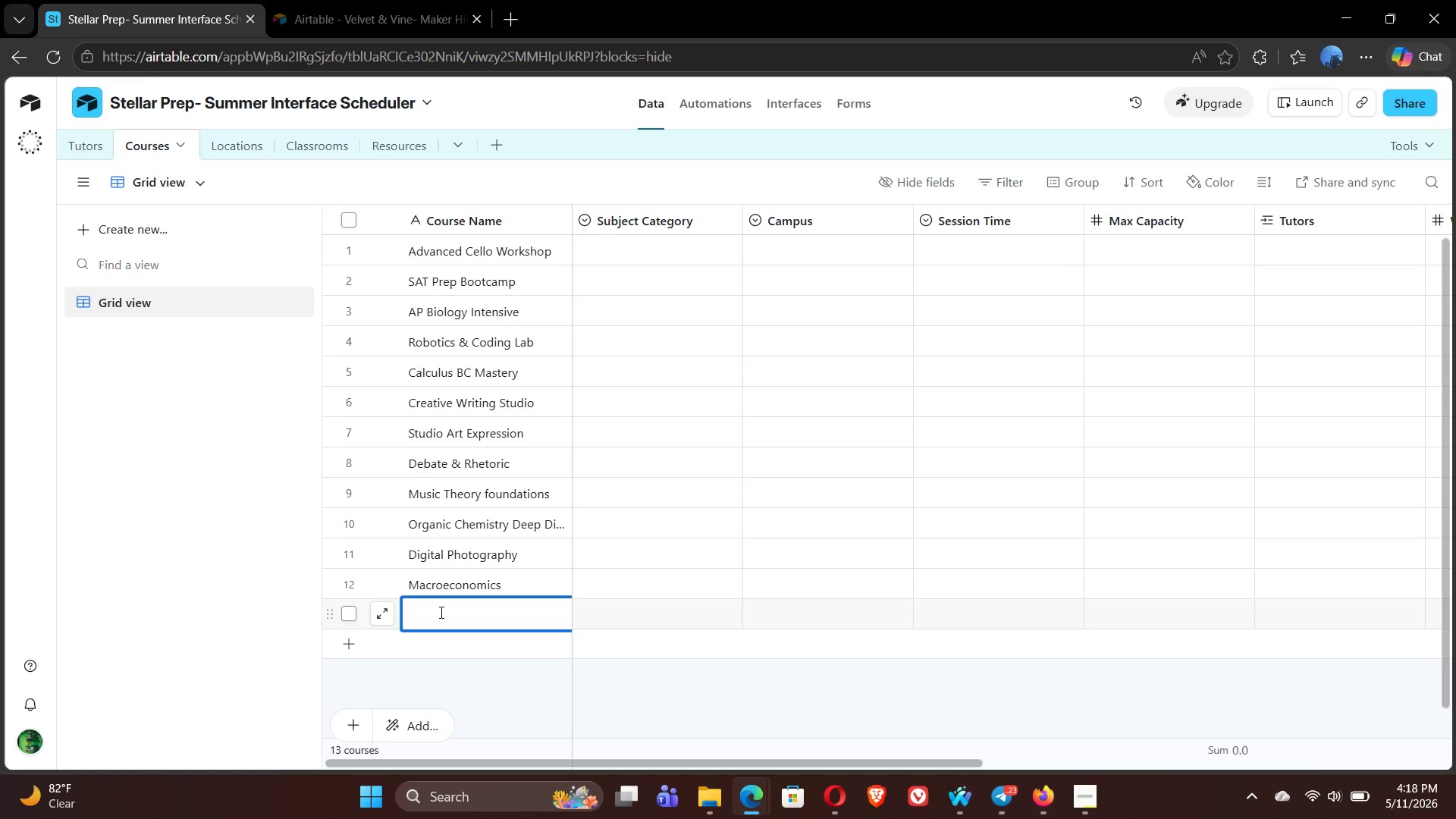 
type(Violin ensemble)
 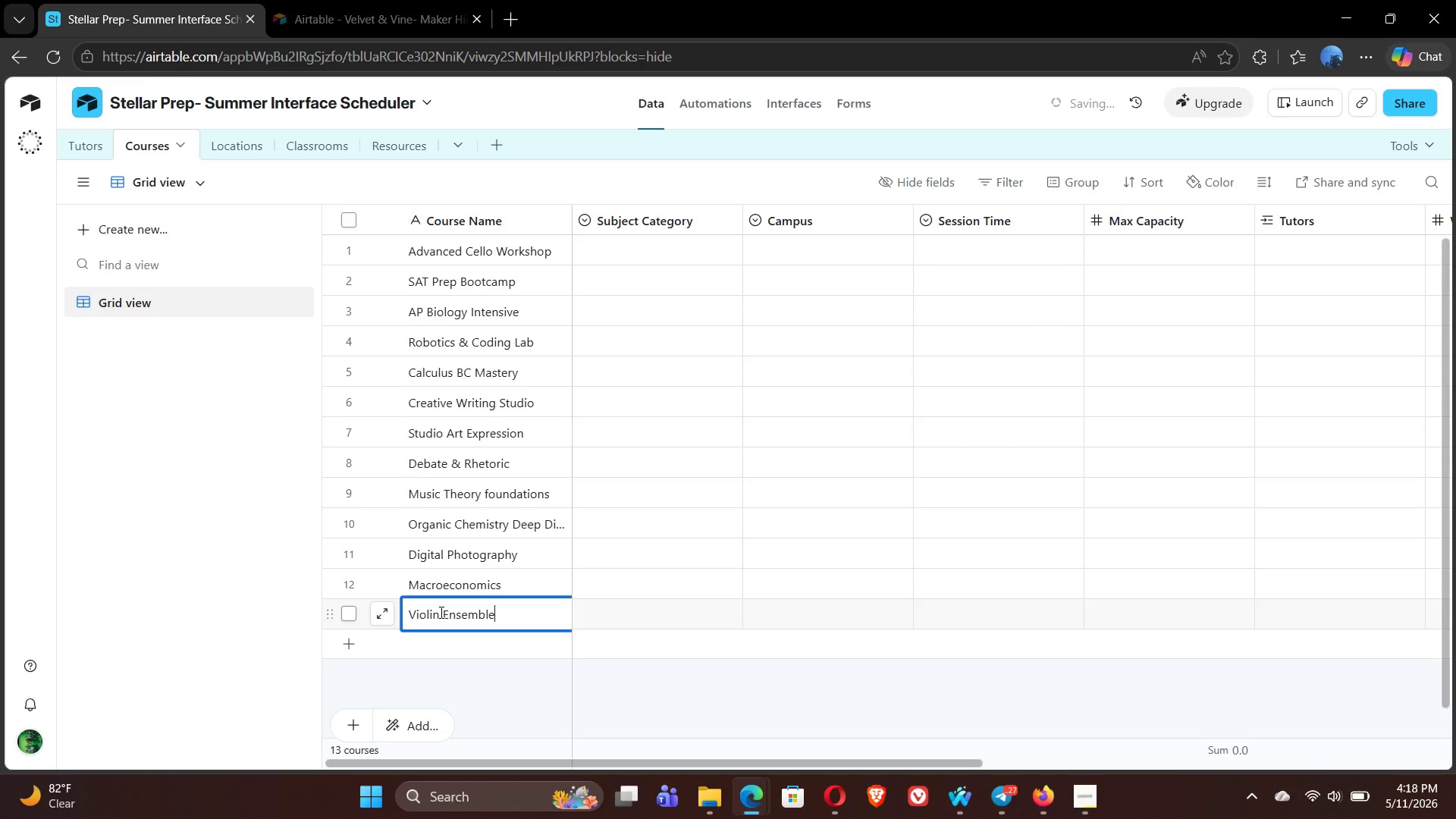 
wait(30.36)
 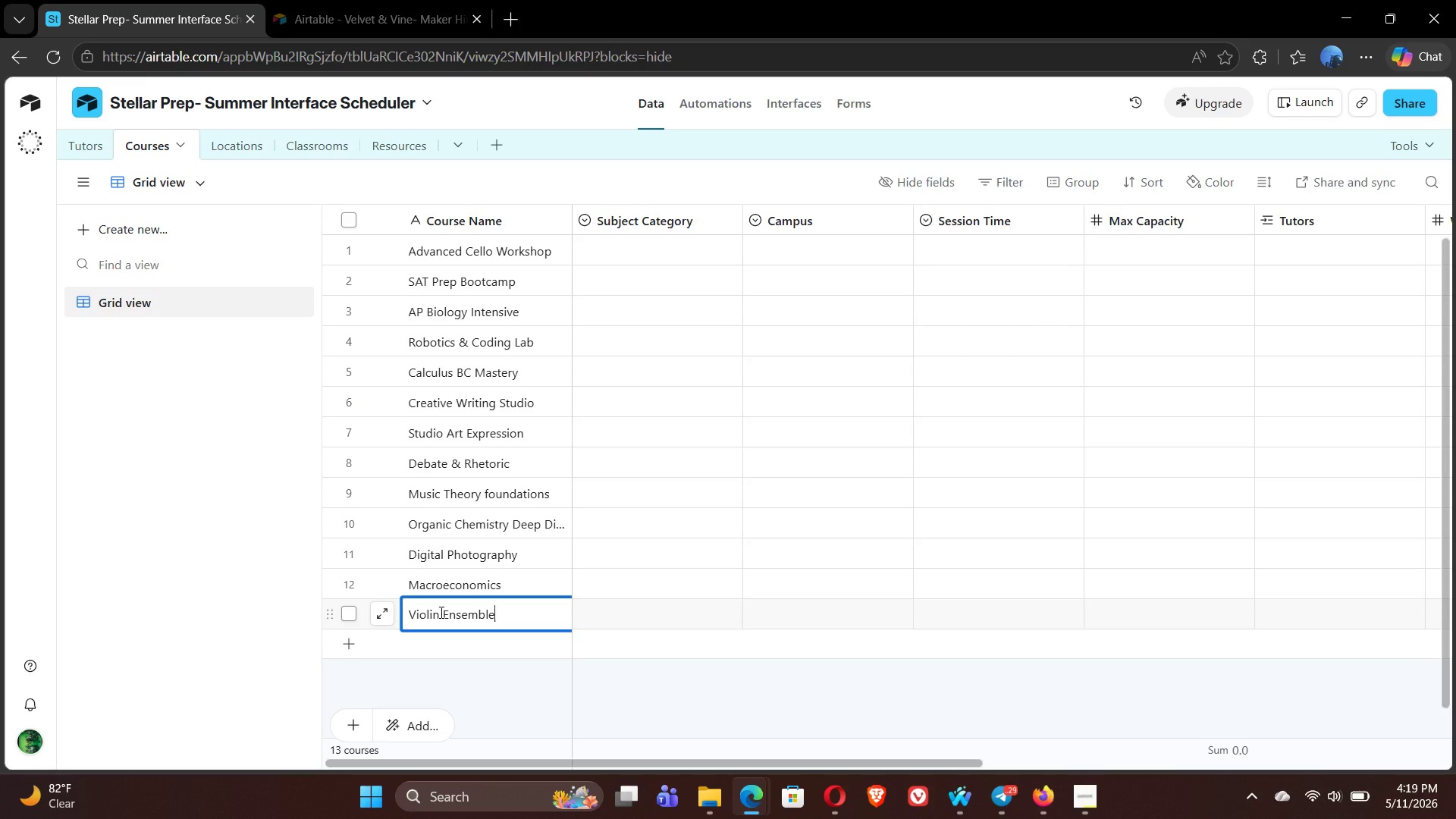 
left_click([651, 584])
 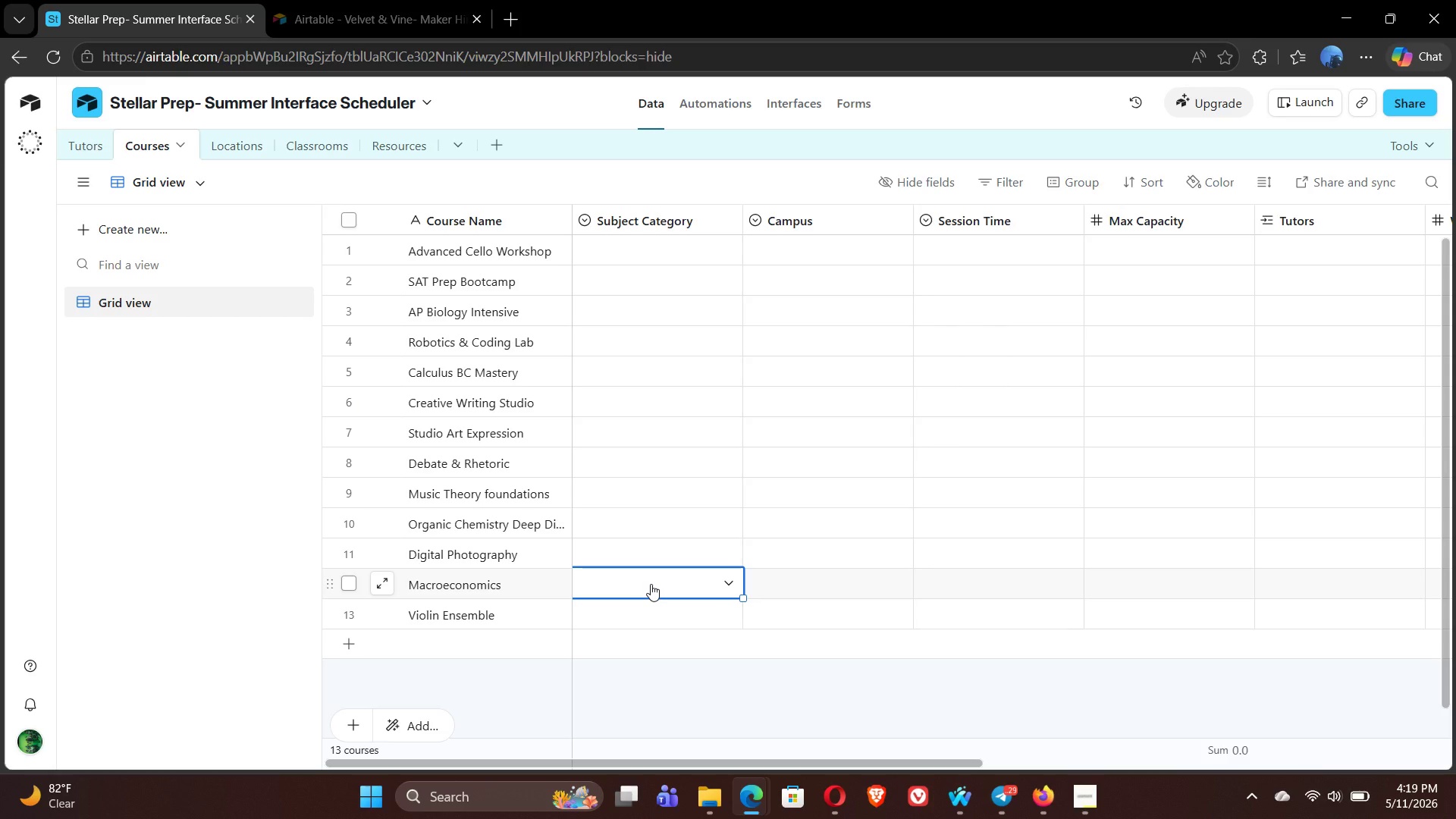 
wait(7.41)
 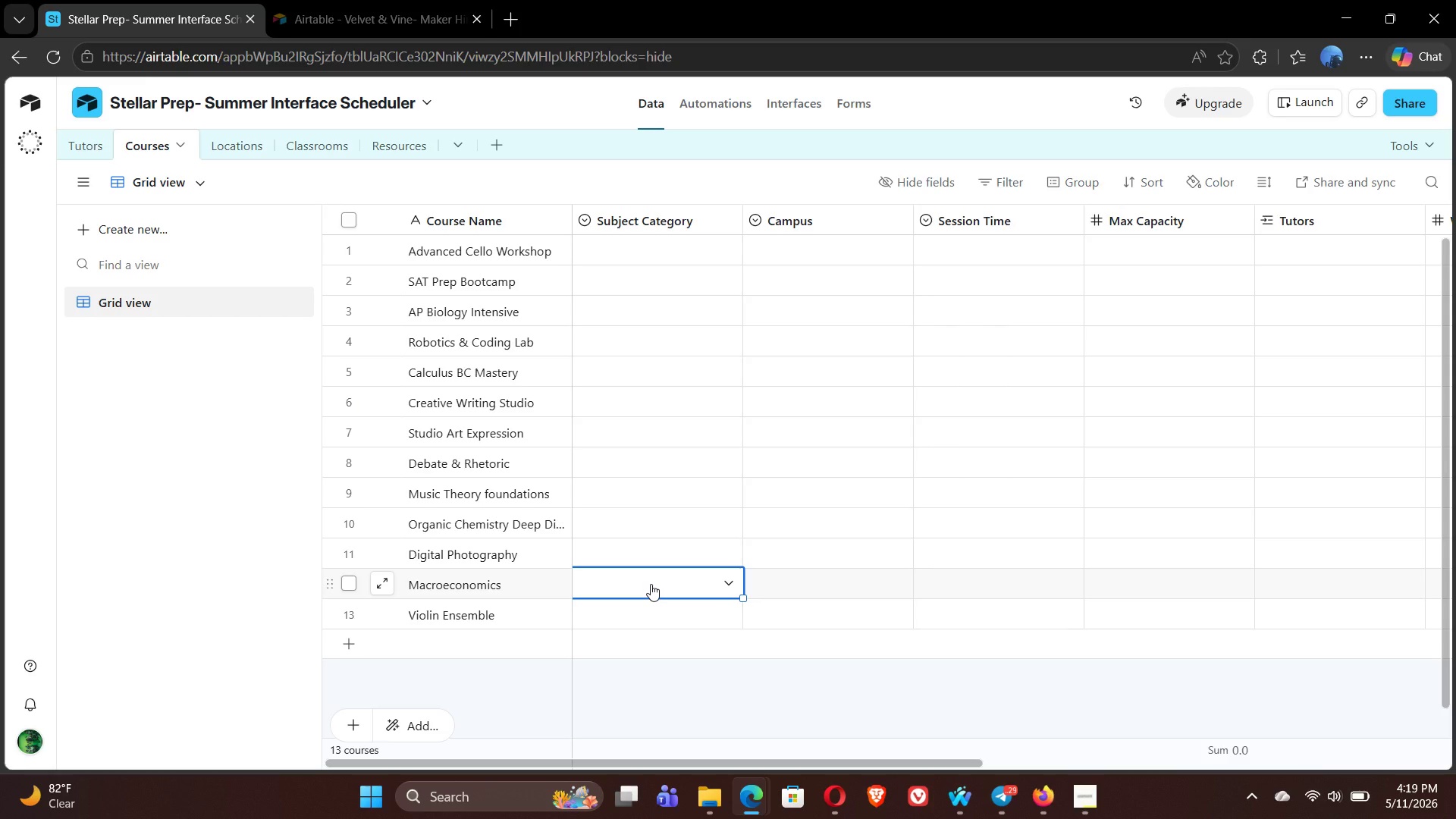 
left_click([609, 259])
 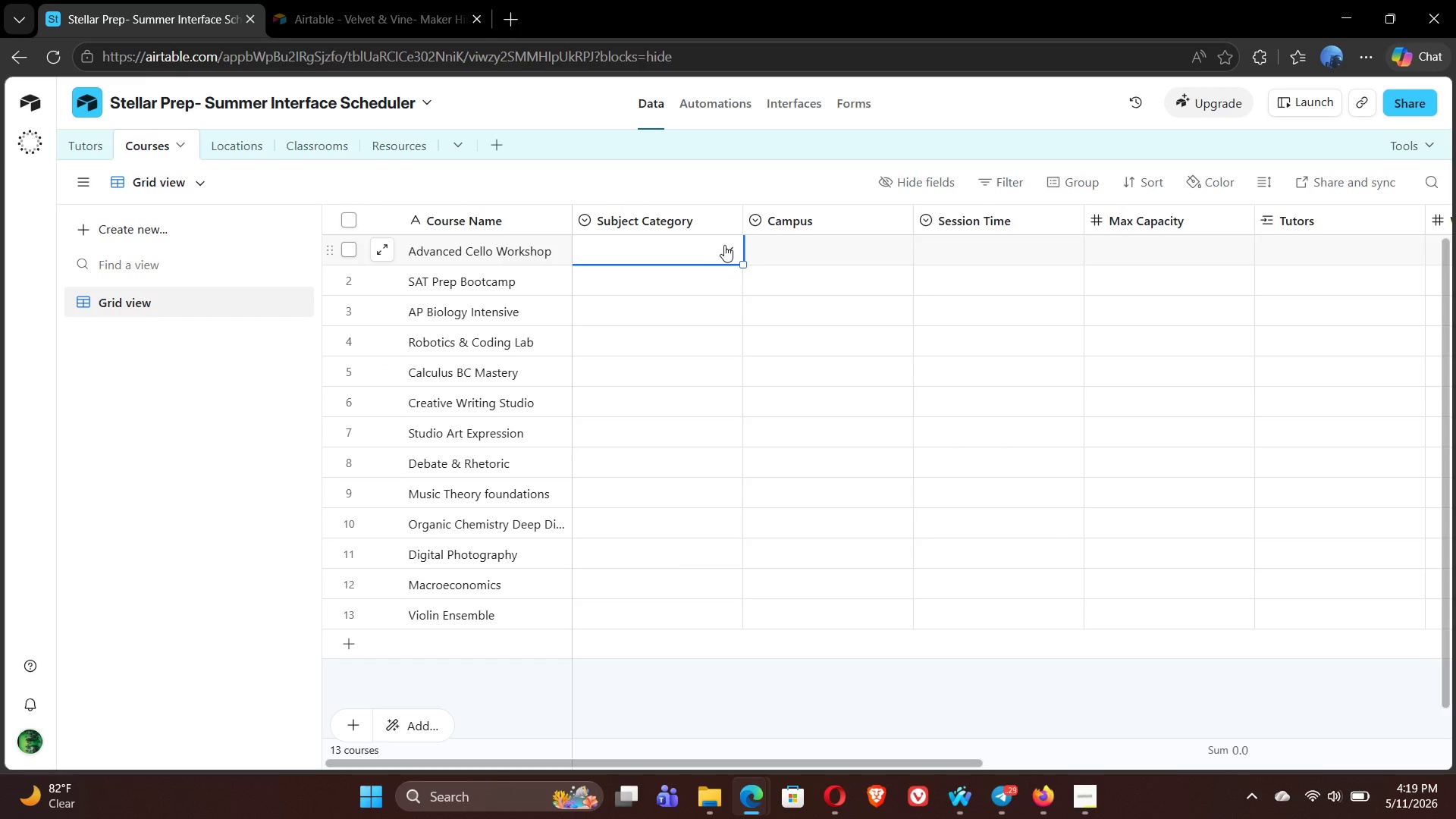 
left_click([725, 245])
 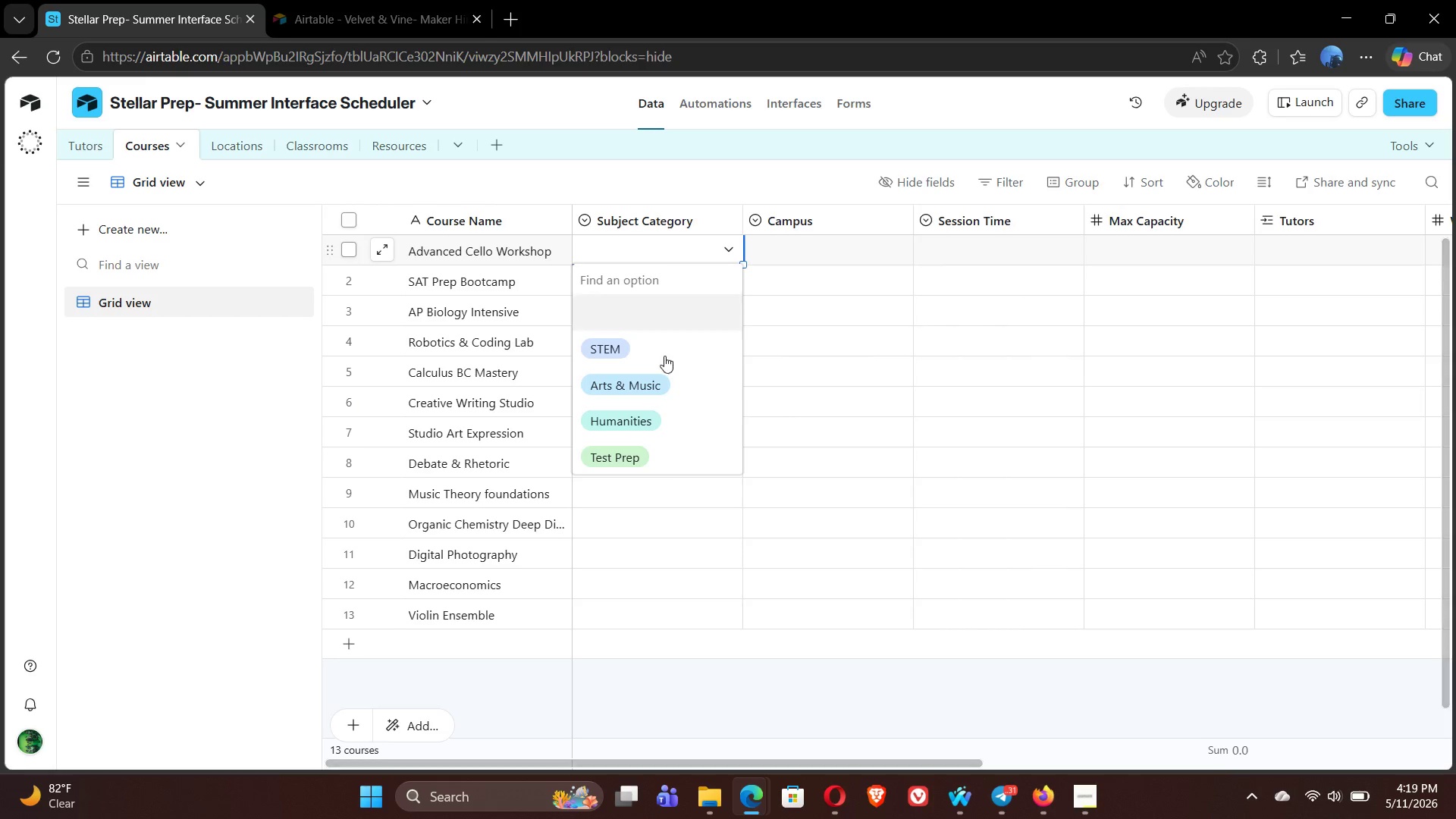 
left_click([646, 386])
 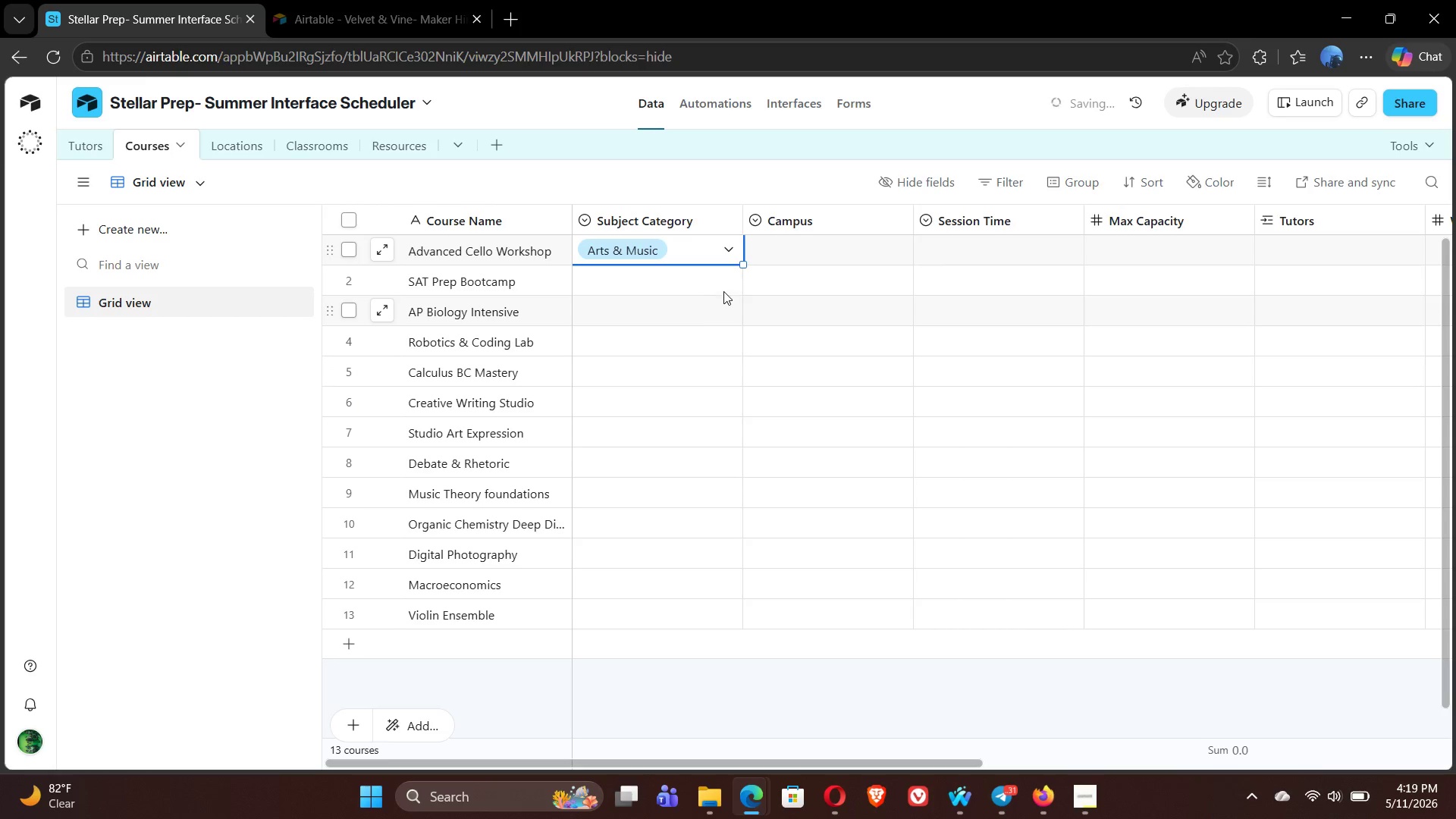 
left_click([721, 281])
 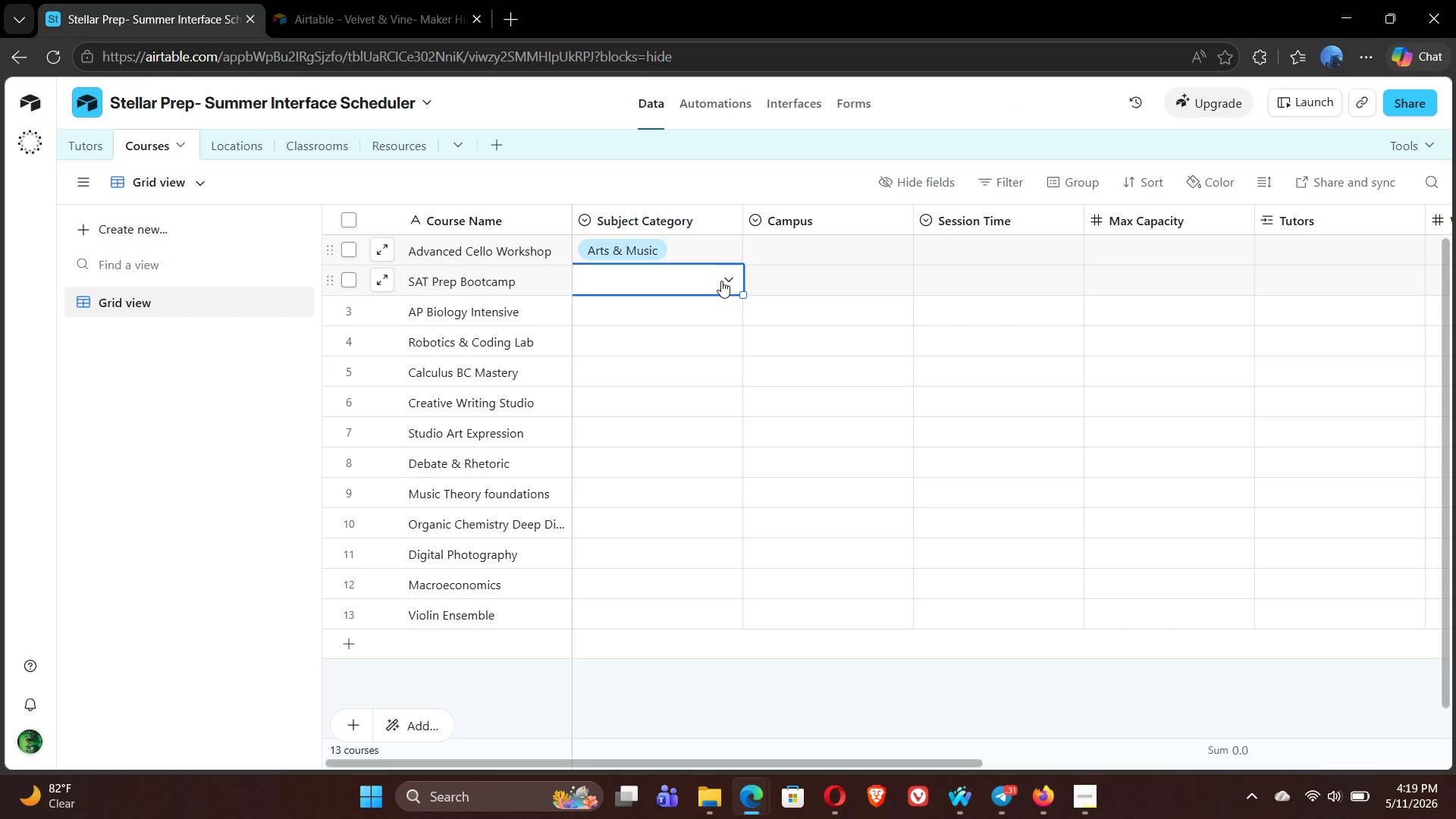 
wait(11.33)
 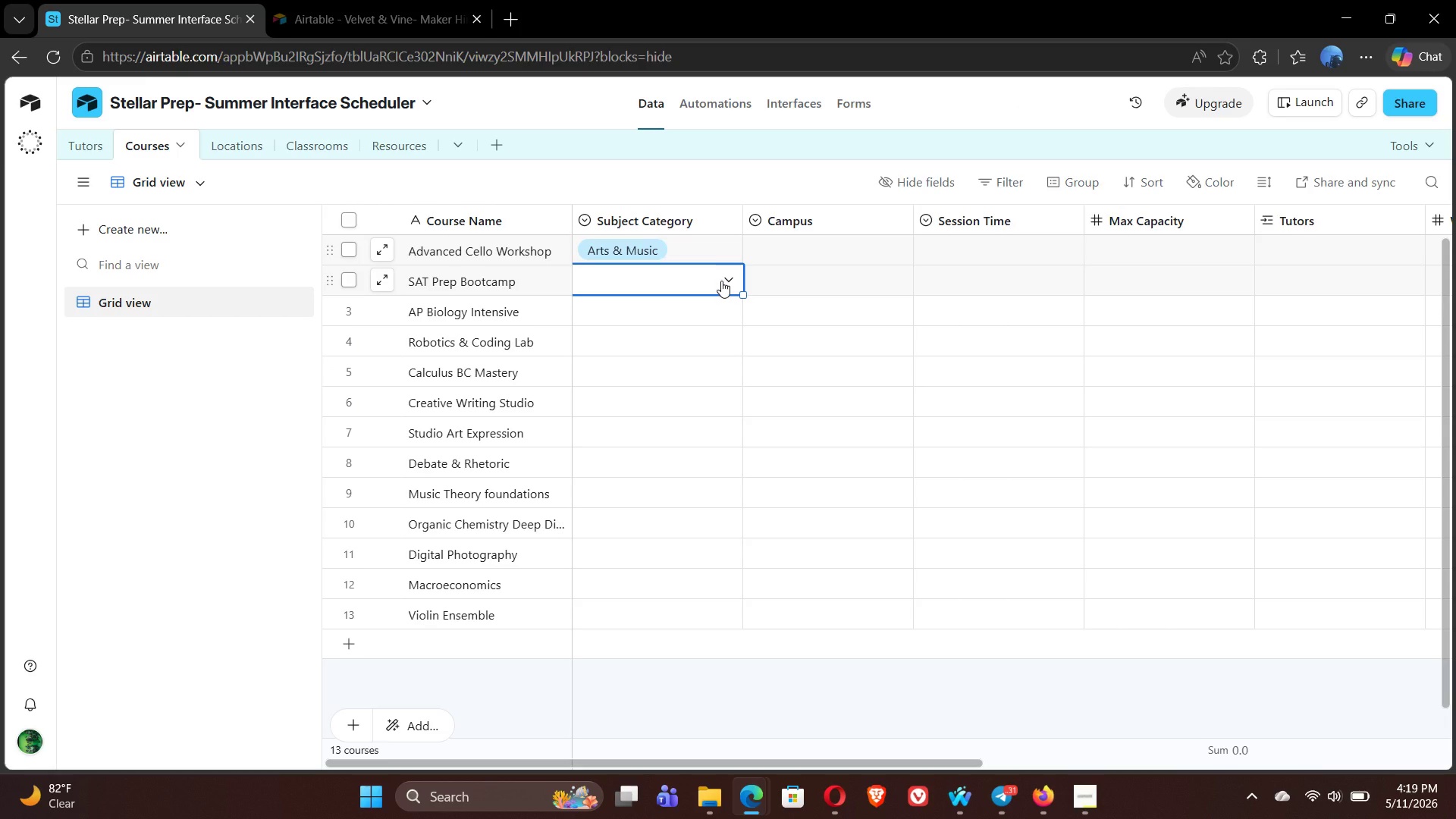 
left_click([730, 281])
 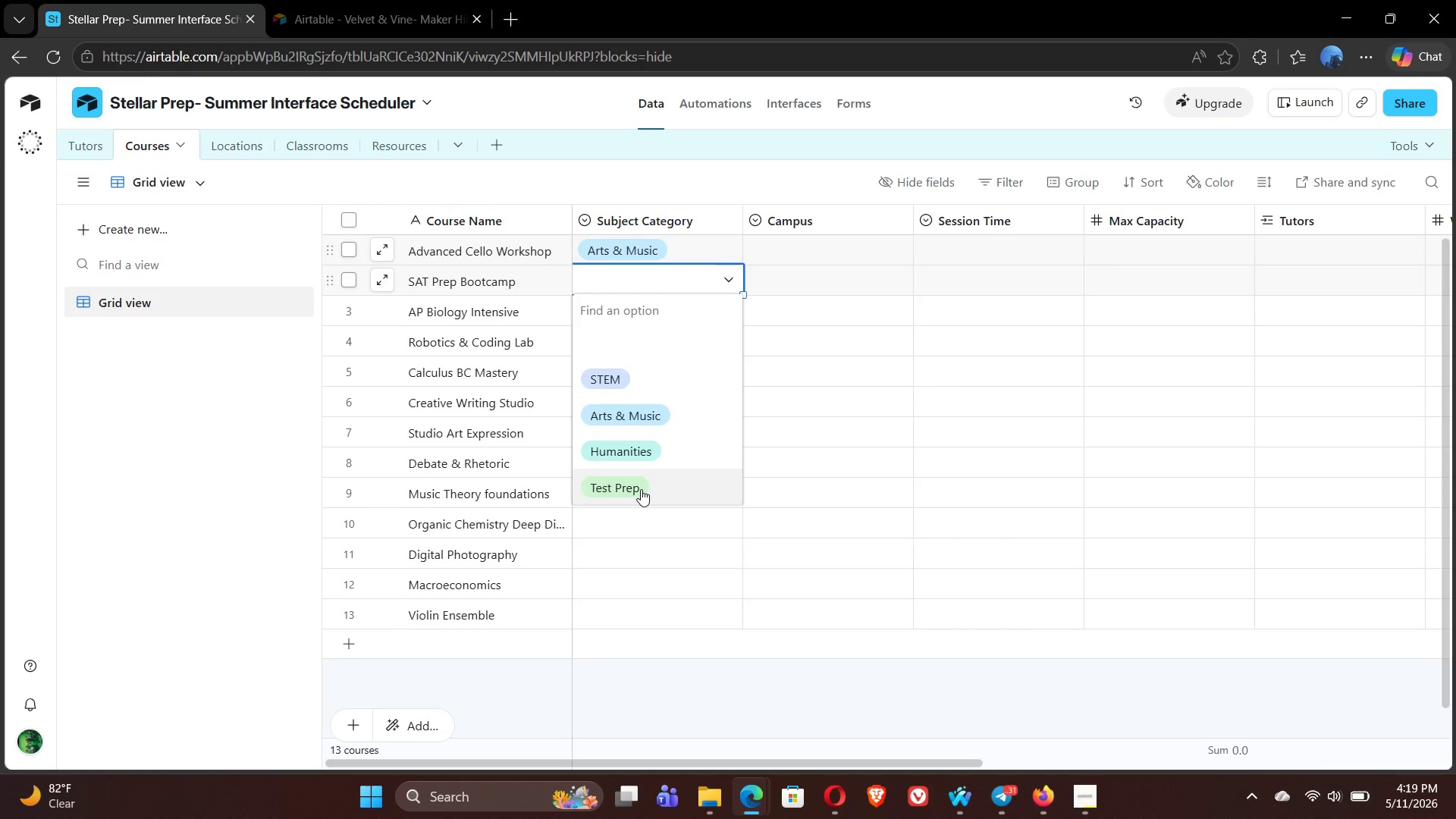 
left_click([641, 489])
 